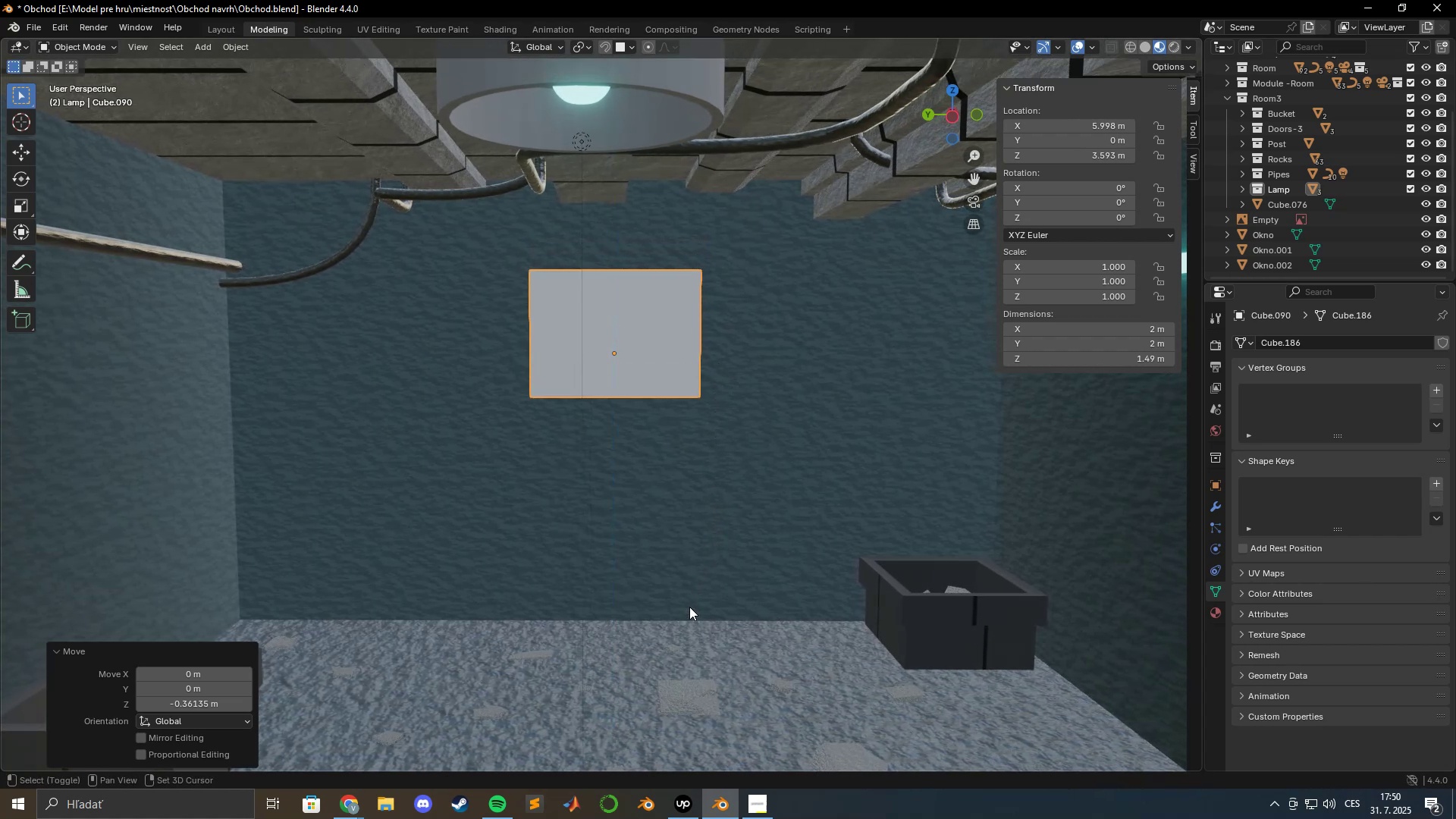 
hold_key(key=ShiftLeft, duration=0.49)
left_click([689, 630])
 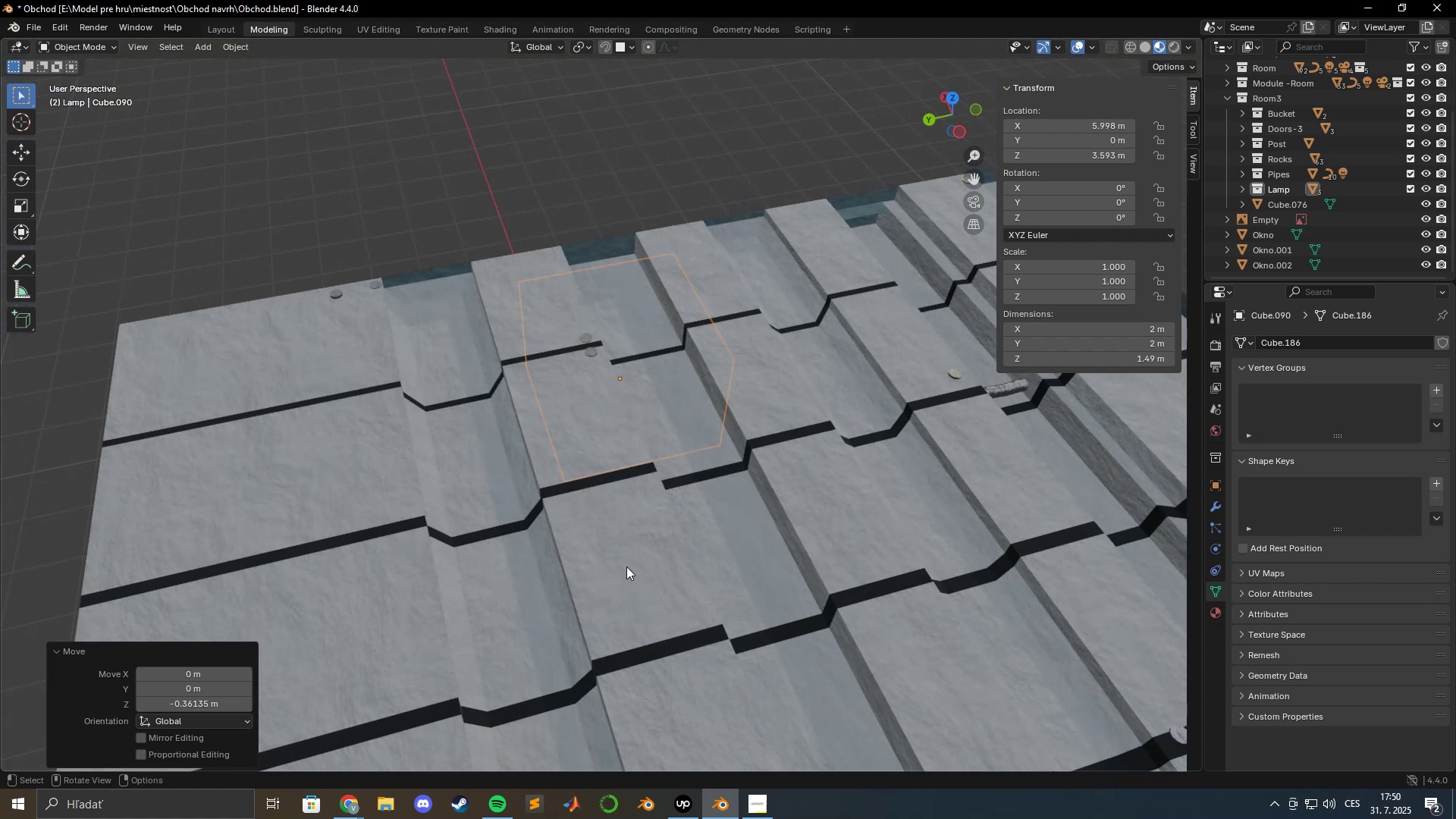 
key(Tab)
 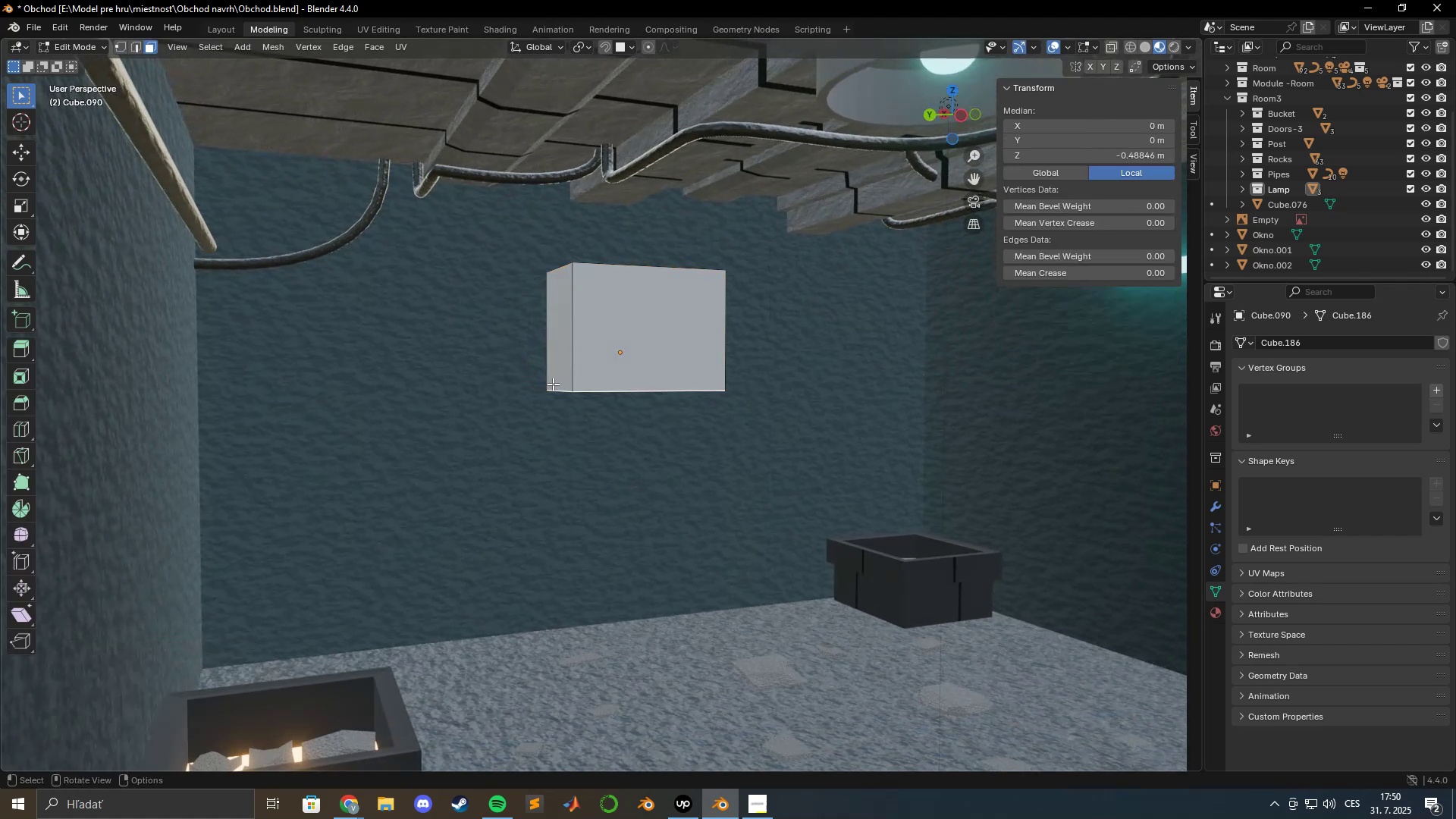 
left_click([564, 352])
 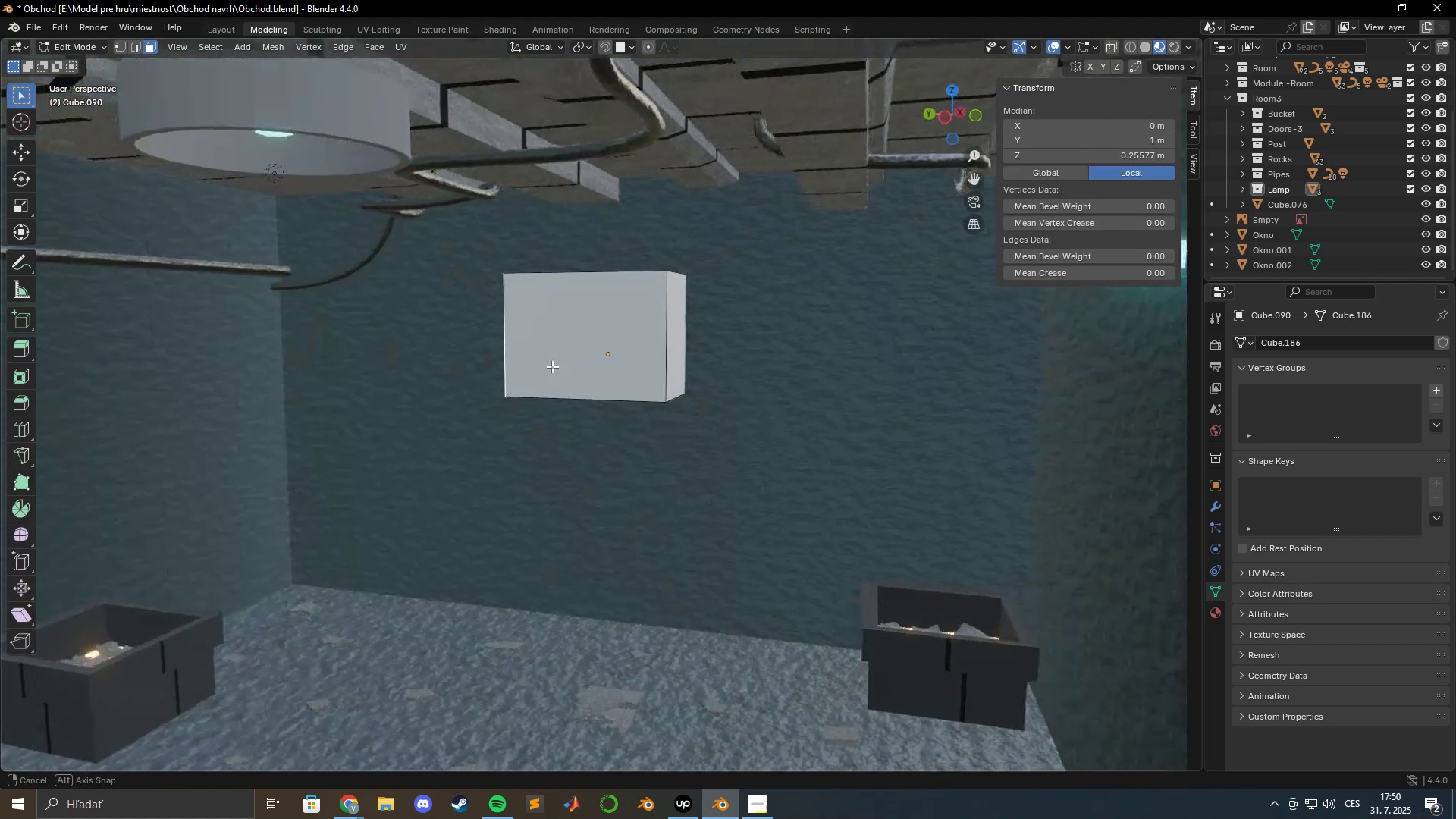 
hold_key(key=ShiftLeft, duration=0.87)
left_click([686, 344])
 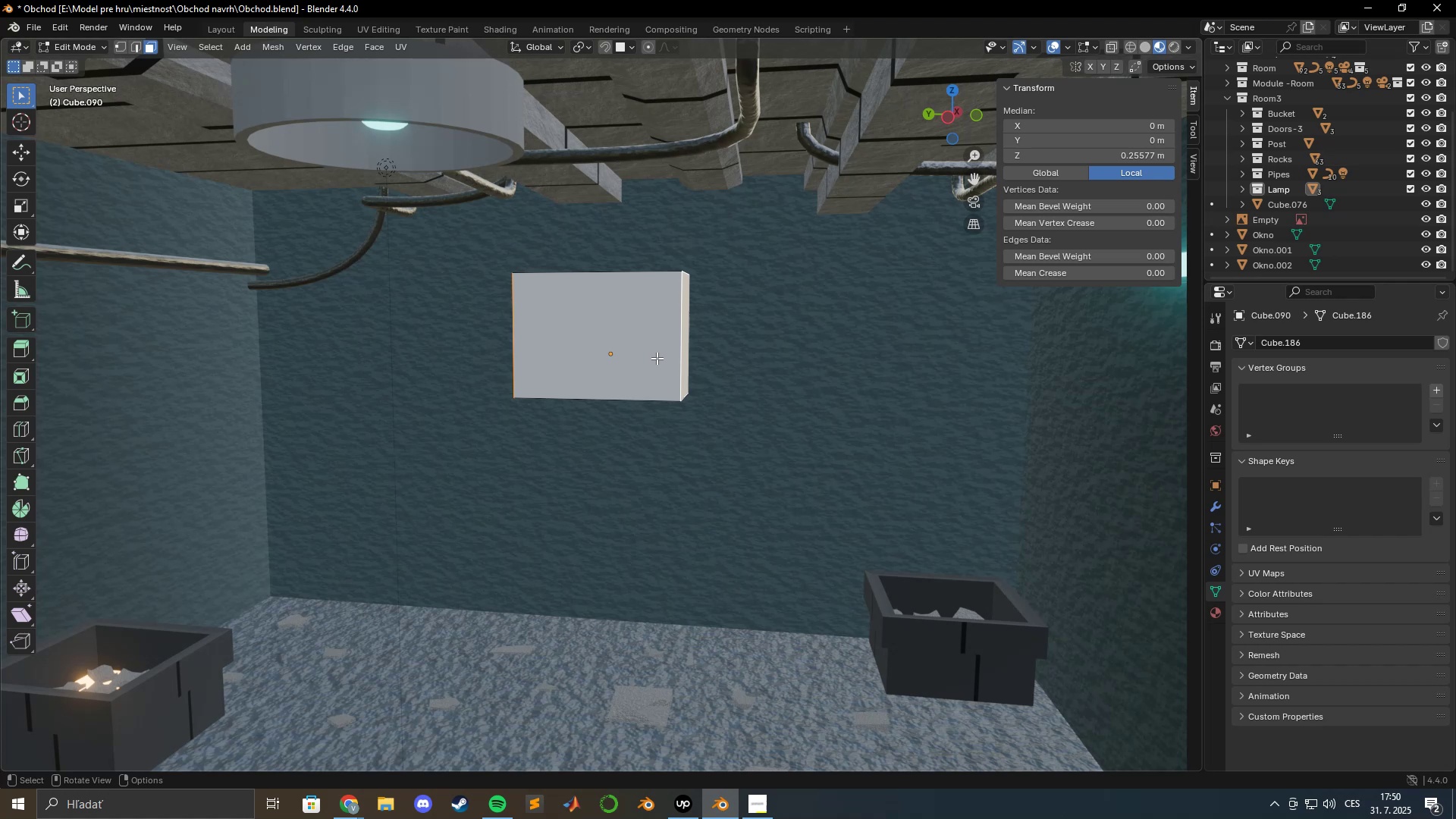 
wait(9.4)
 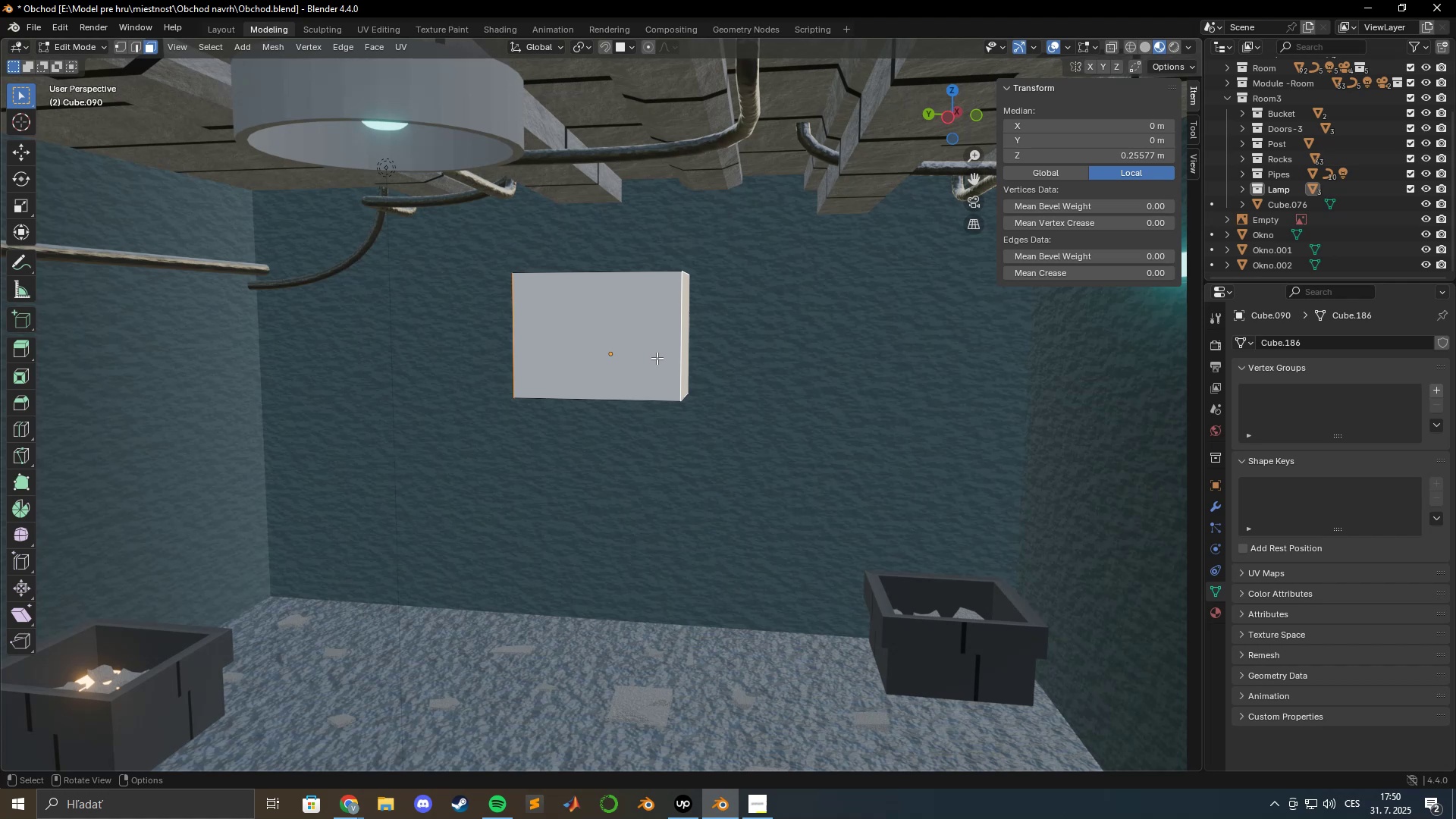 
left_click([678, 359])
 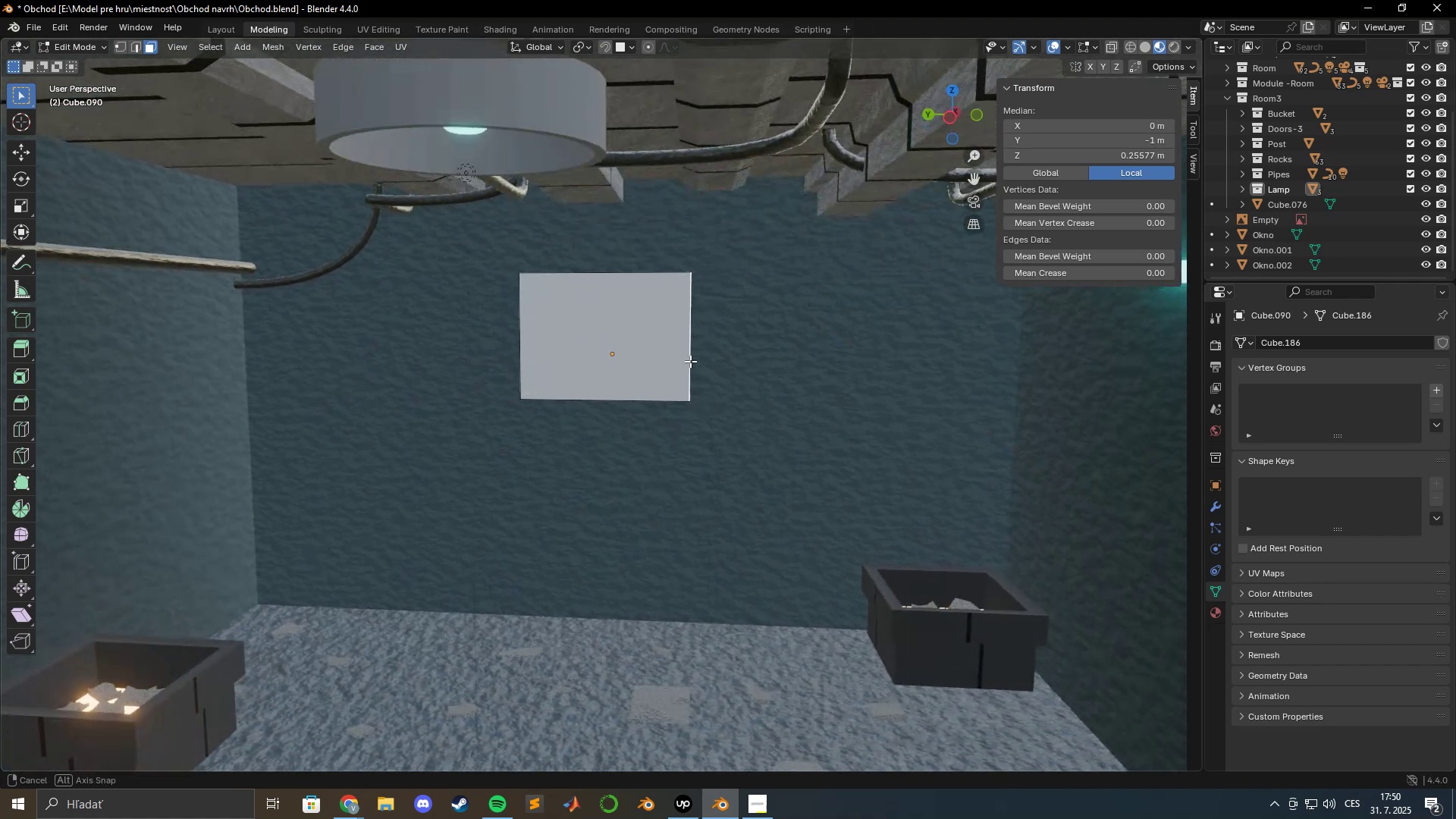 
hold_key(key=ShiftLeft, duration=0.53)
 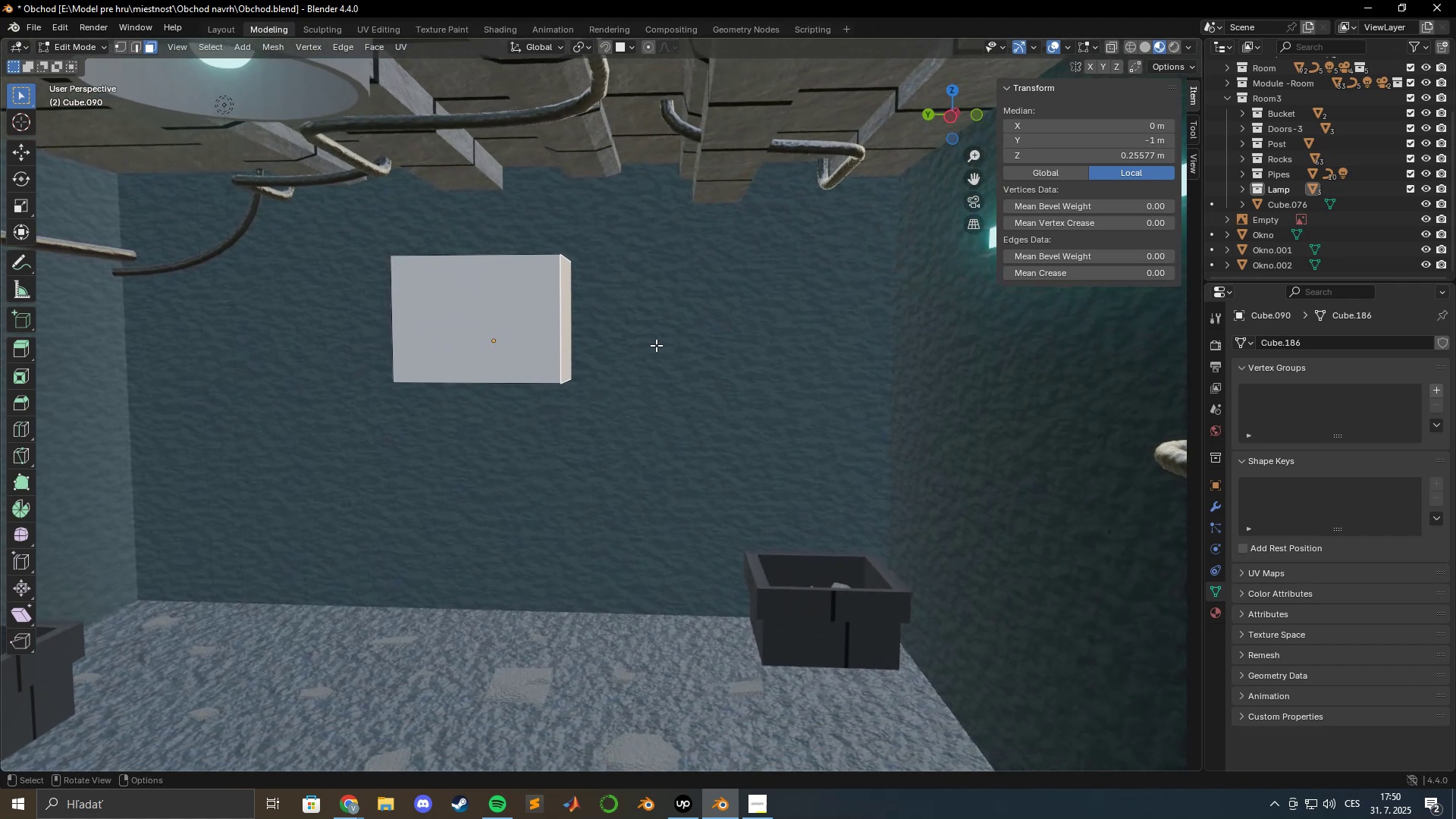 
type(gxy2)
key(Escape)
type(gy-1.)
 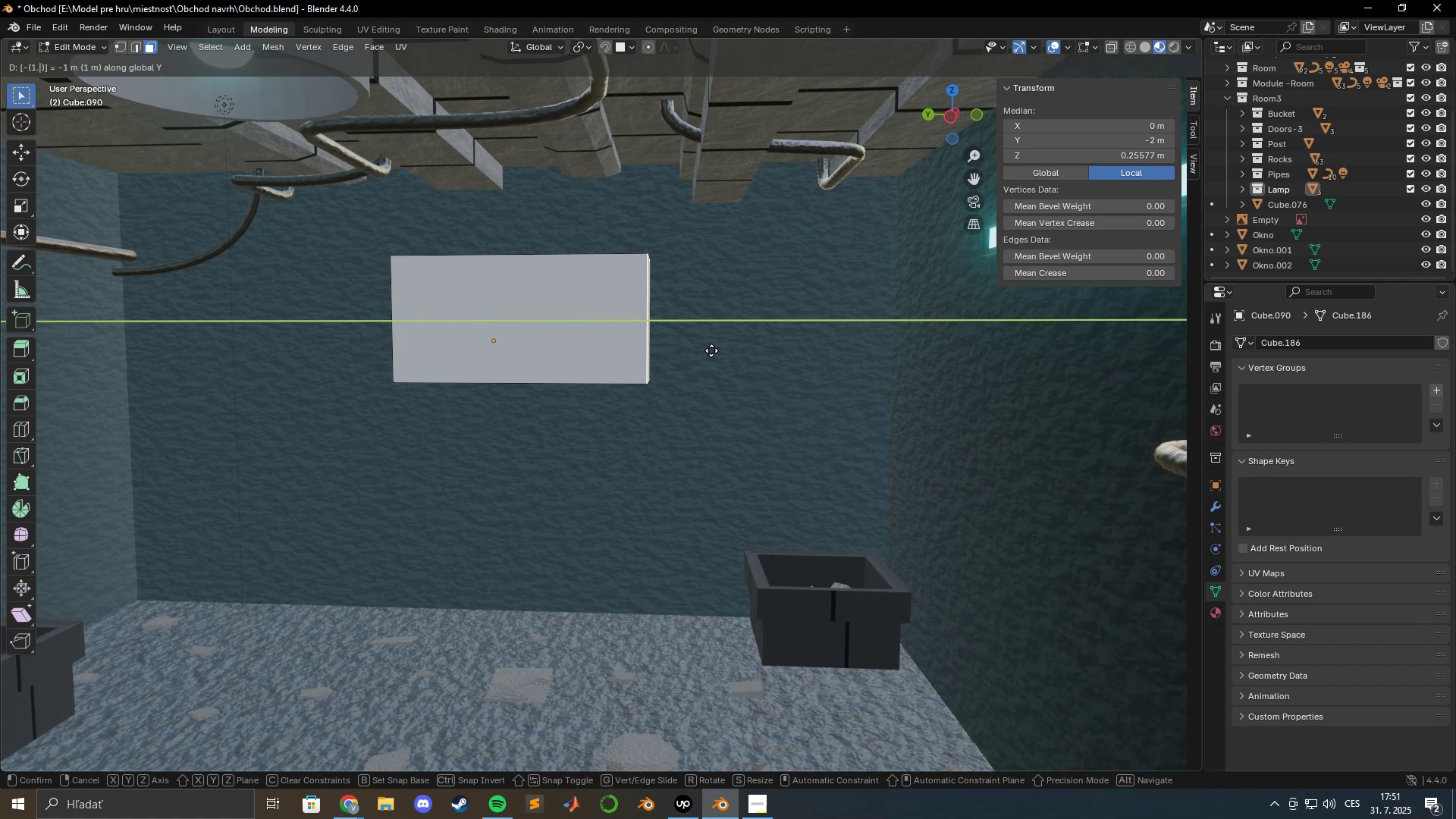 
key(Escape)
type(gy-1)
 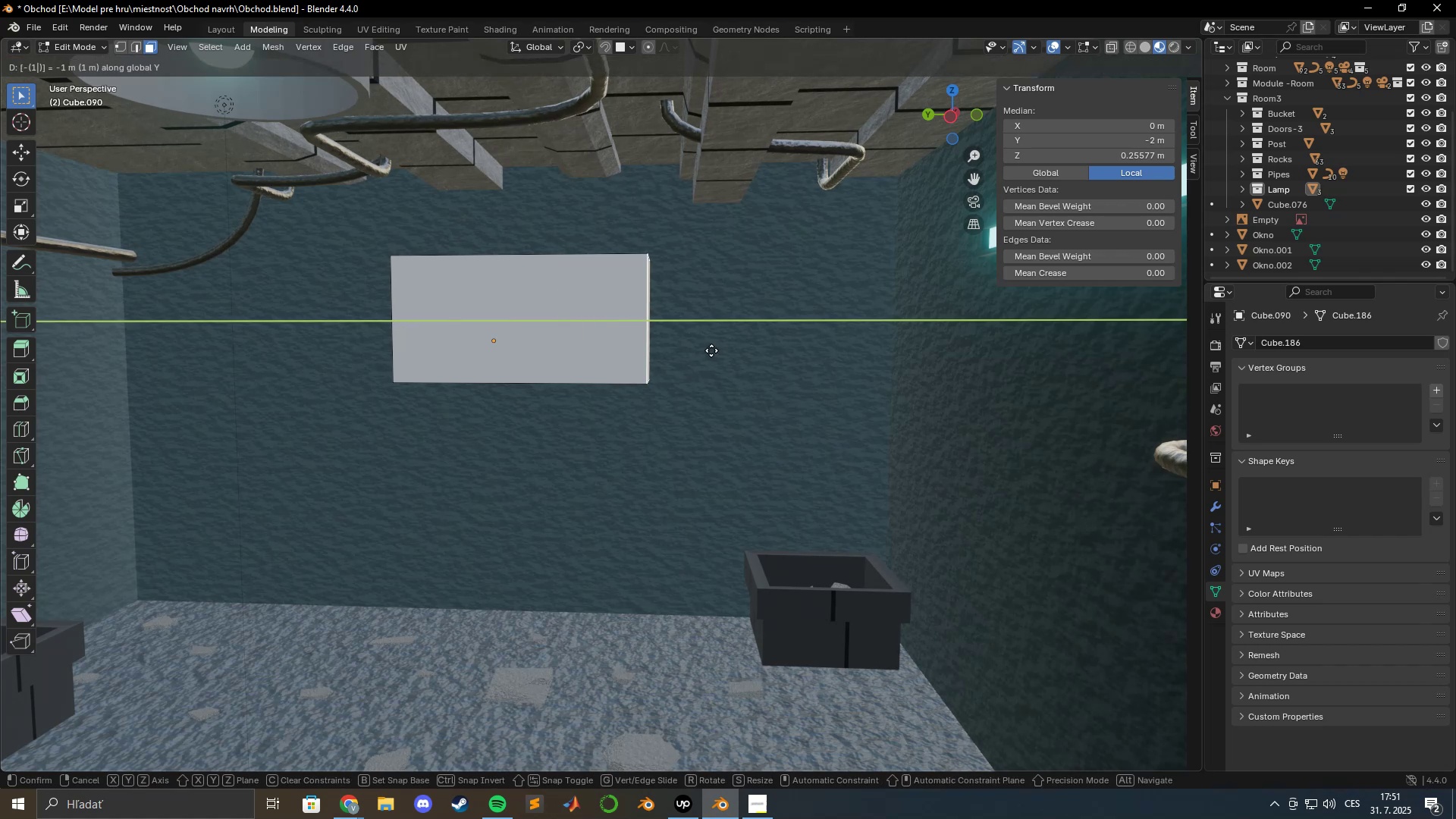 
key(Enter)
 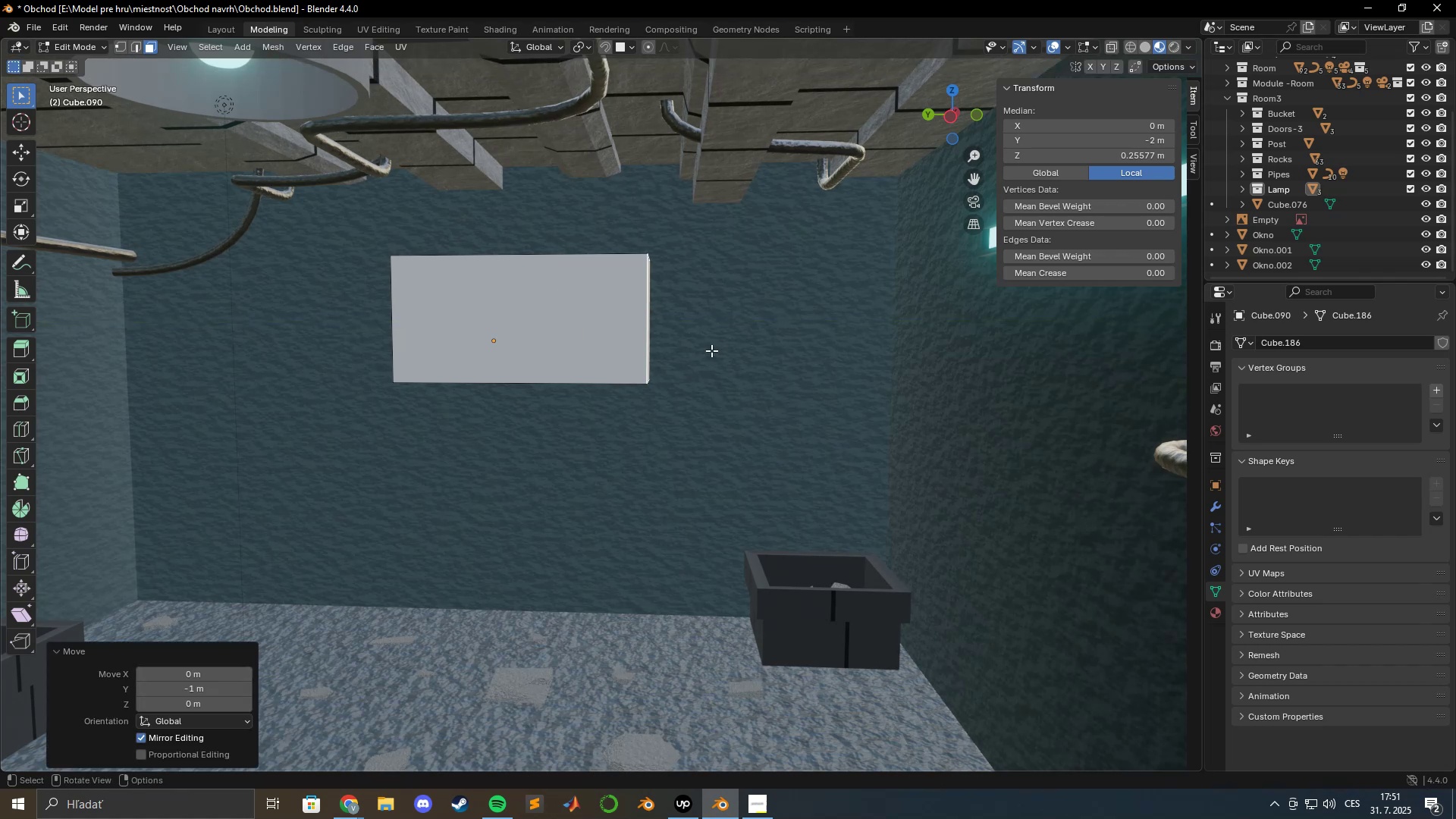 
hold_key(key=ShiftLeft, duration=1.42)
 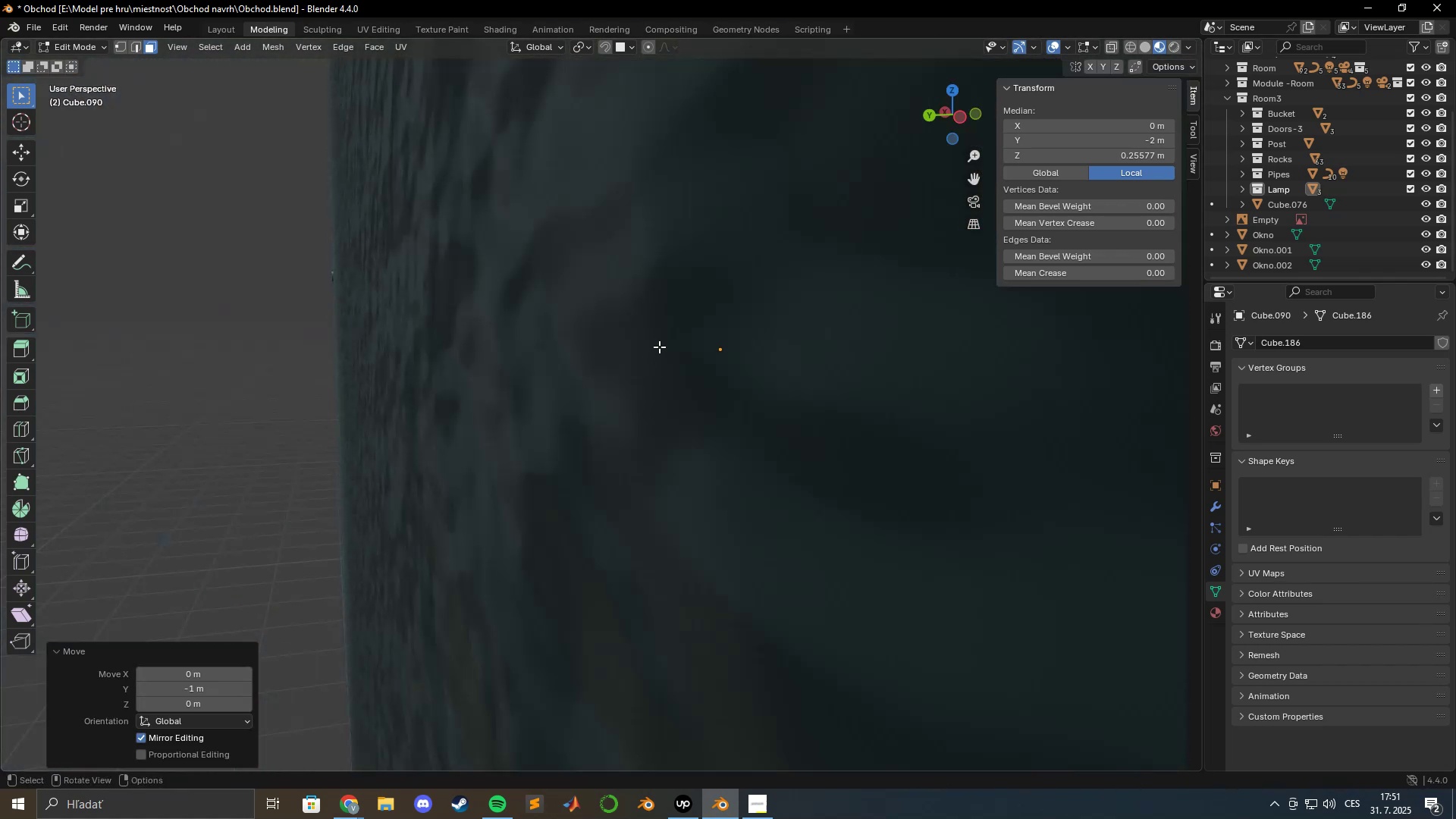 
left_click([663, 344])
 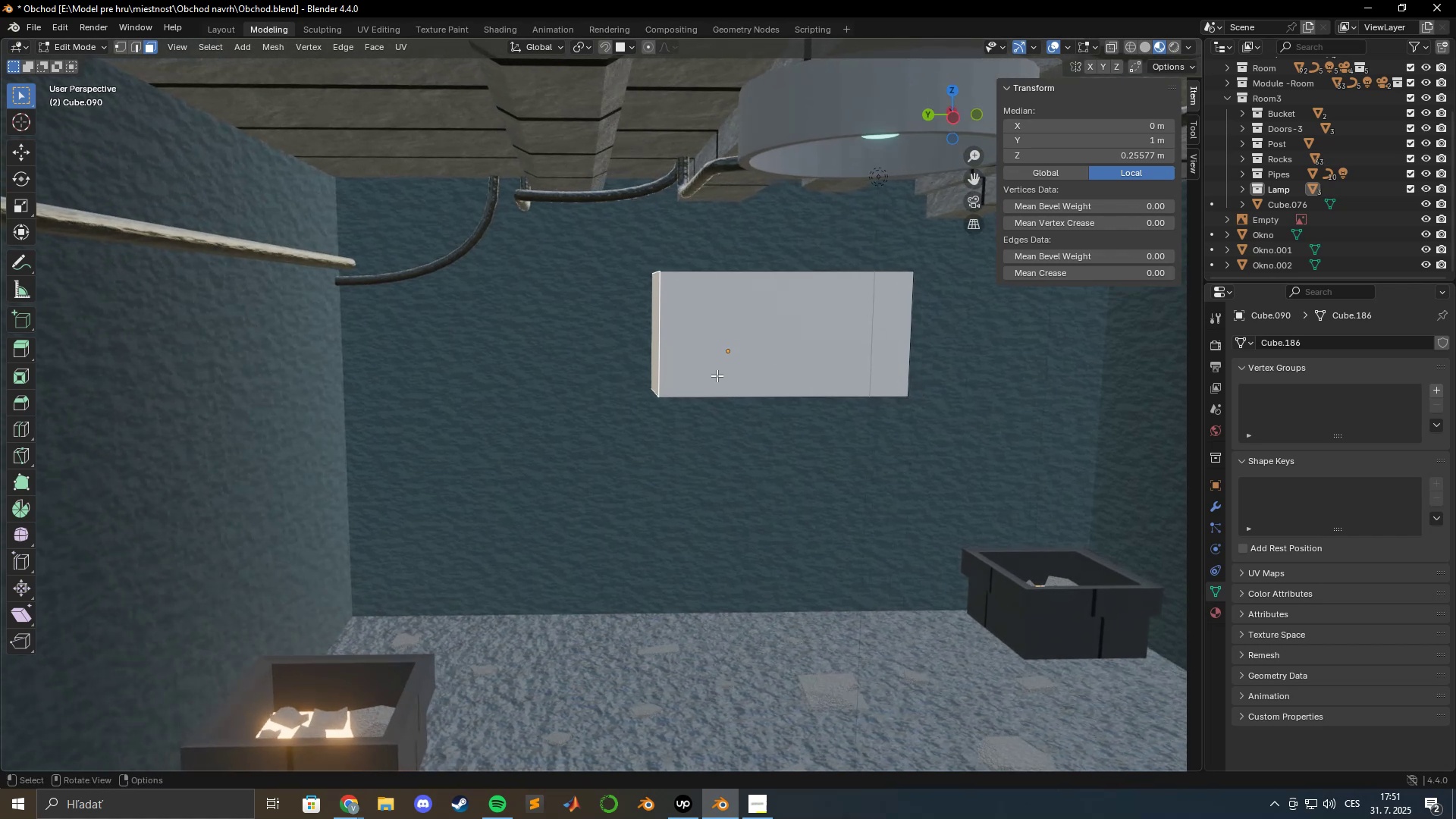 
type(gy)
 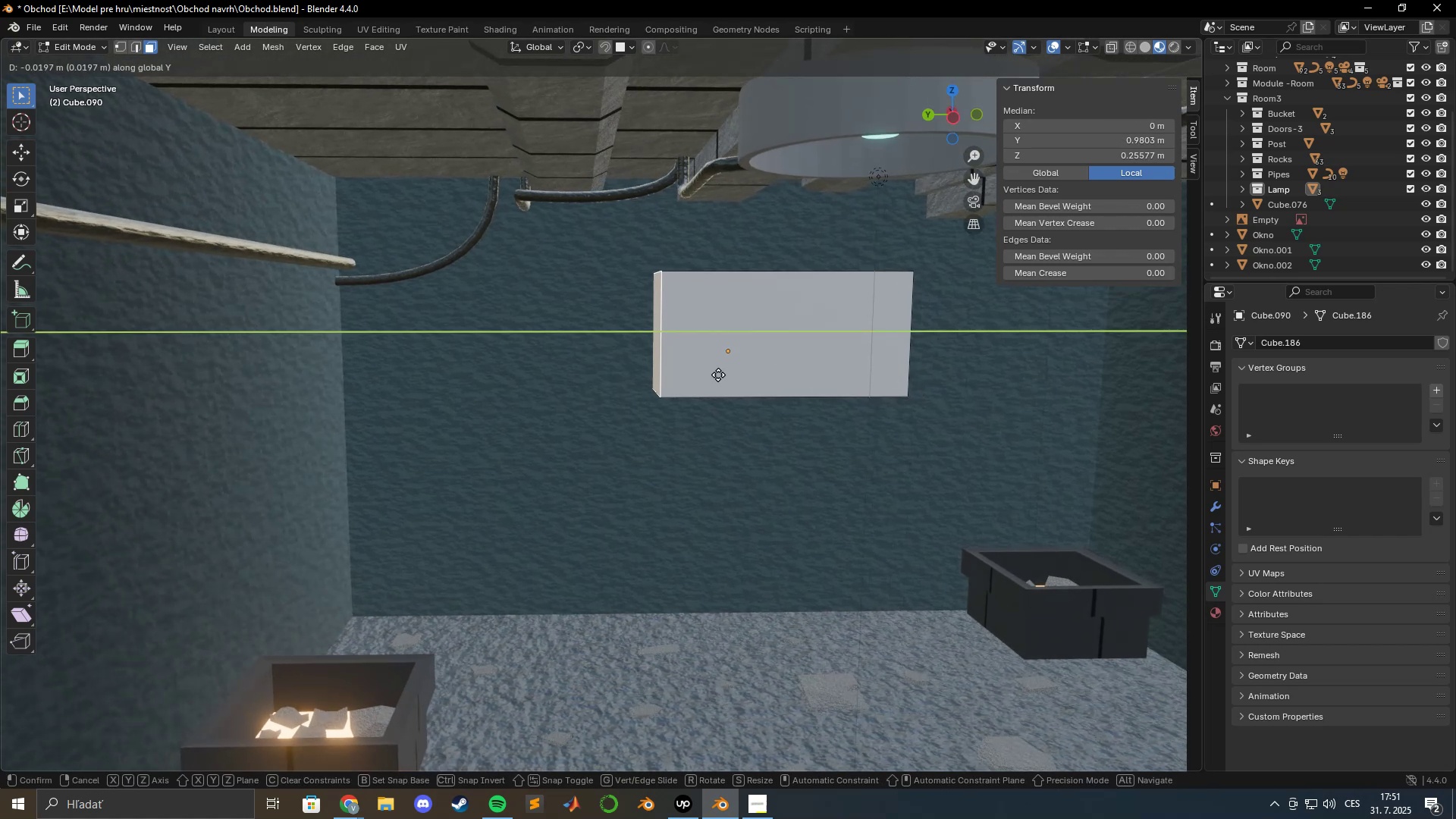 
key(Numpad1)
 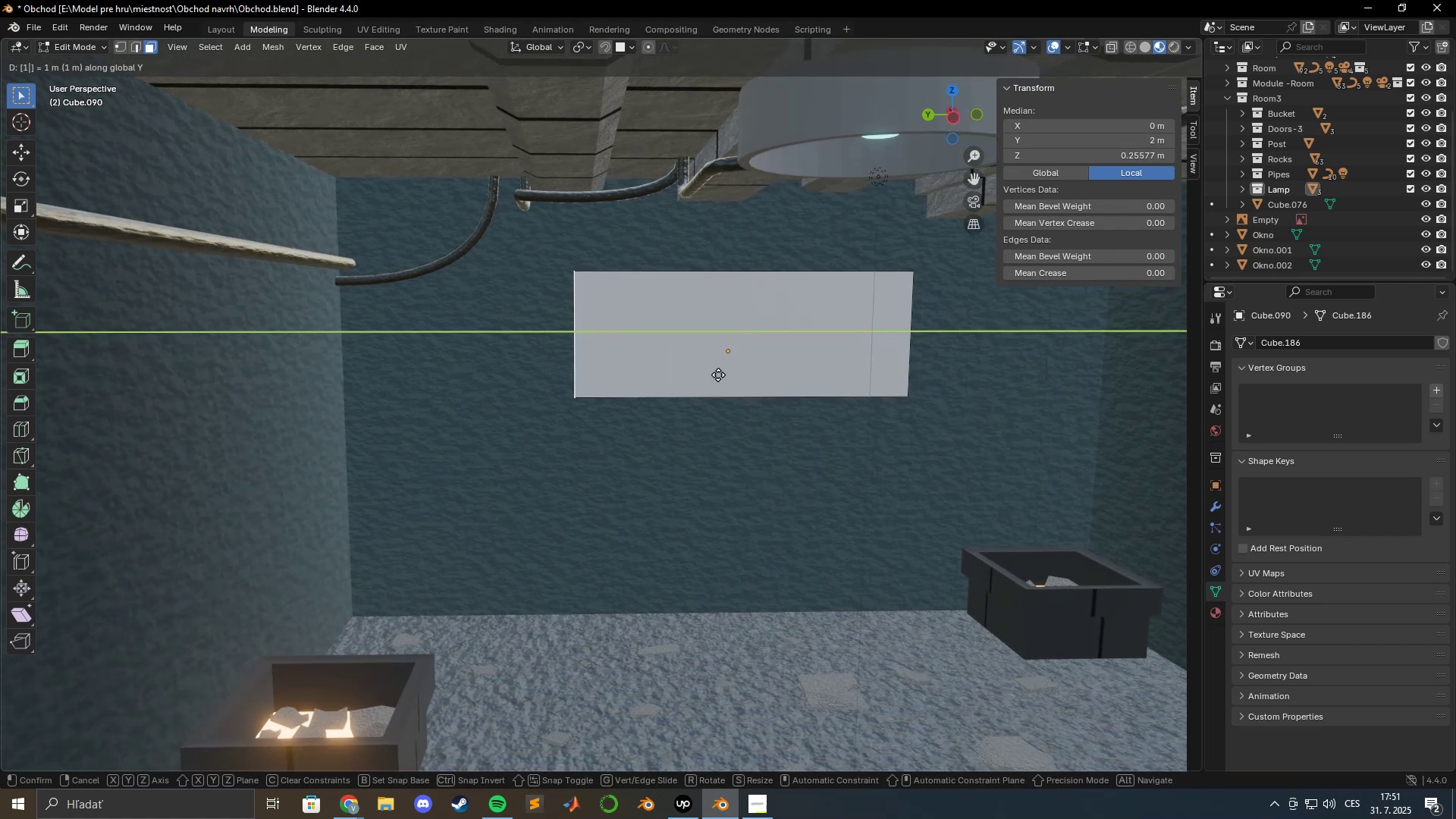 
key(Enter)
 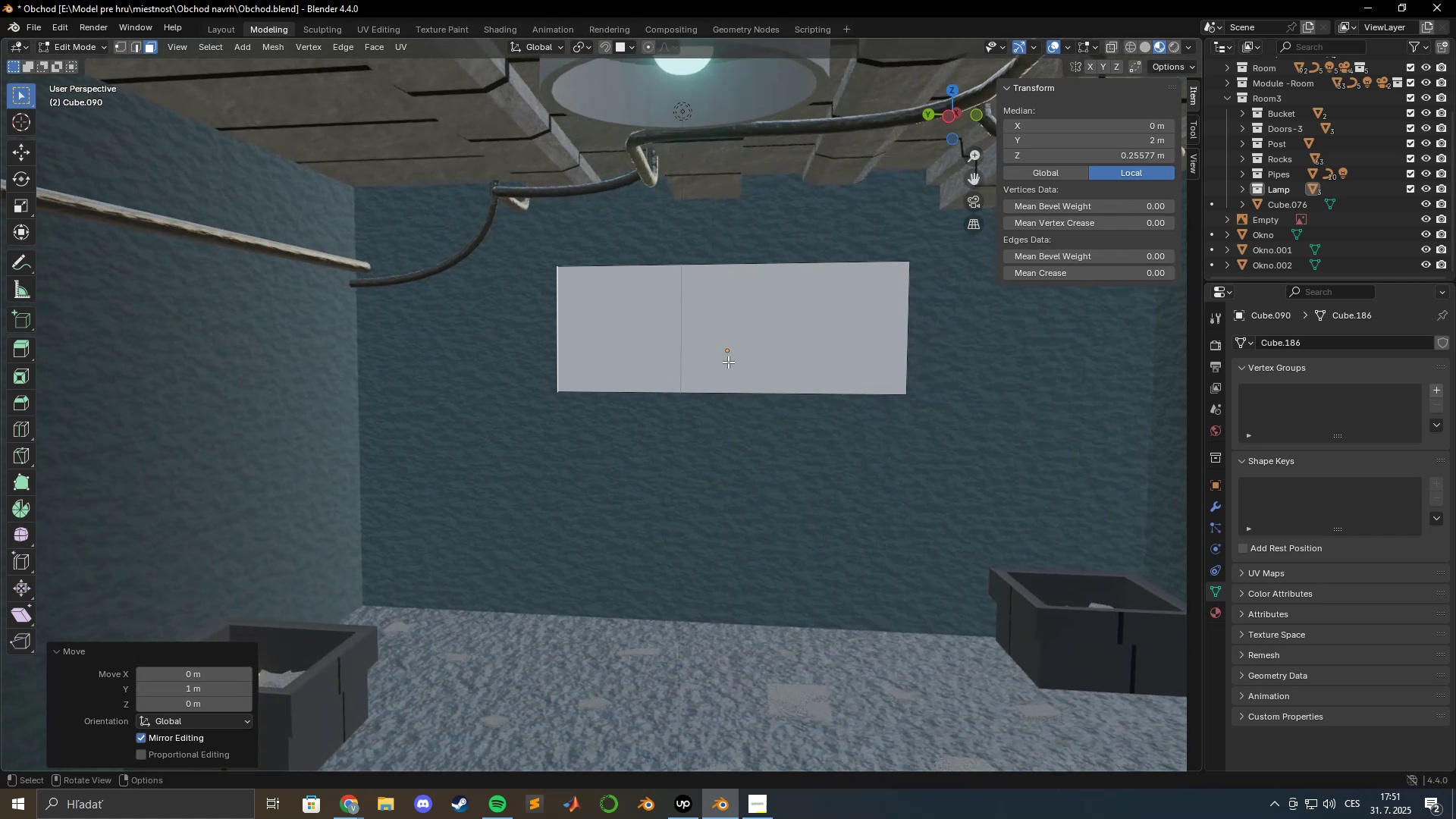 
hold_key(key=ShiftLeft, duration=0.46)
 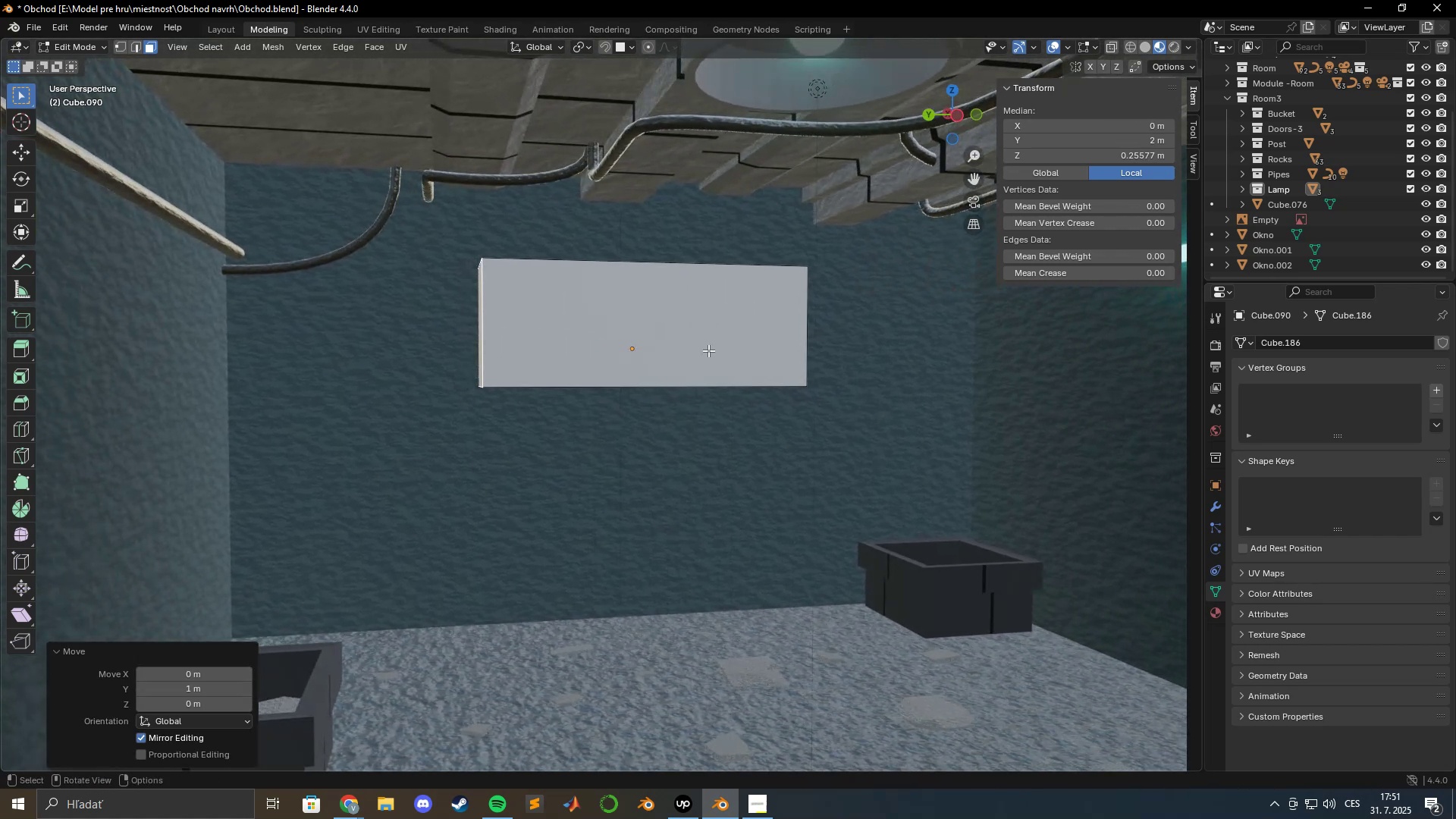 
left_click([692, 337])
 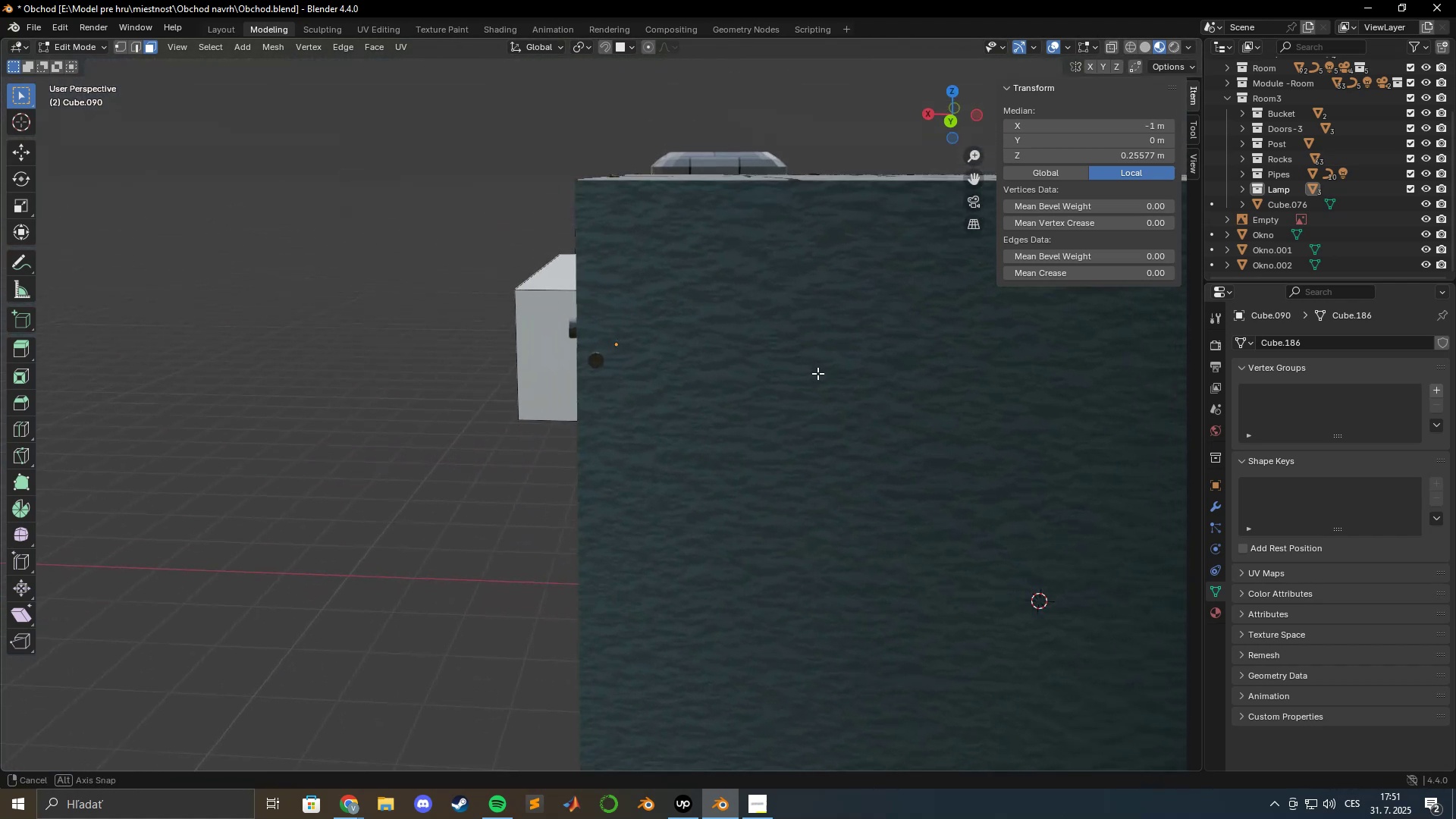 
scroll: coordinate [810, 369], scroll_direction: up, amount: 7.0
 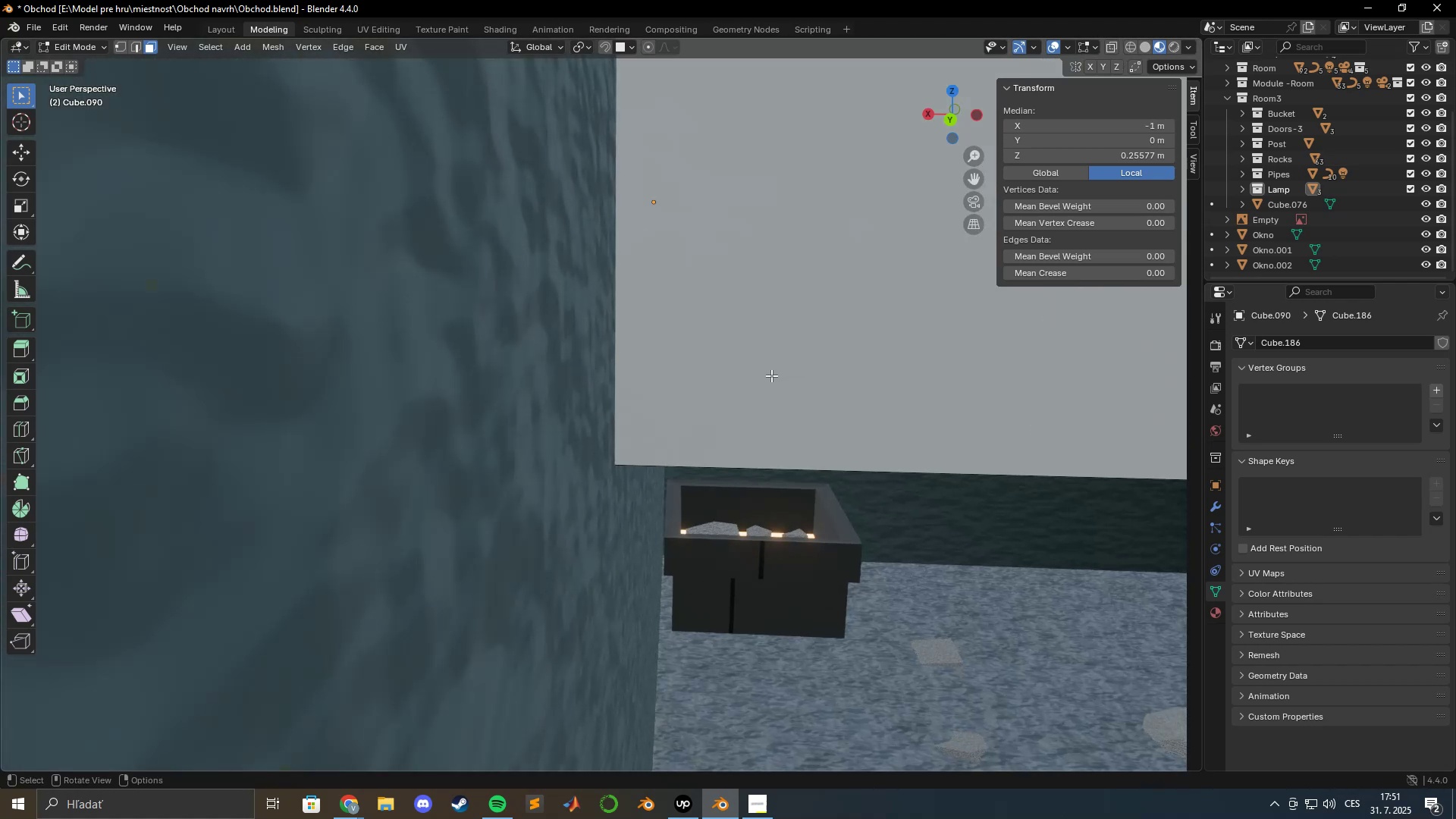 
scroll: coordinate [774, 379], scroll_direction: down, amount: 2.0
 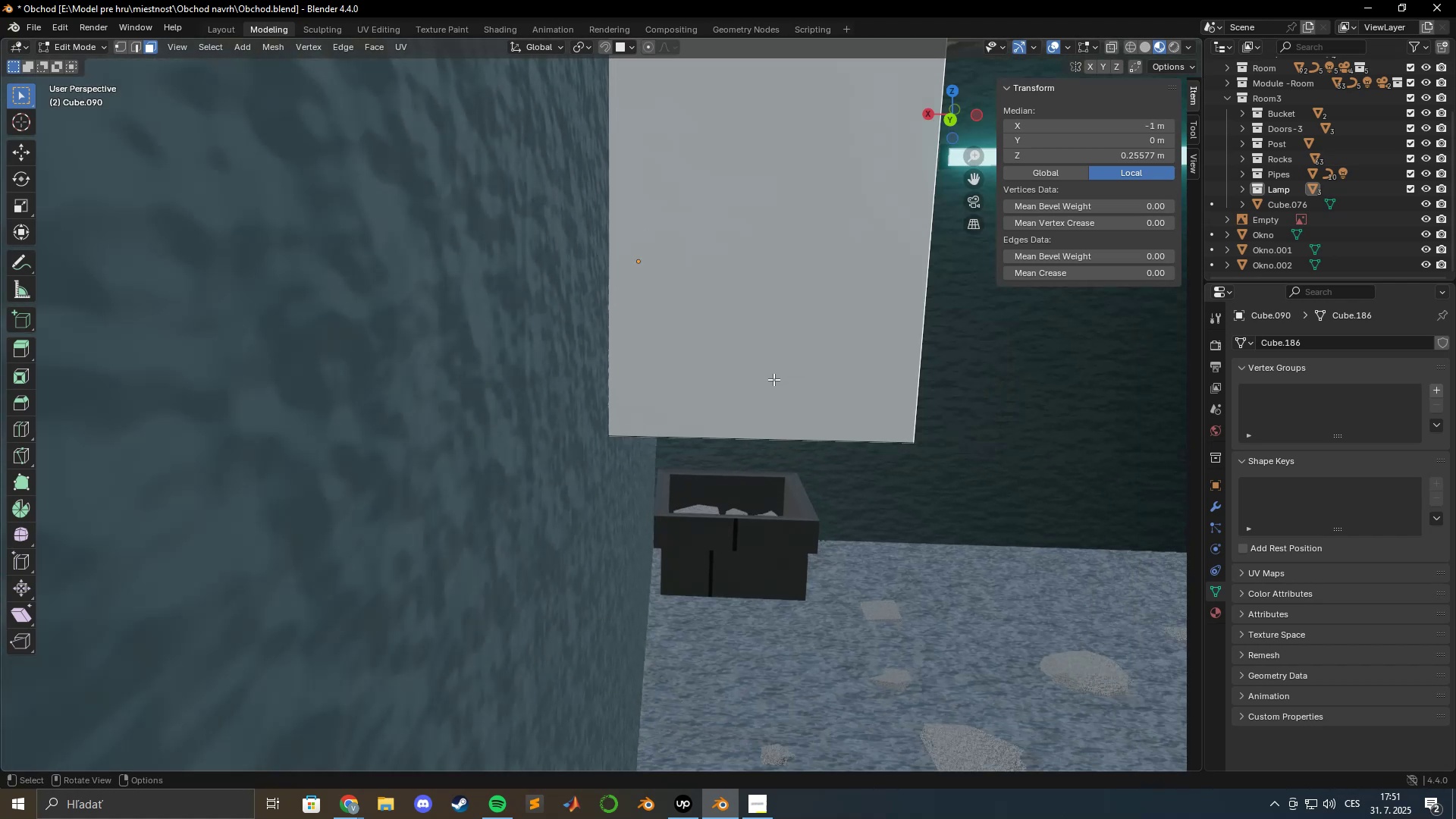 
hold_key(key=ShiftLeft, duration=0.71)
 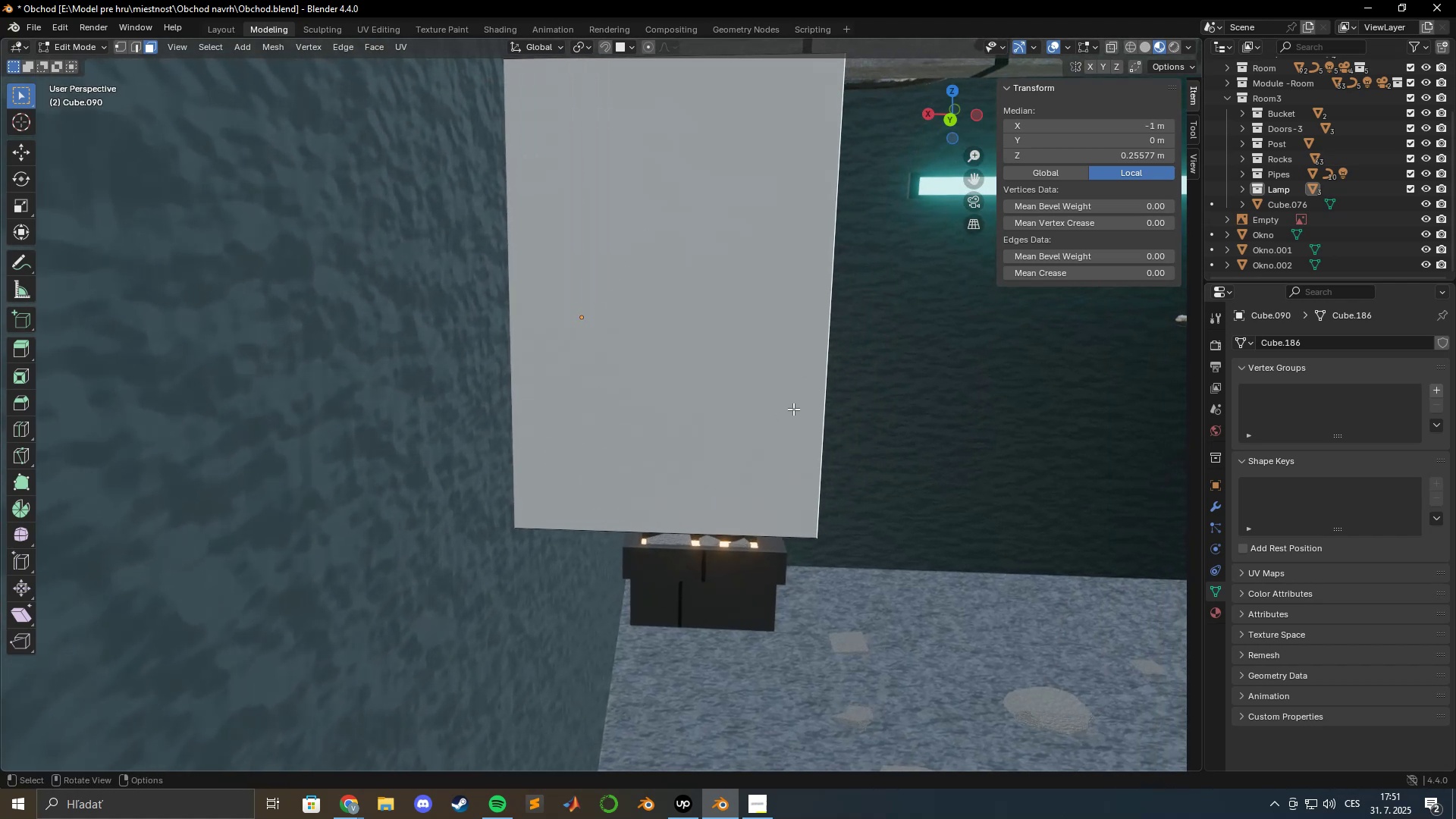 
hold_key(key=ShiftLeft, duration=0.7)
 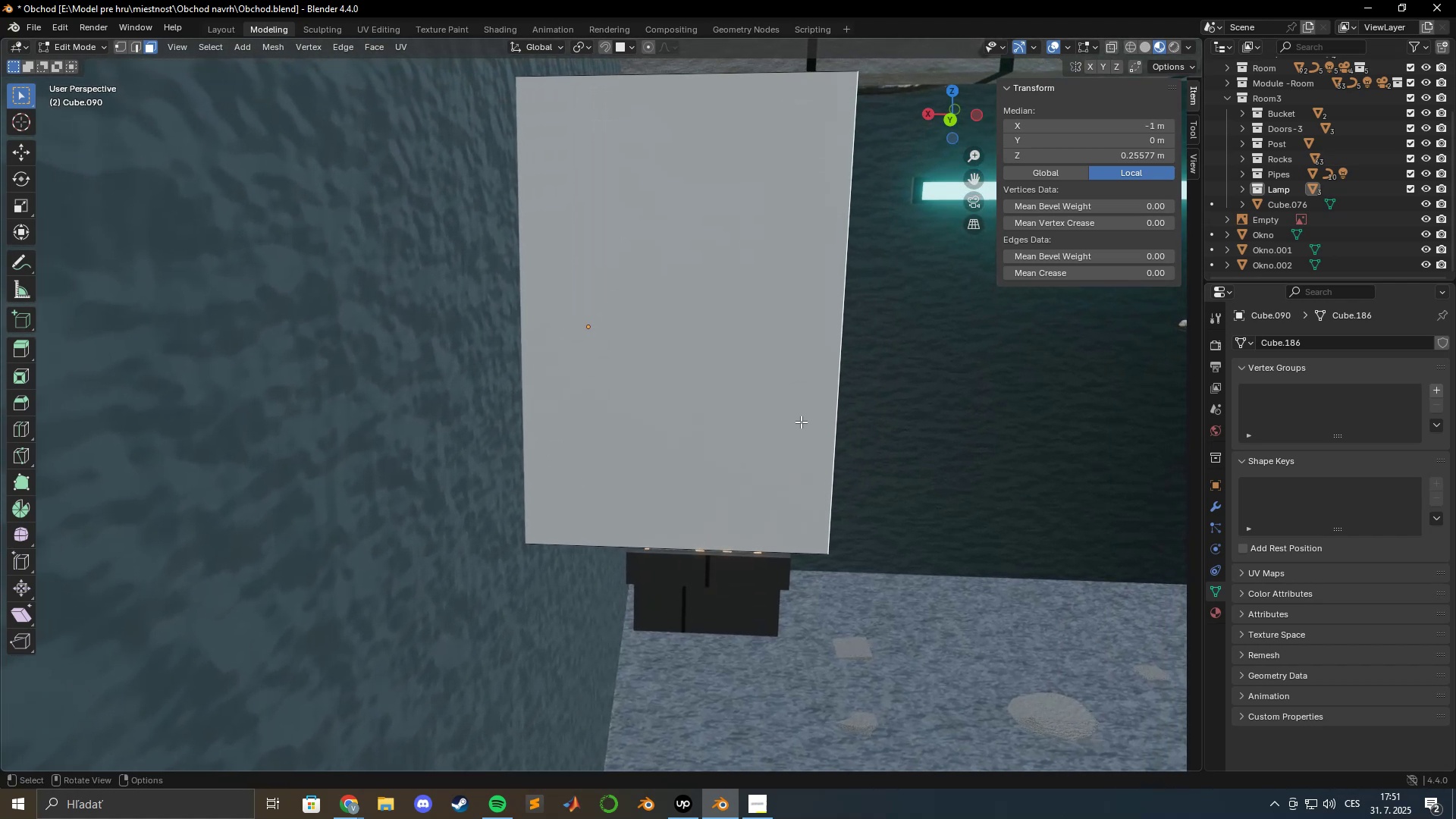 
hold_key(key=ShiftLeft, duration=0.9)
 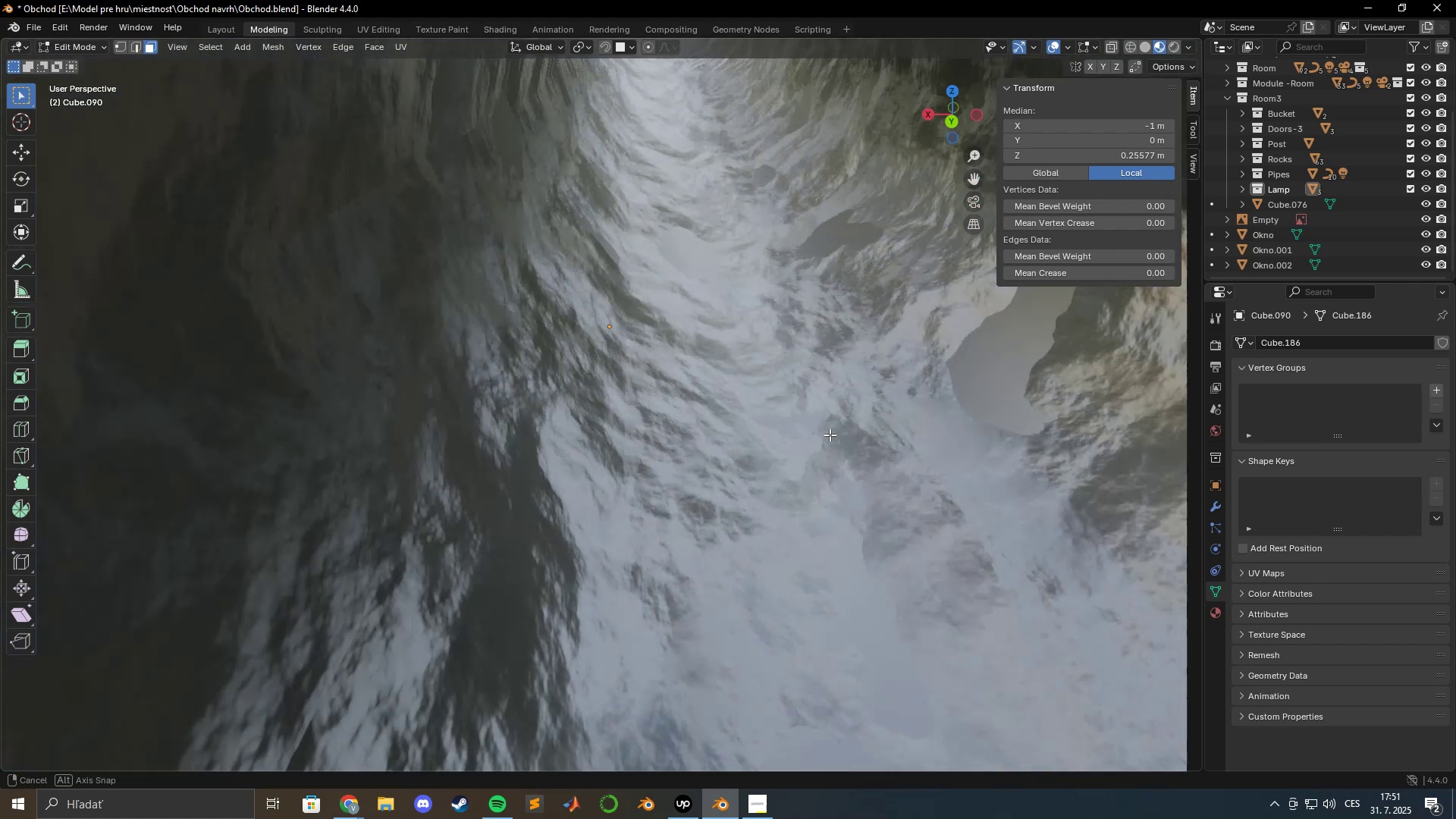 
scroll: coordinate [830, 435], scroll_direction: down, amount: 4.0
 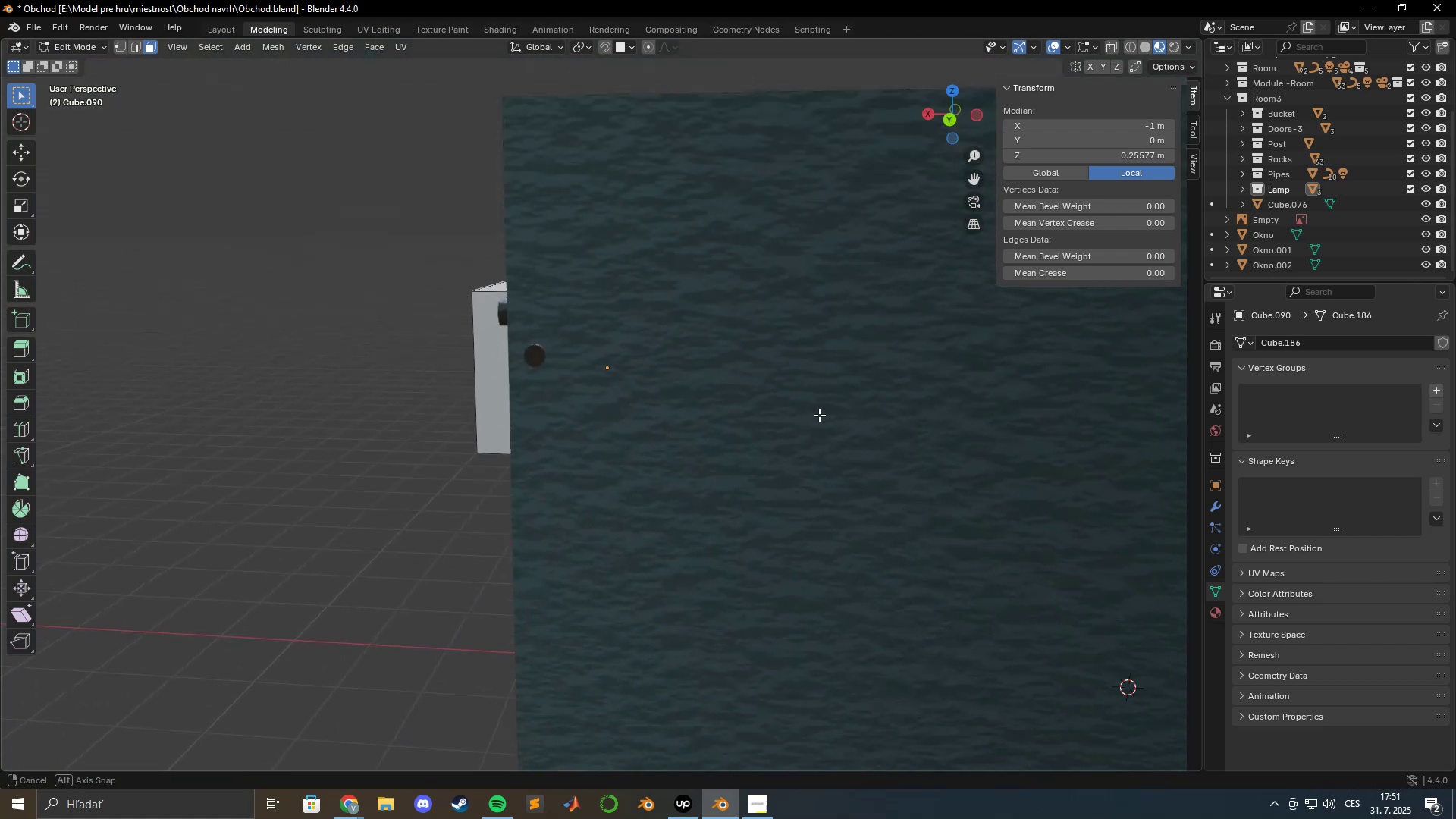 
scroll: coordinate [792, 406], scroll_direction: up, amount: 2.0
 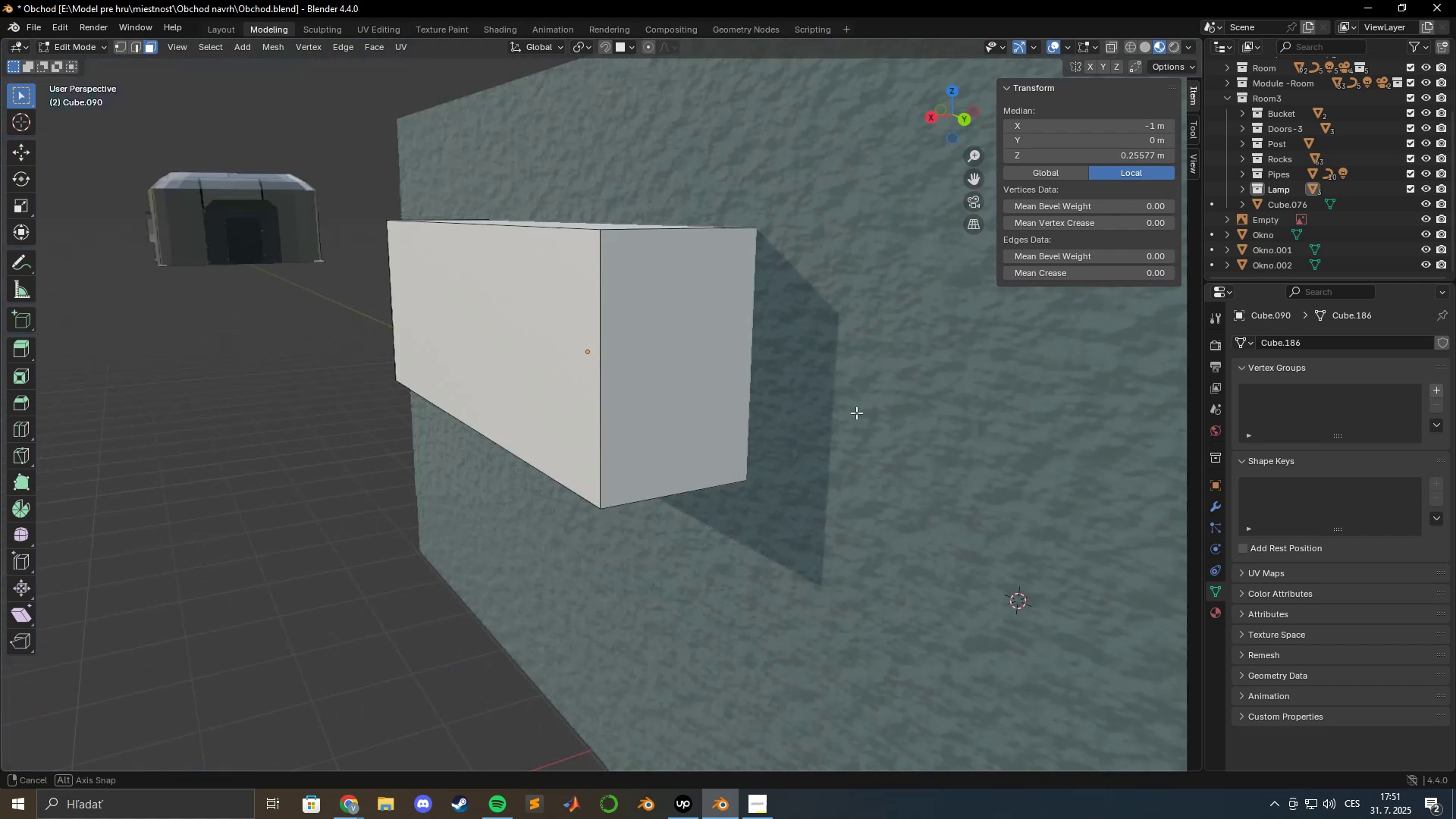 
scroll: coordinate [858, 413], scroll_direction: down, amount: 1.0
 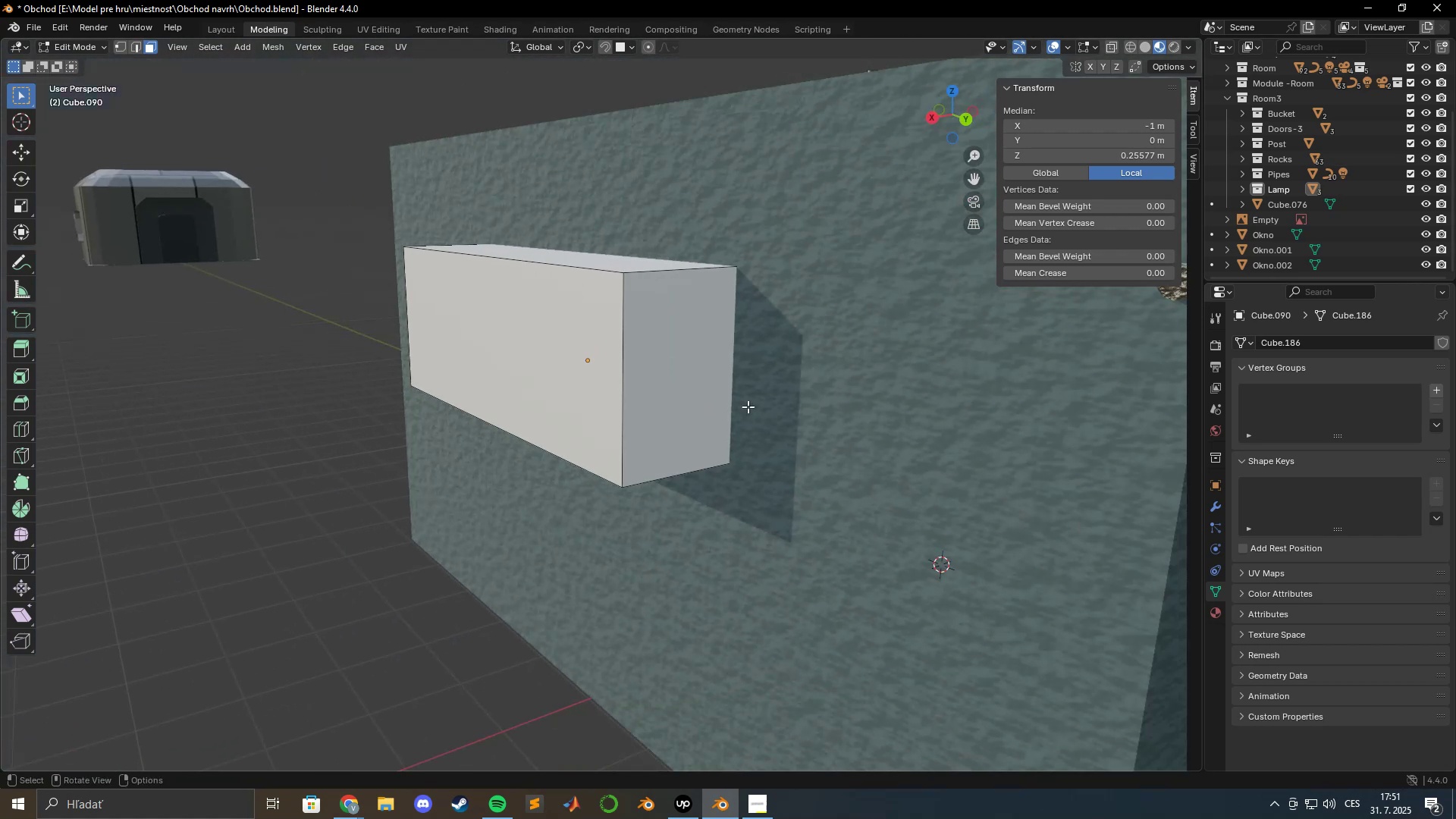 
hold_key(key=ShiftLeft, duration=0.61)
left_click([577, 378])
 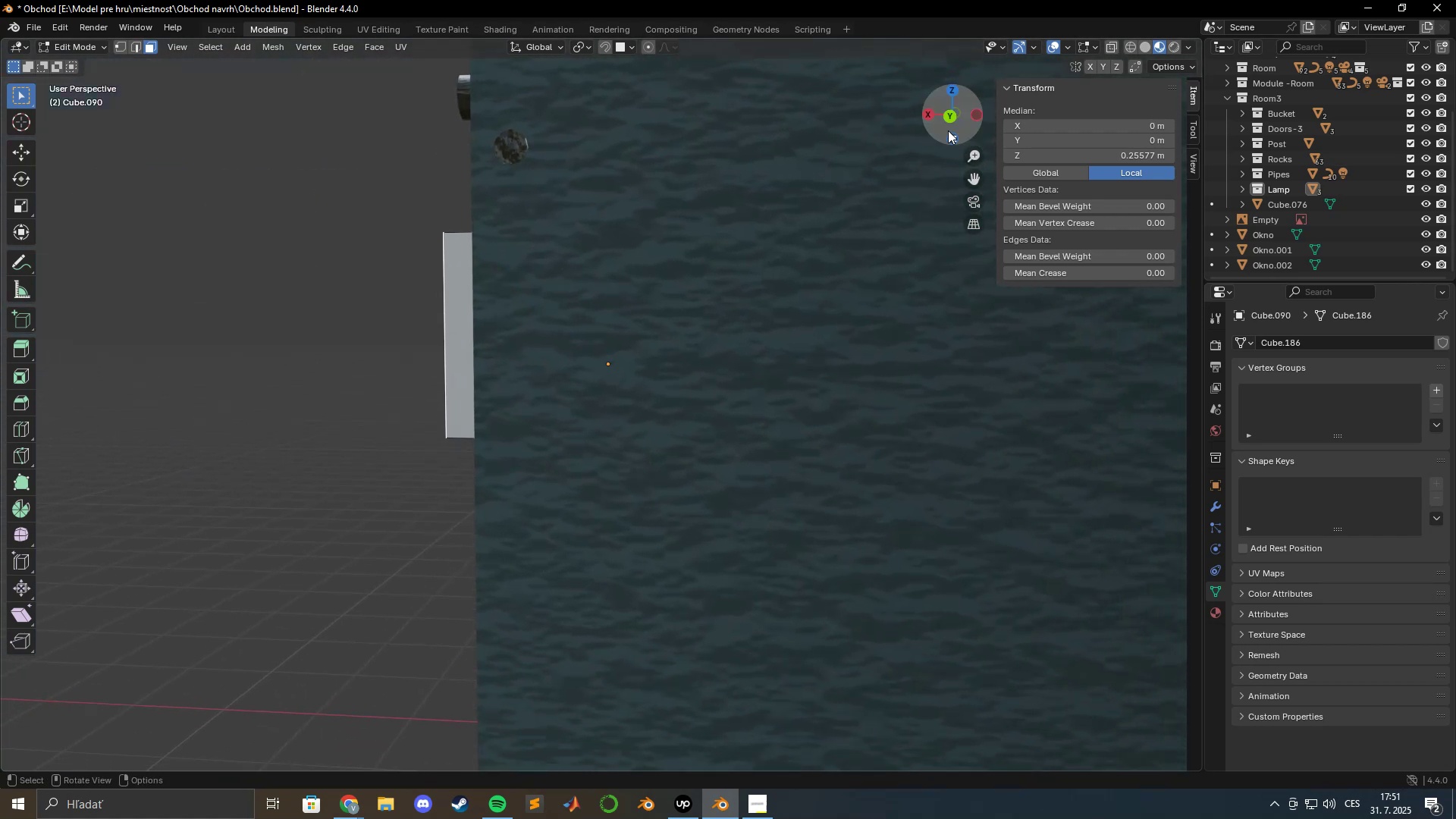 
left_click([948, 119])
 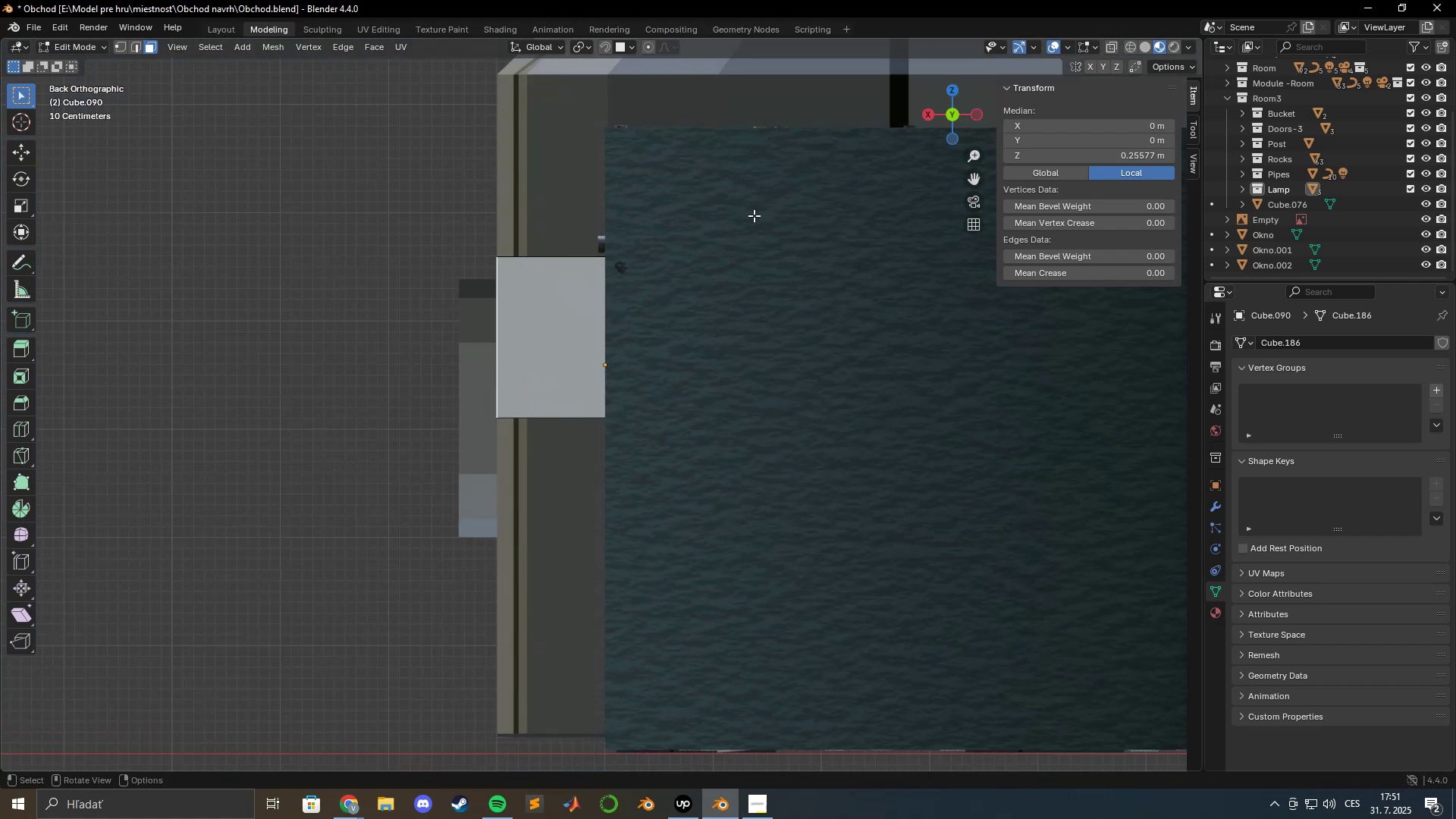 
middle_click([754, 215])
 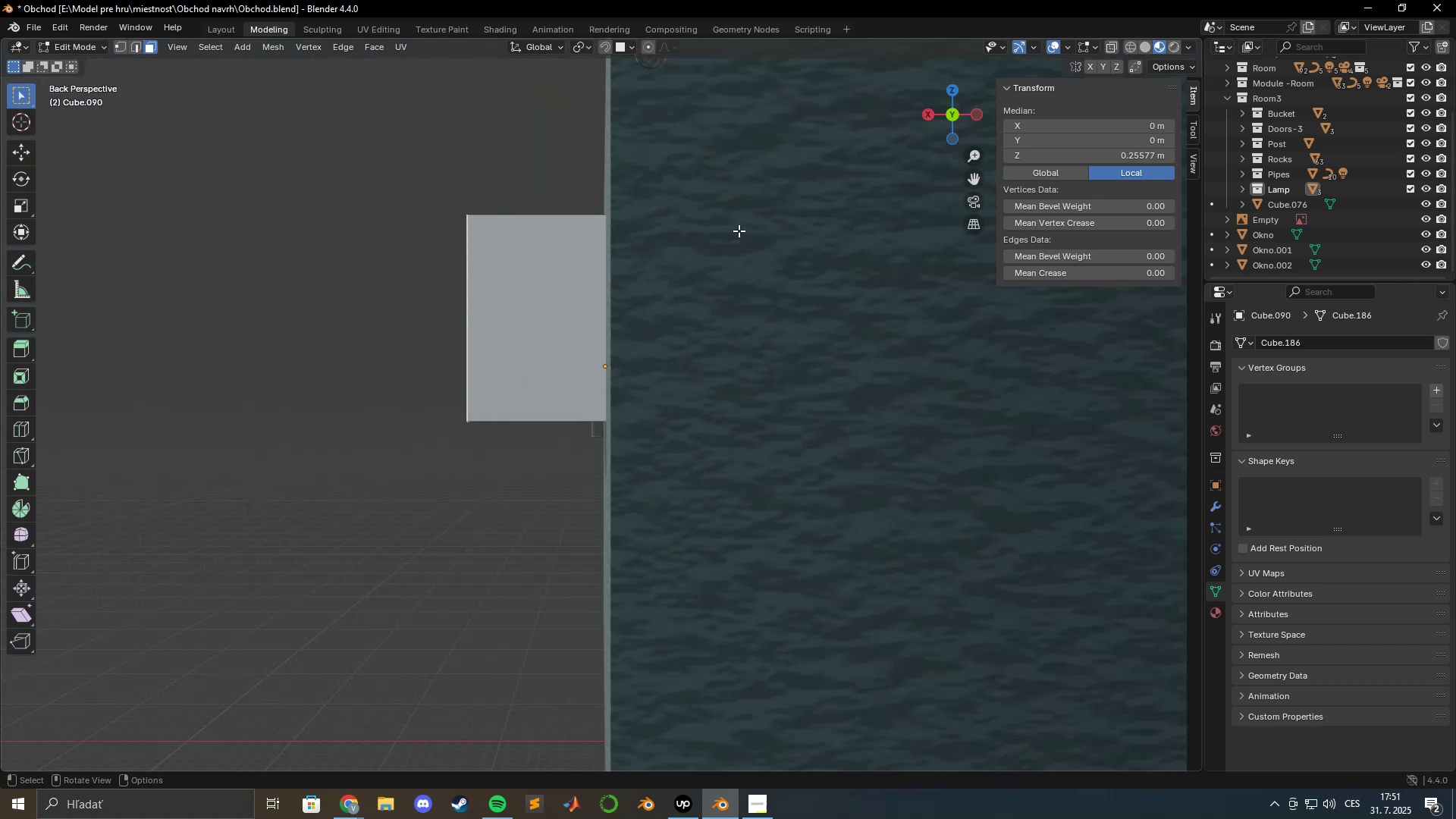 
scroll: coordinate [739, 231], scroll_direction: up, amount: 4.0
 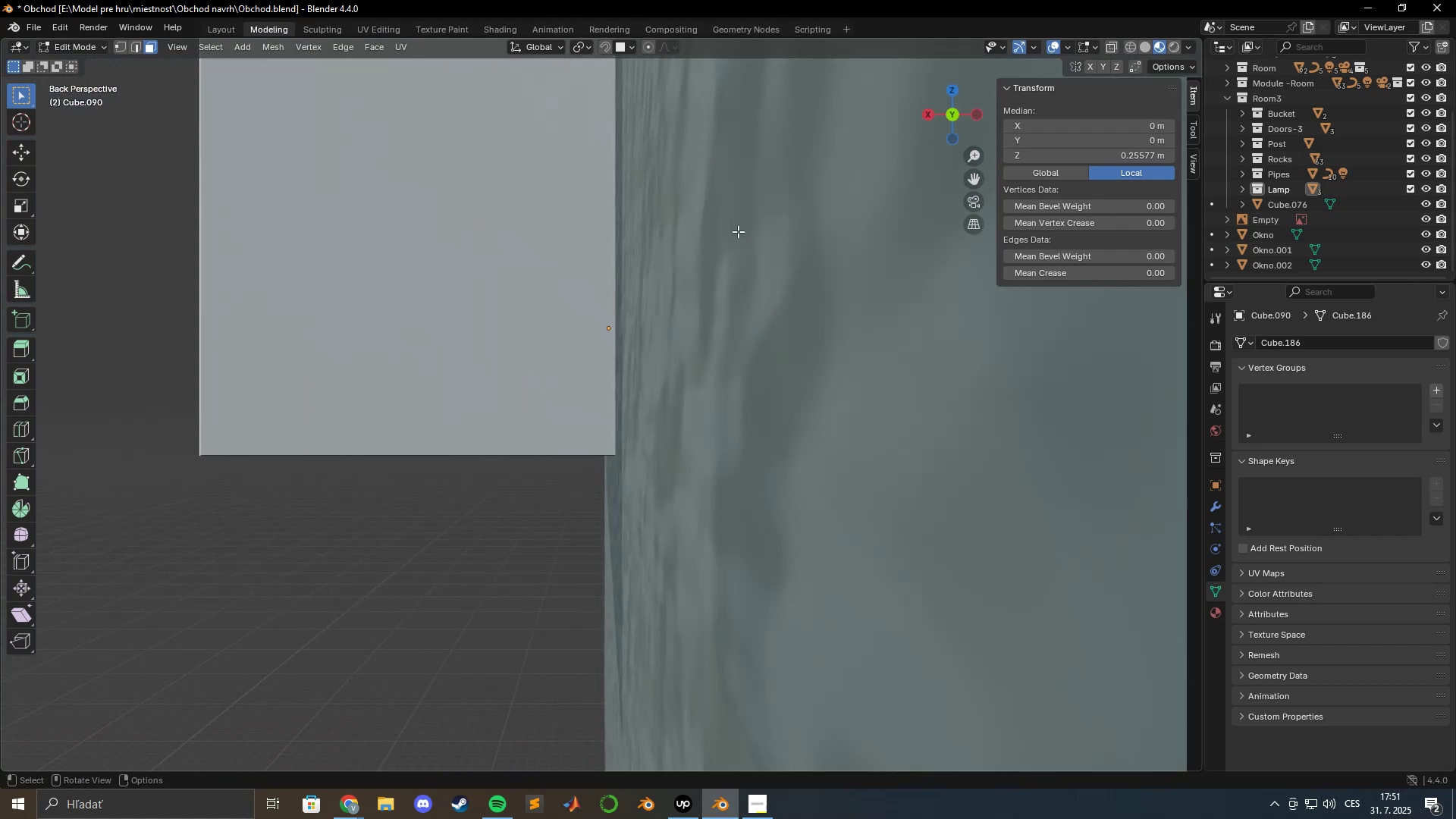 
hold_key(key=ShiftLeft, duration=1.53)
 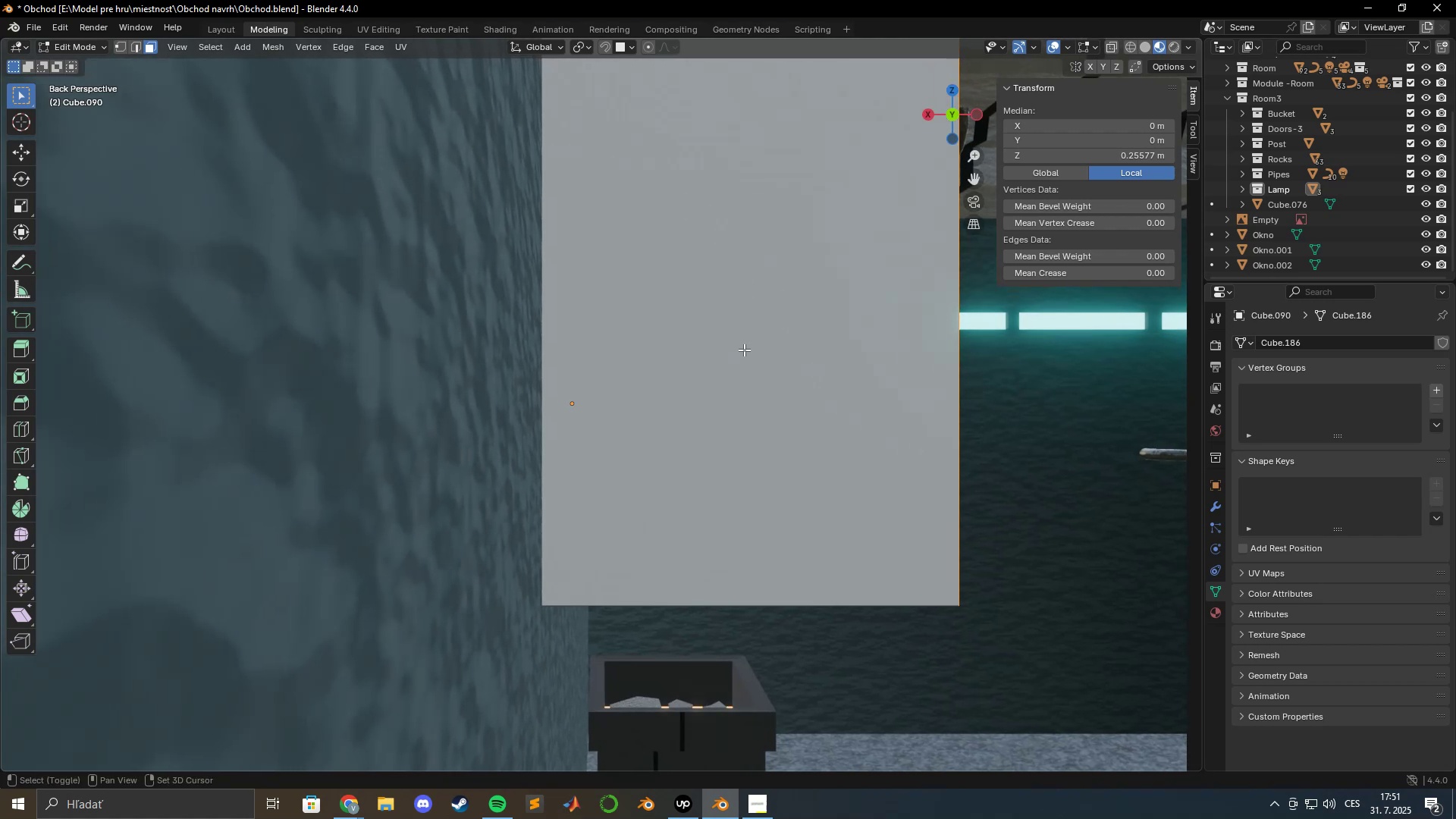 
hold_key(key=ShiftLeft, duration=0.79)
 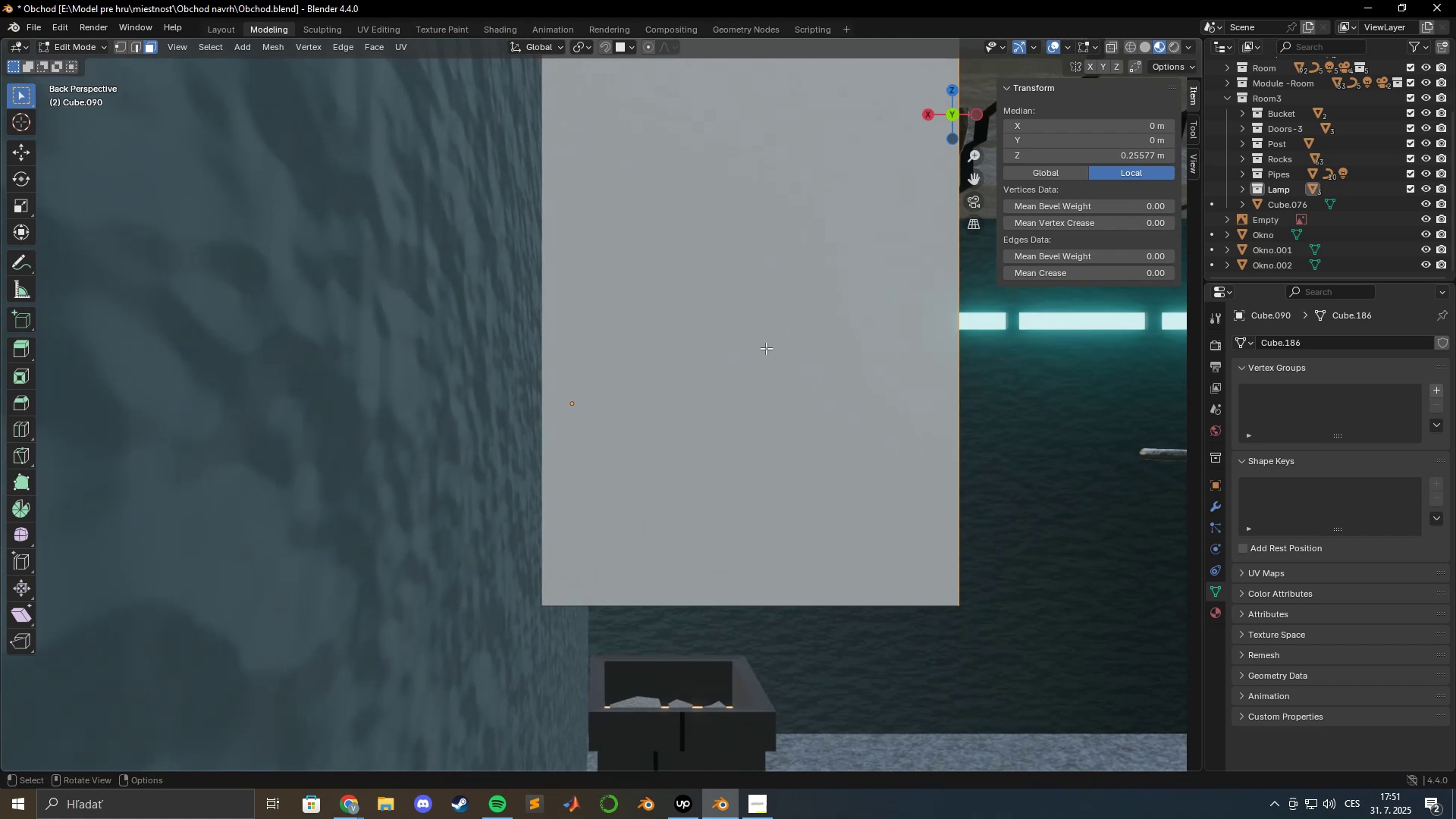 
type(syx)
 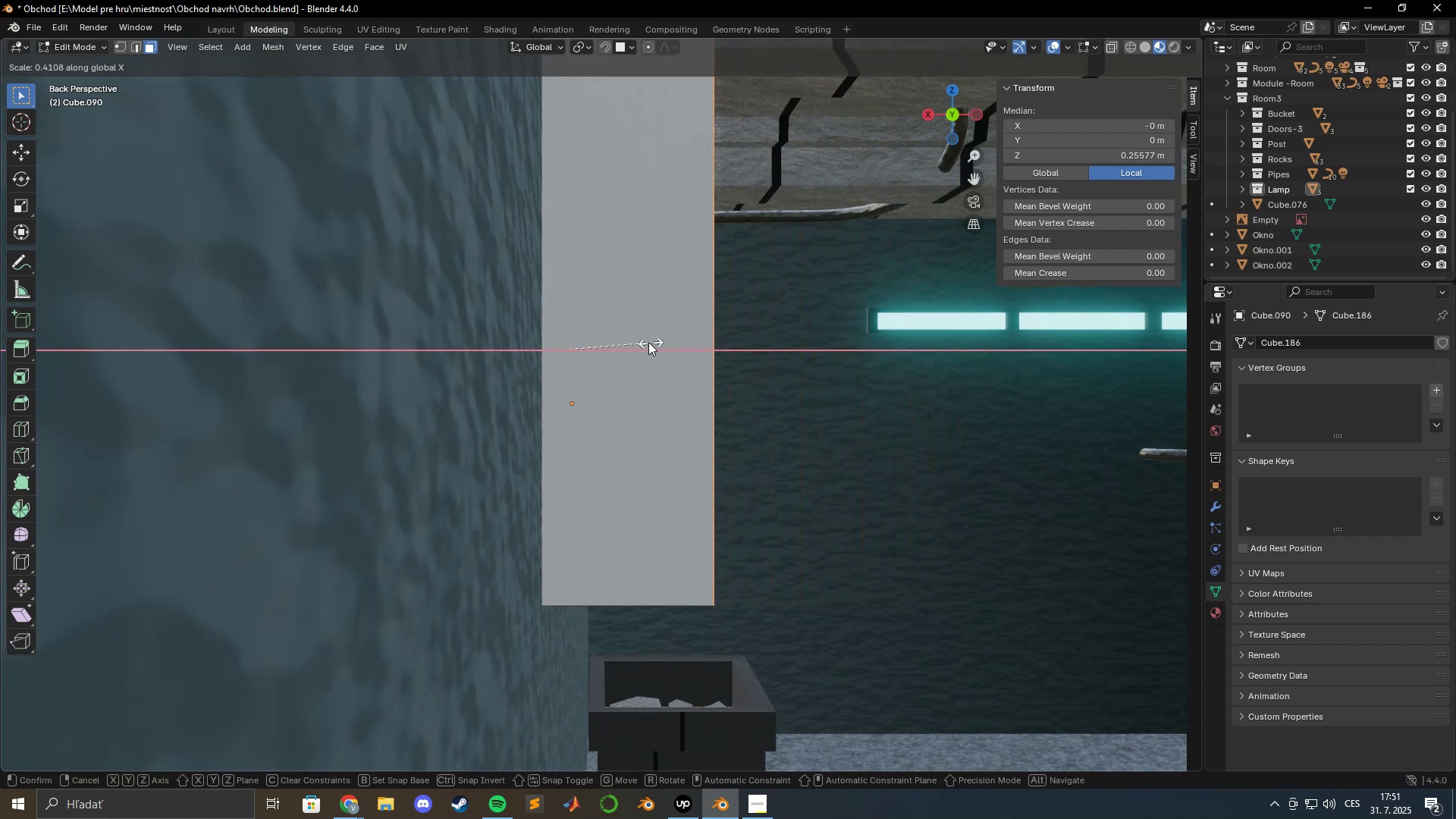 
hold_key(key=ShiftLeft, duration=1.52)
 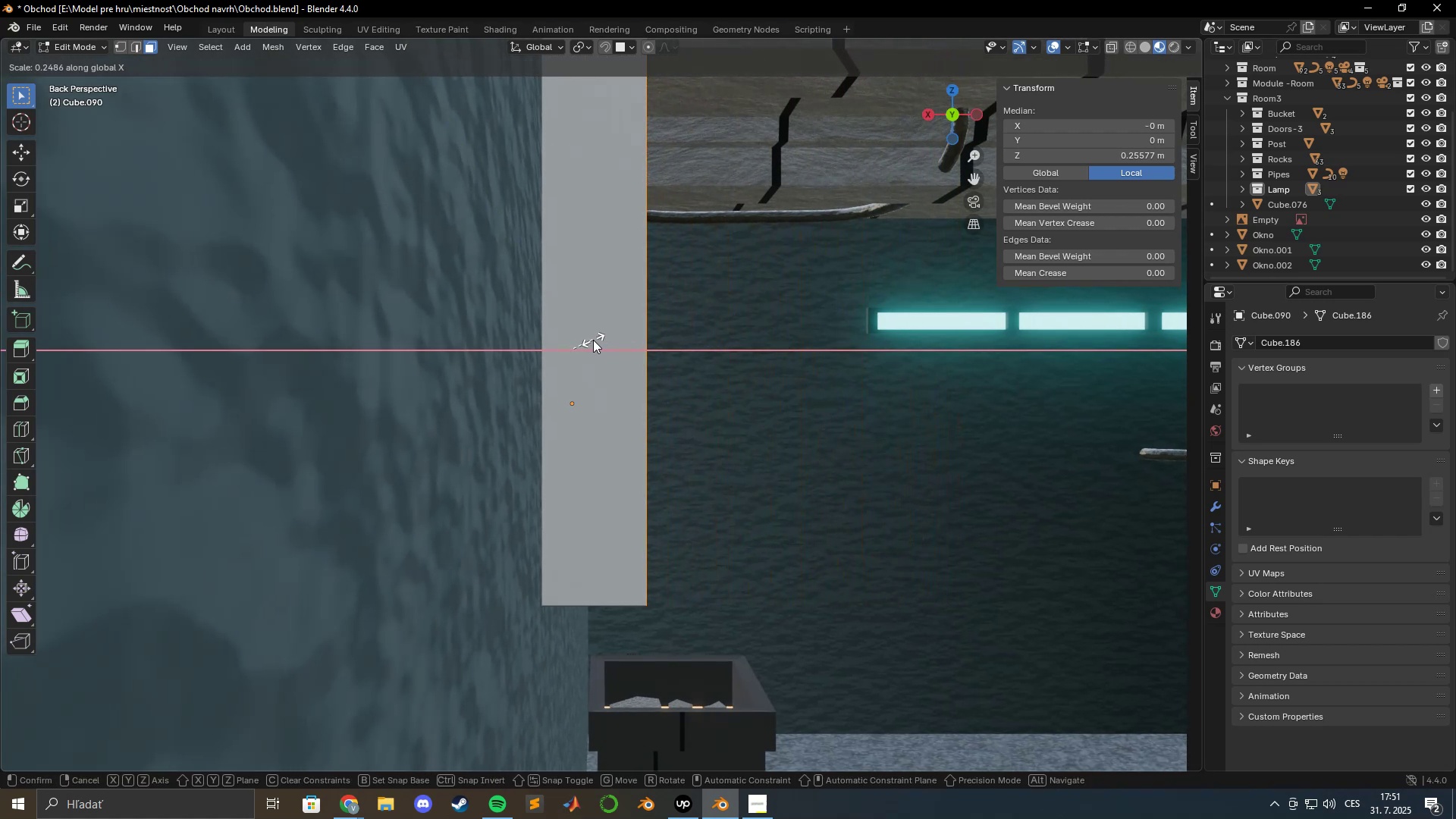 
hold_key(key=ShiftLeft, duration=1.5)
 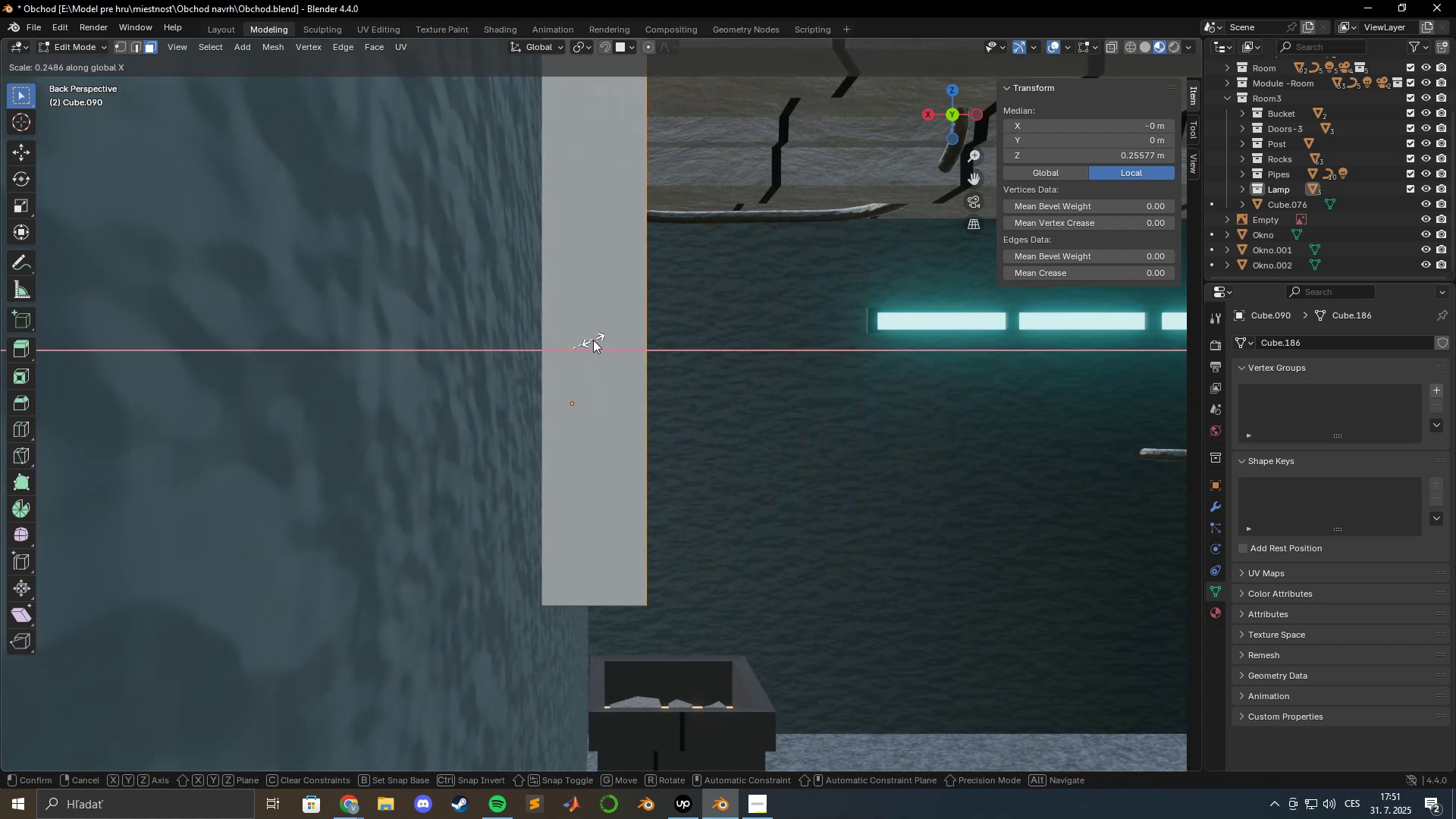 
hold_key(key=ShiftLeft, duration=1.52)
 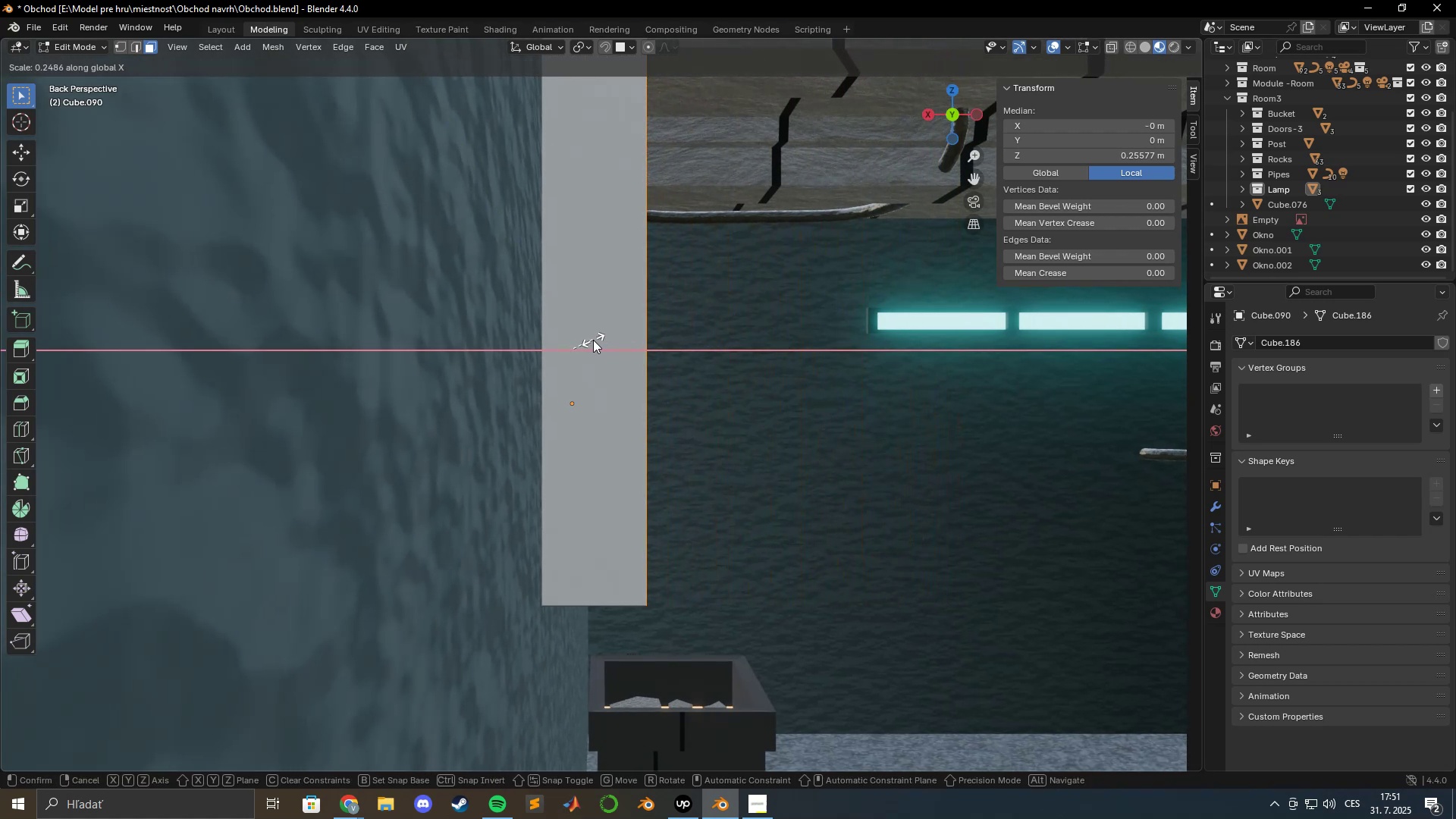 
hold_key(key=ShiftLeft, duration=1.37)
left_click([593, 339])
 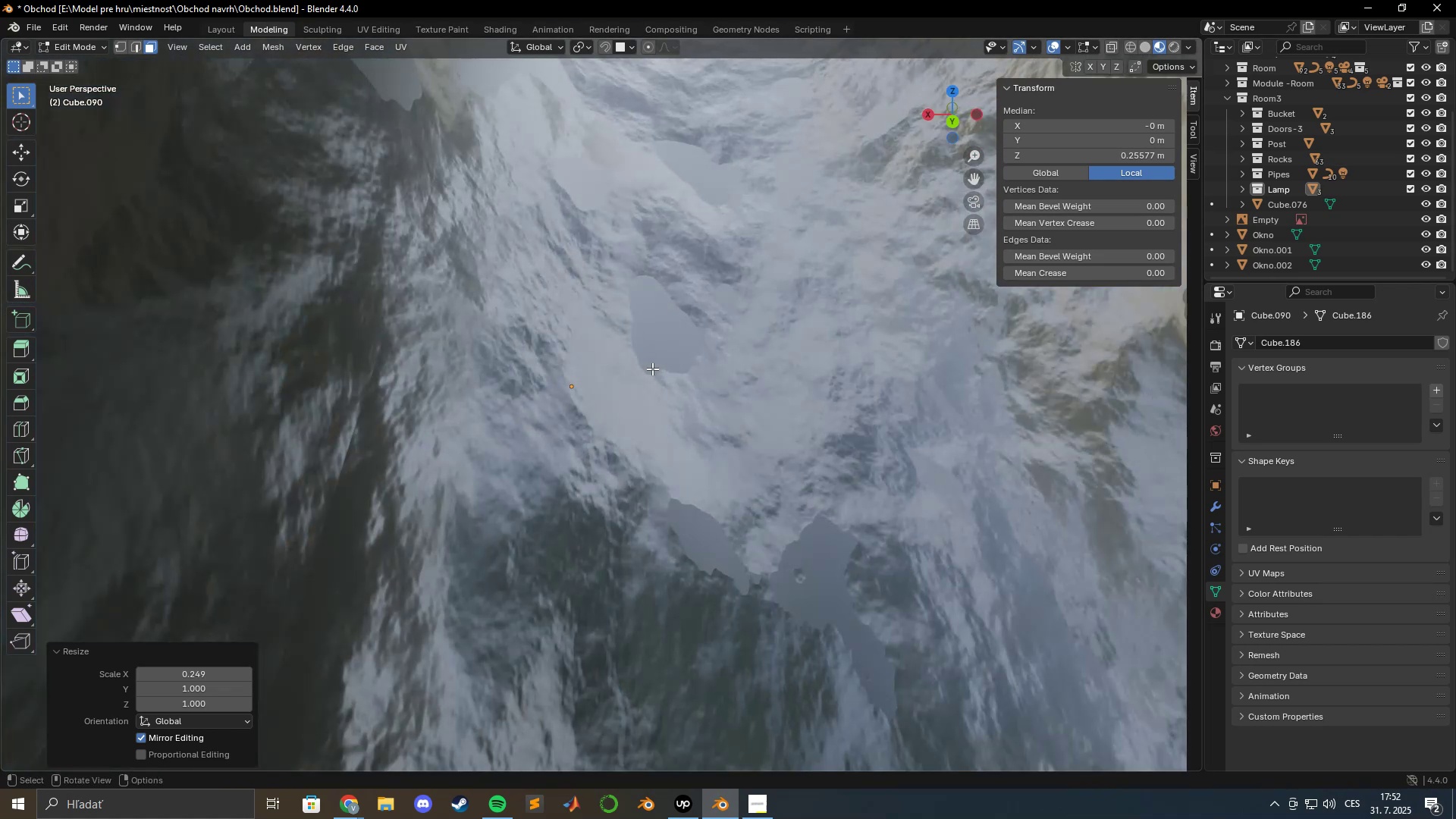 
type(sx)
 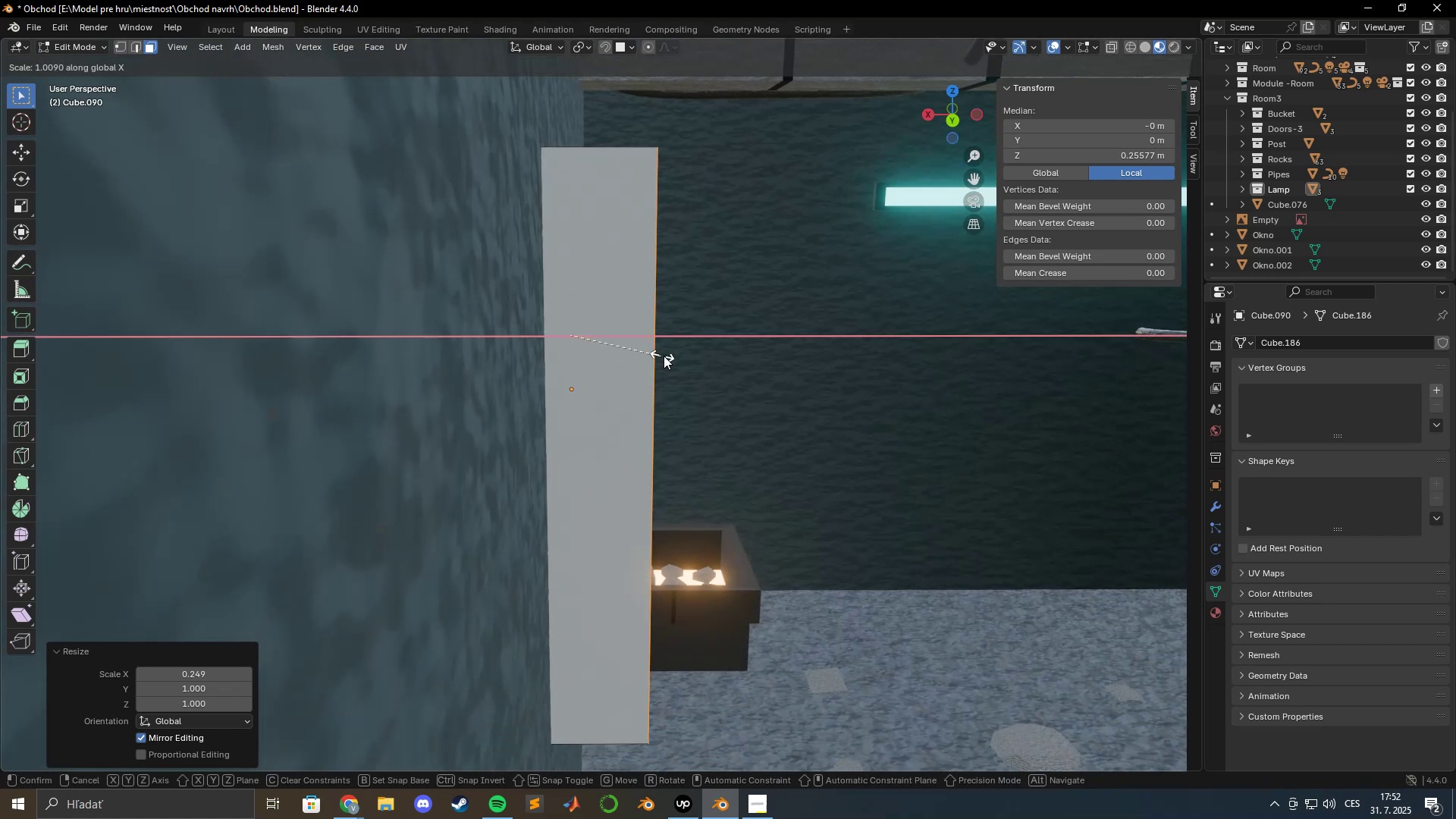 
 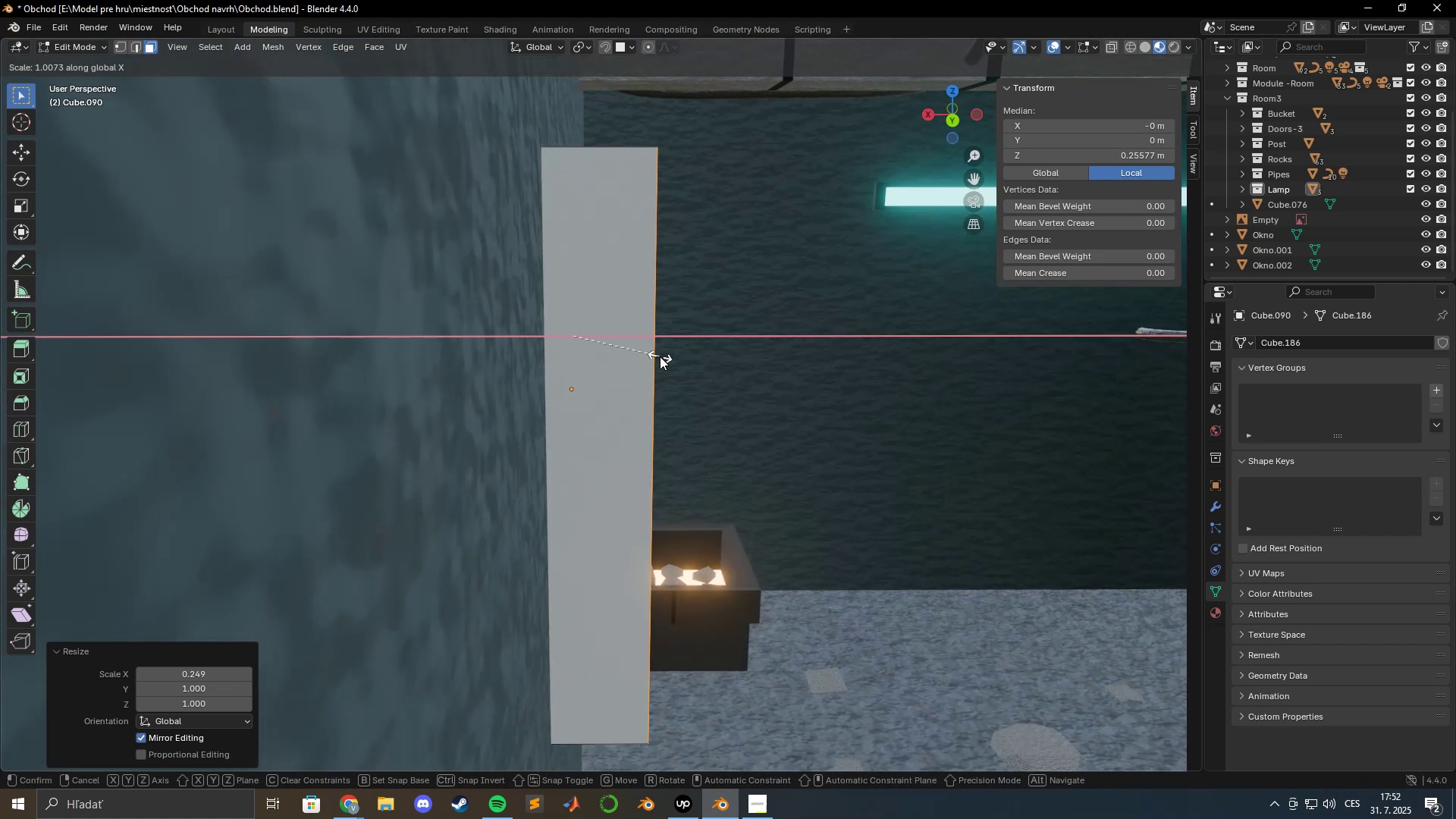 
hold_key(key=ShiftLeft, duration=1.5)
 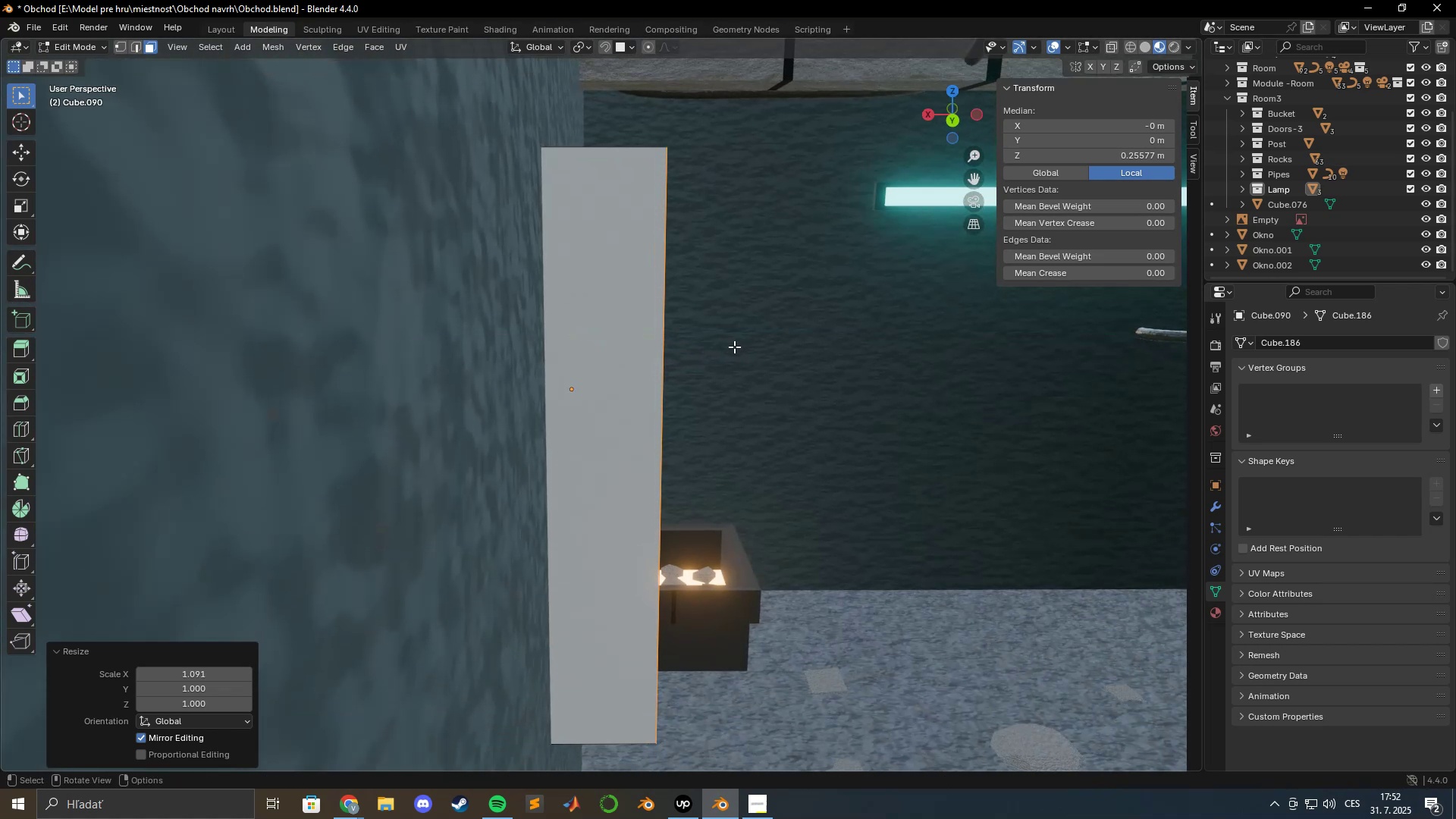 
hold_key(key=ShiftLeft, duration=0.35)
left_click([736, 348])
 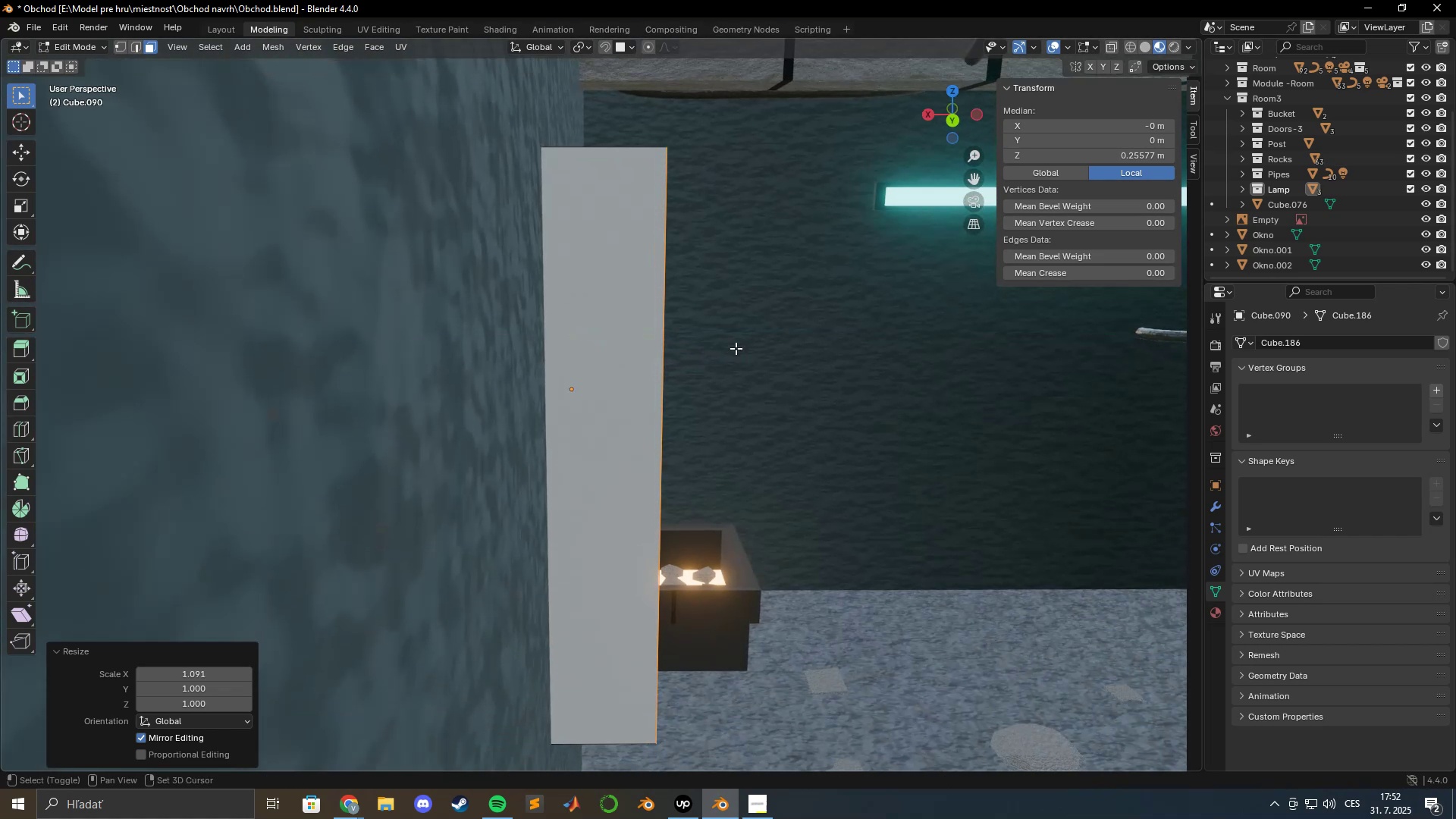 
hold_key(key=ShiftLeft, duration=3.33)
 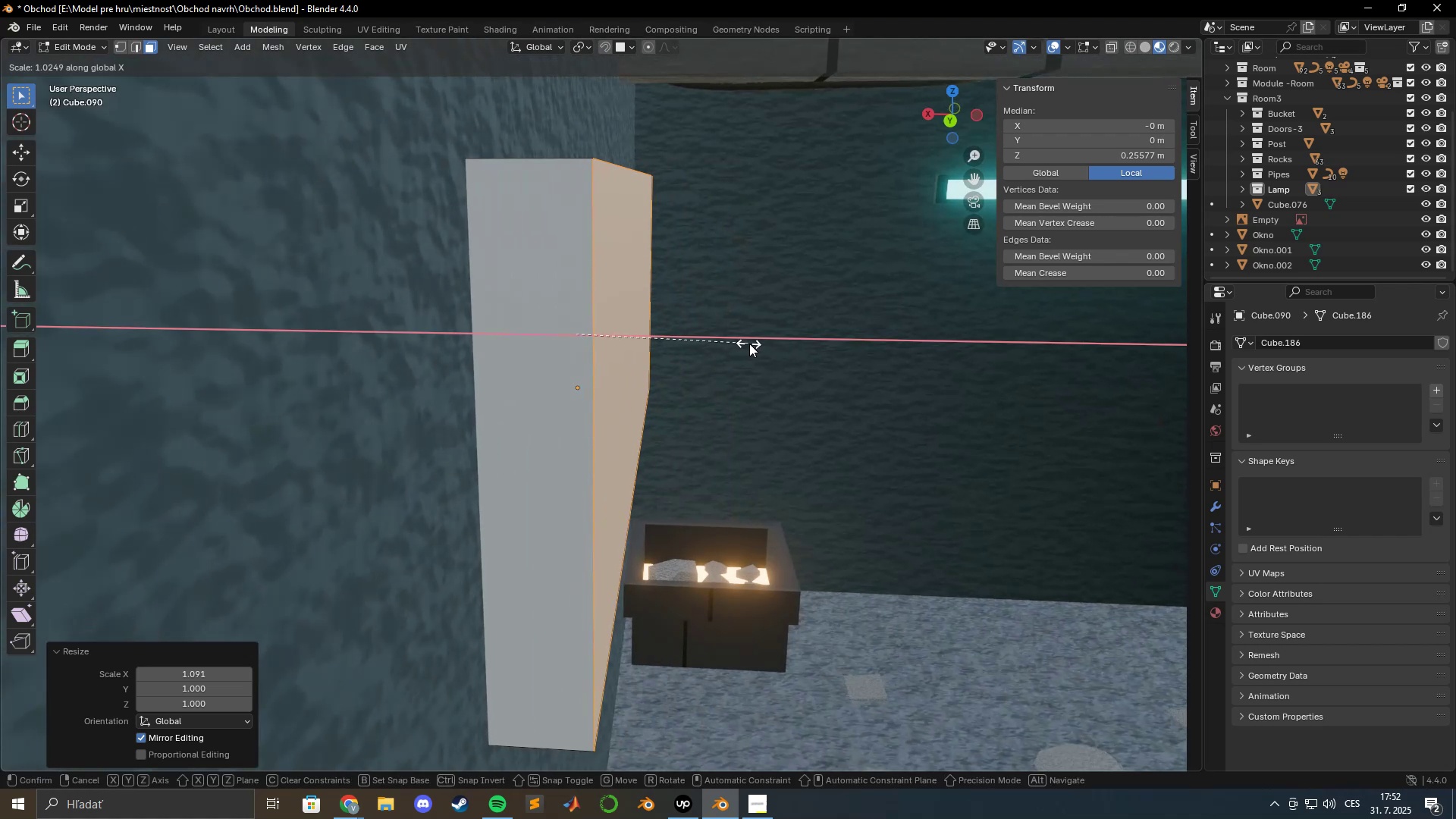 
type(sx)
 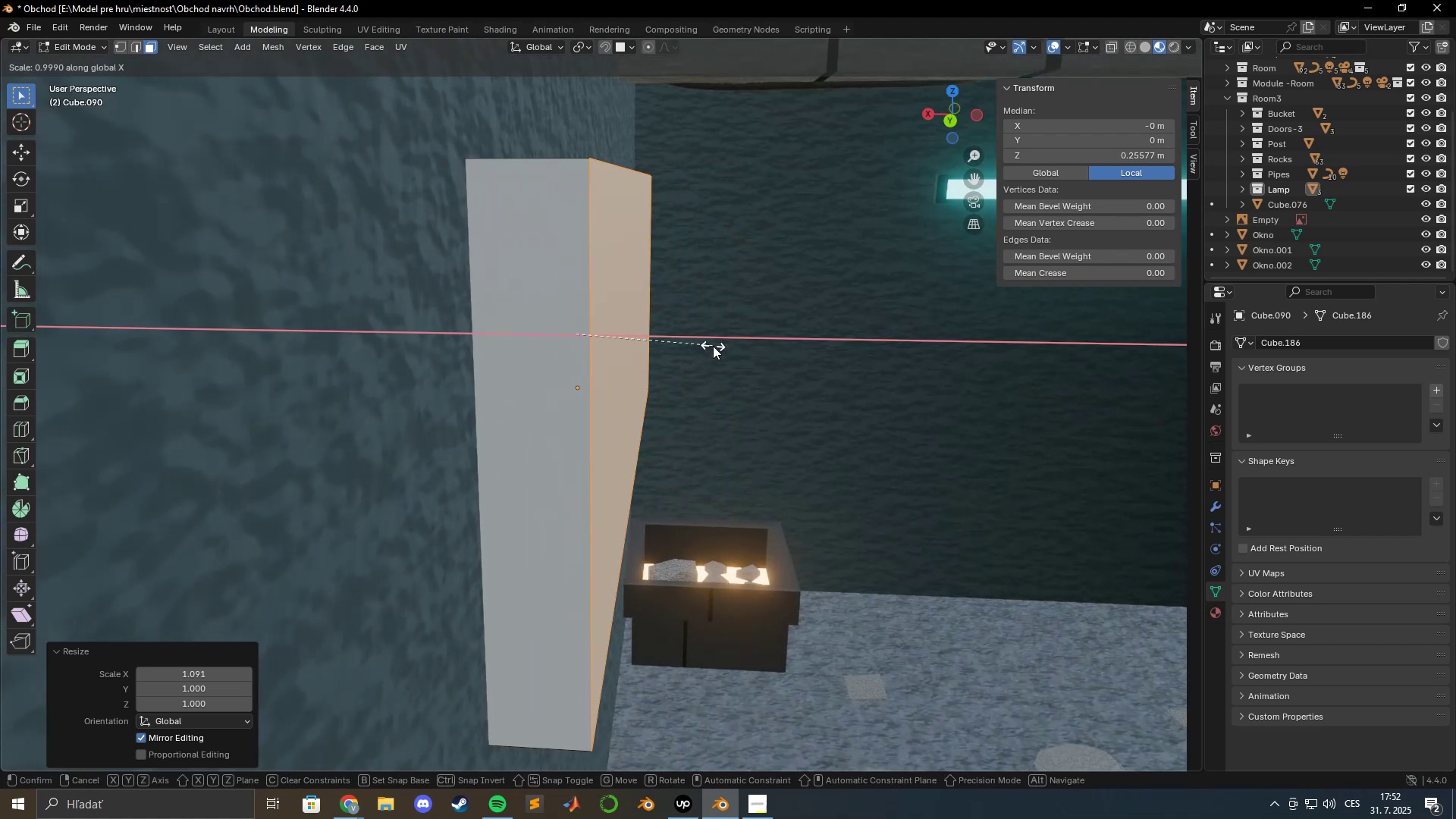 
hold_key(key=ShiftLeft, duration=1.06)
left_click([751, 343])
 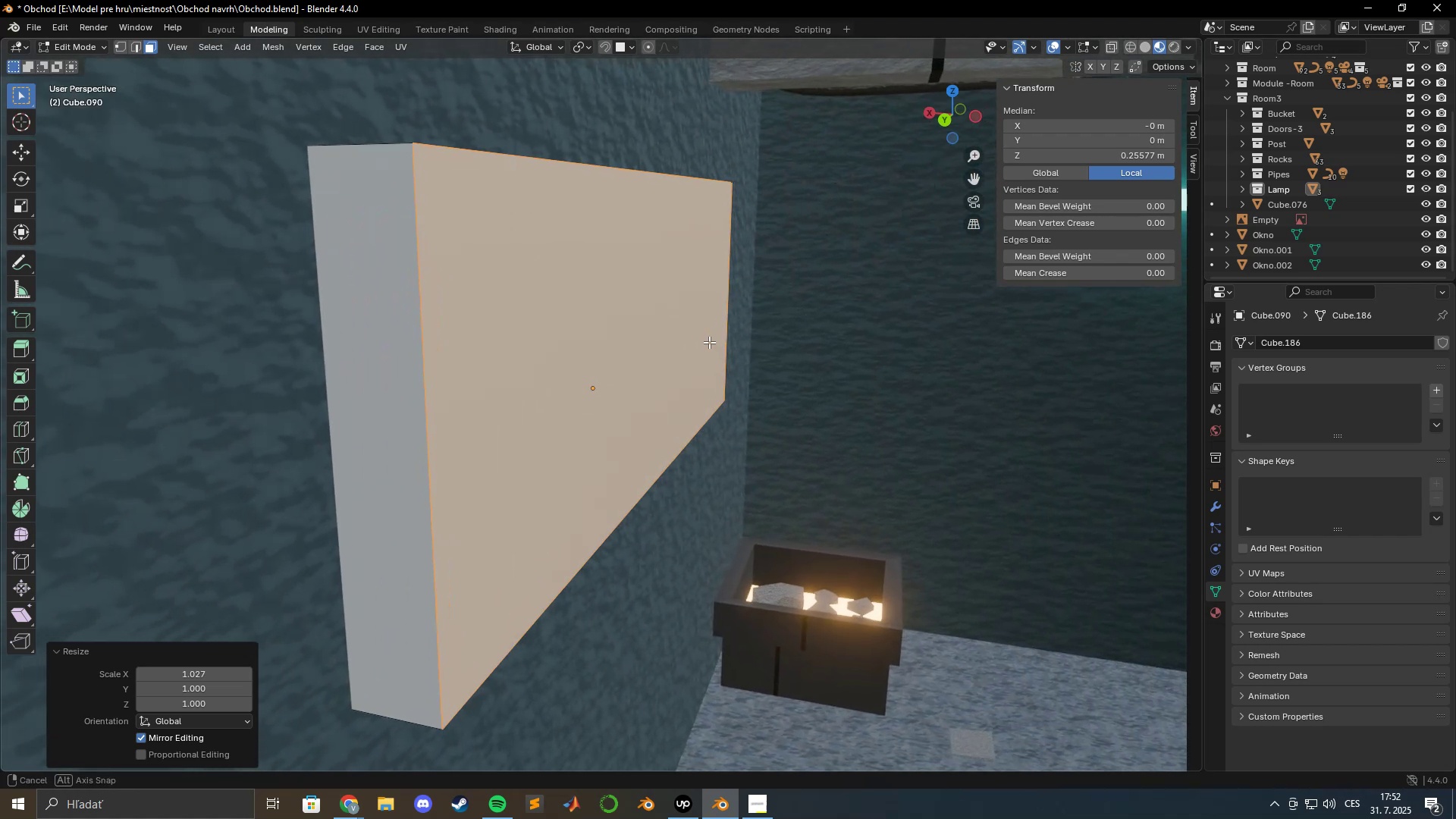 
scroll: coordinate [595, 331], scroll_direction: down, amount: 5.0
 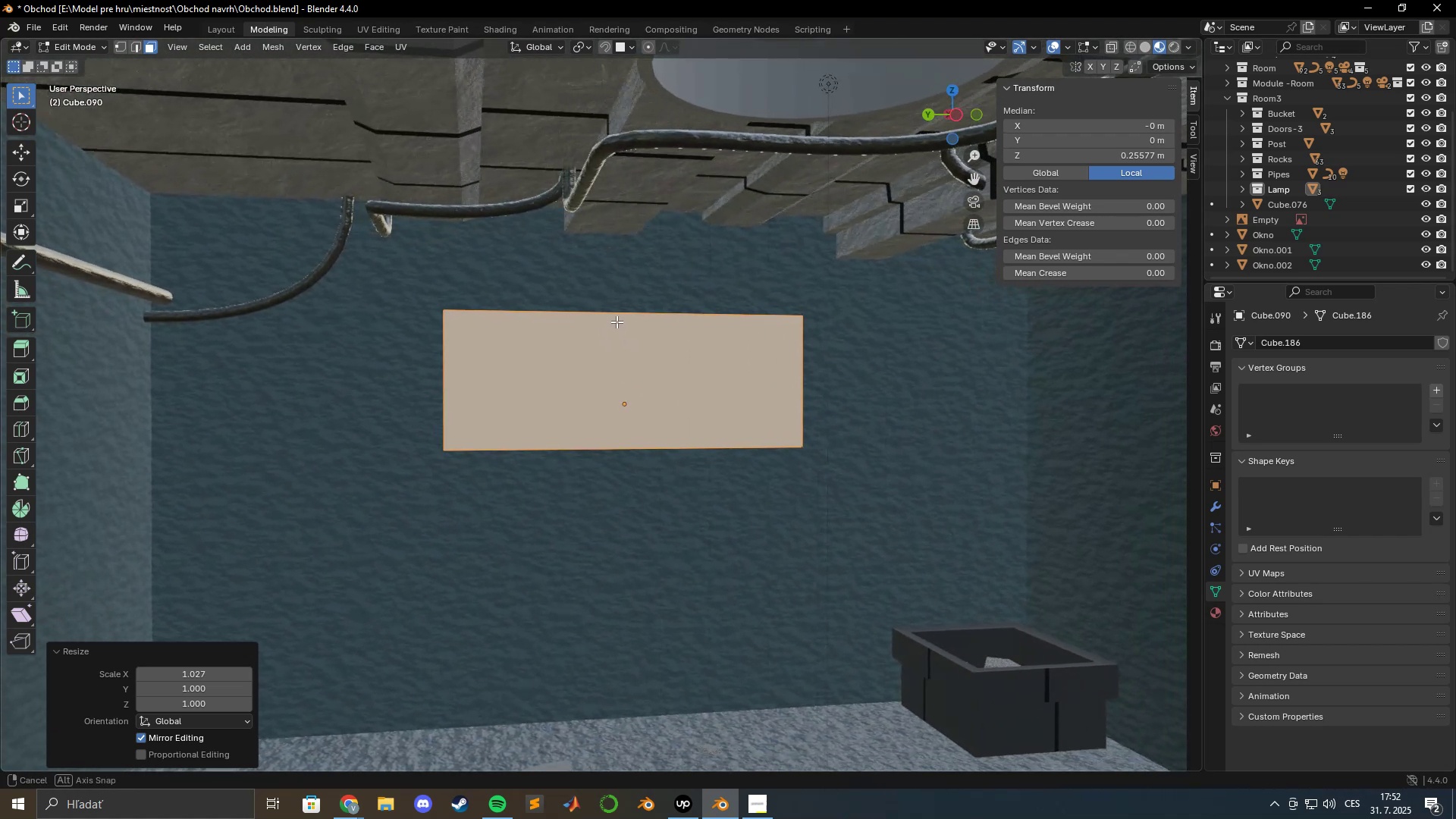 
key(Tab)
type(gz)
 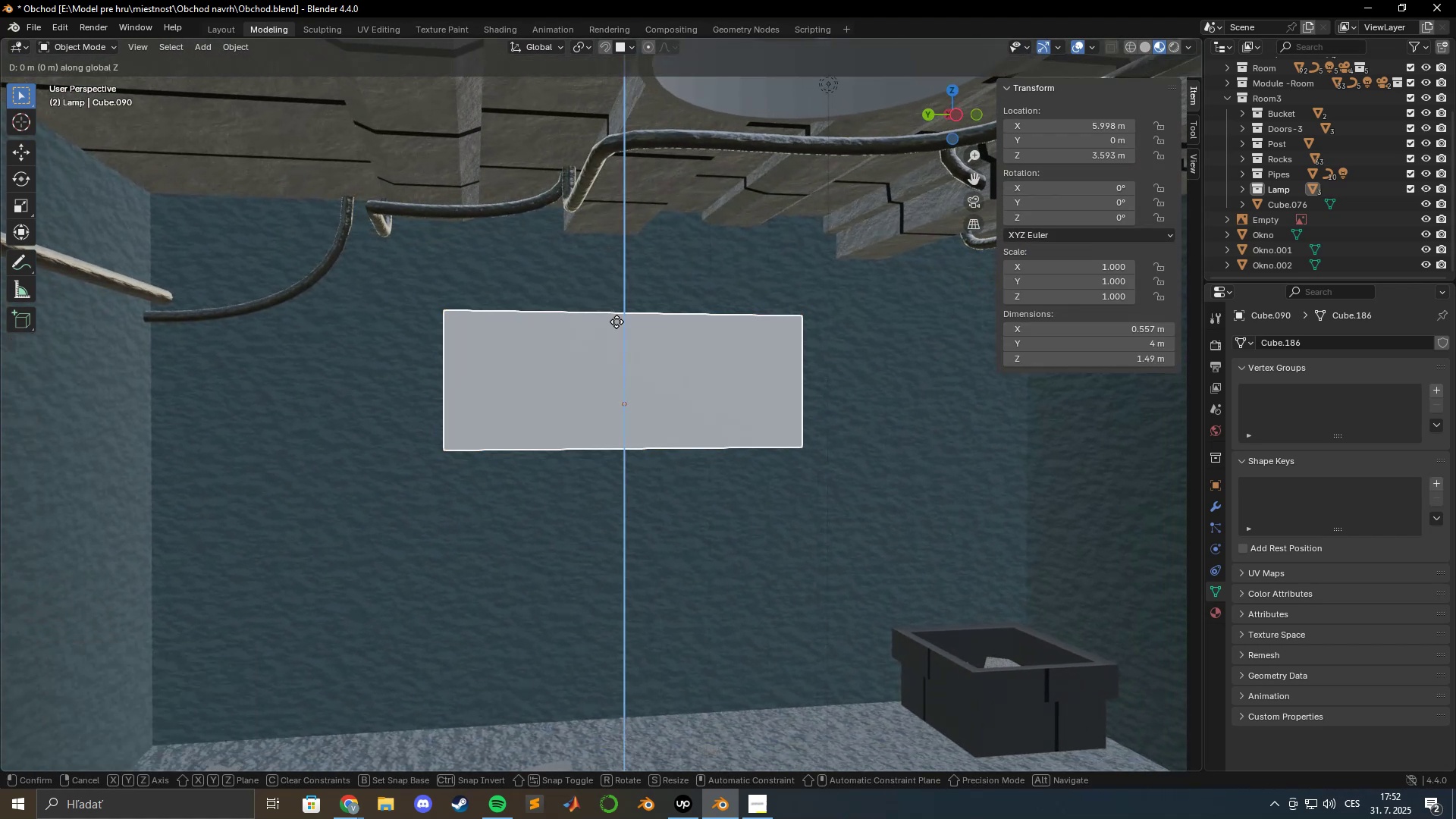 
hold_key(key=ShiftLeft, duration=1.53)
left_click([610, 378])
 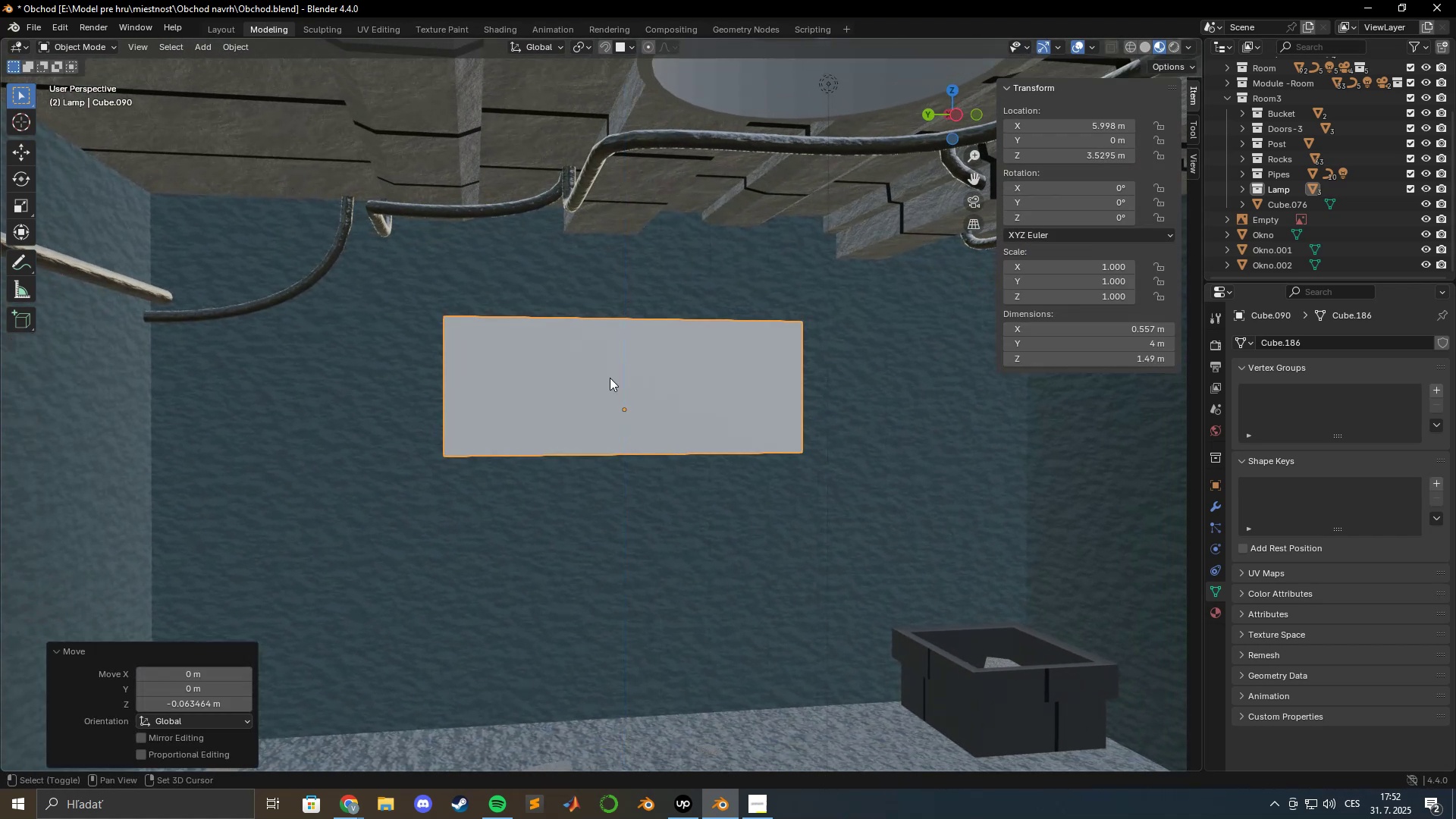 
key(Shift+ShiftLeft)
 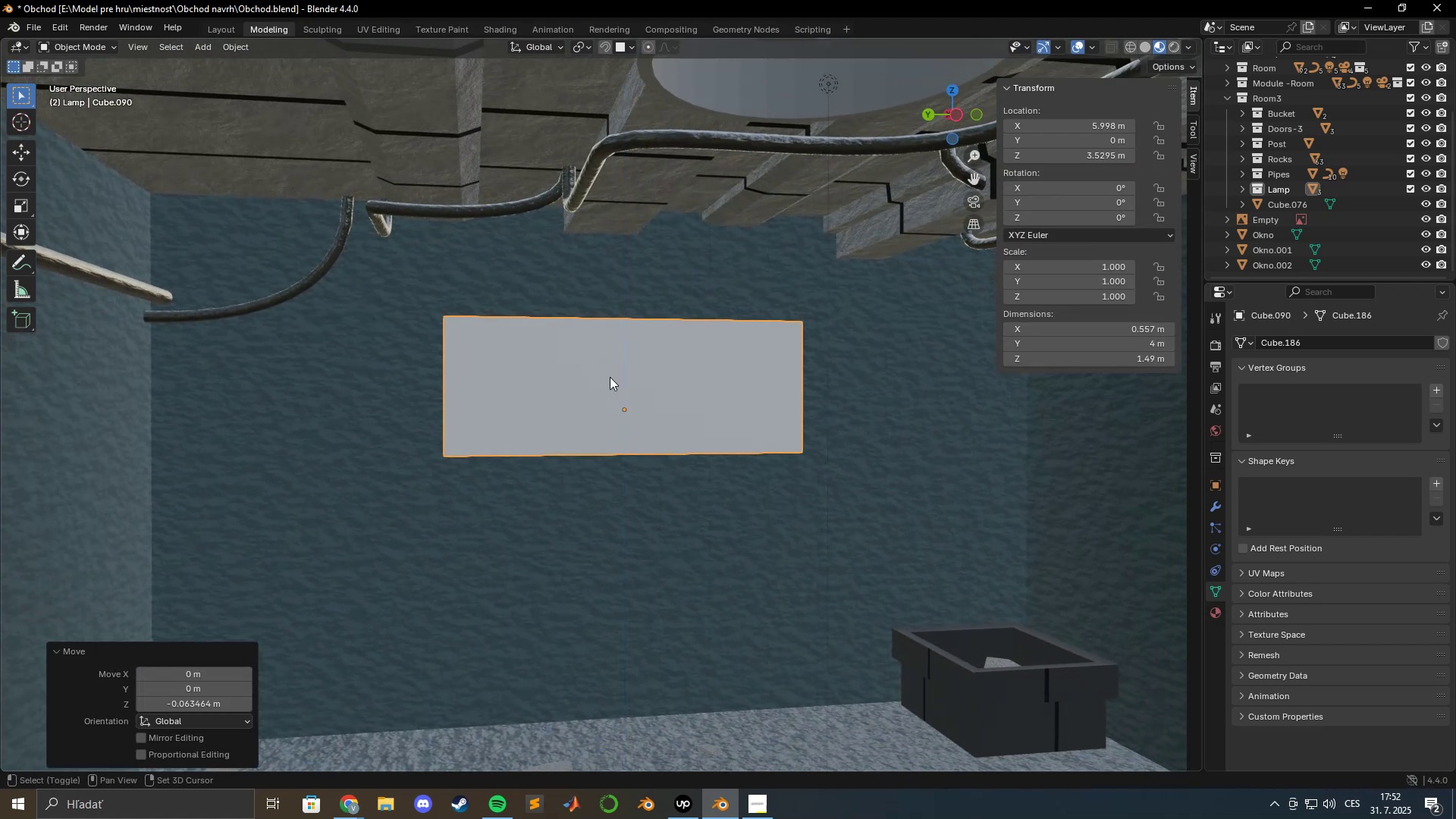 
key(Shift+ShiftLeft)
 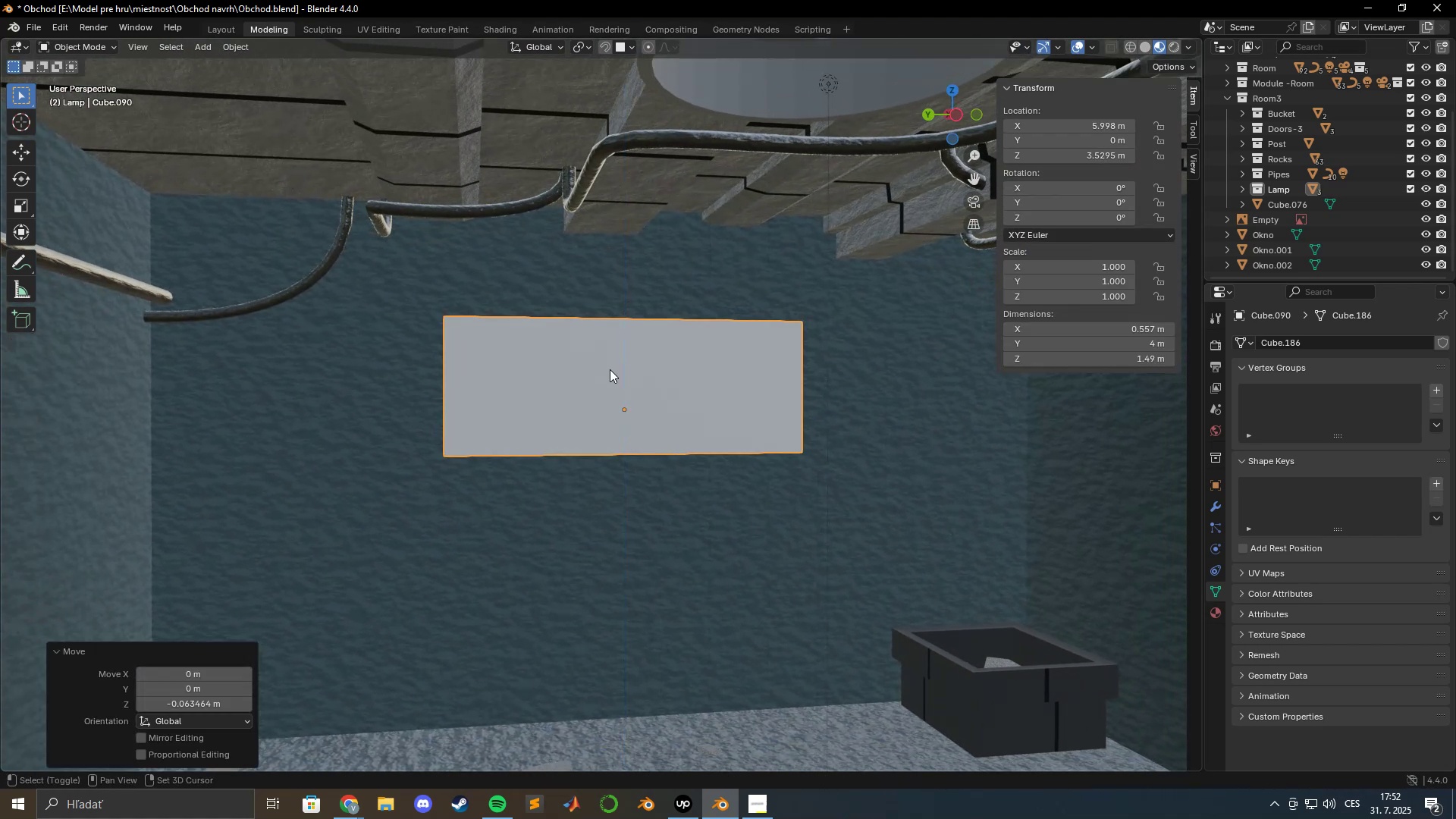 
key(Shift+ShiftLeft)
 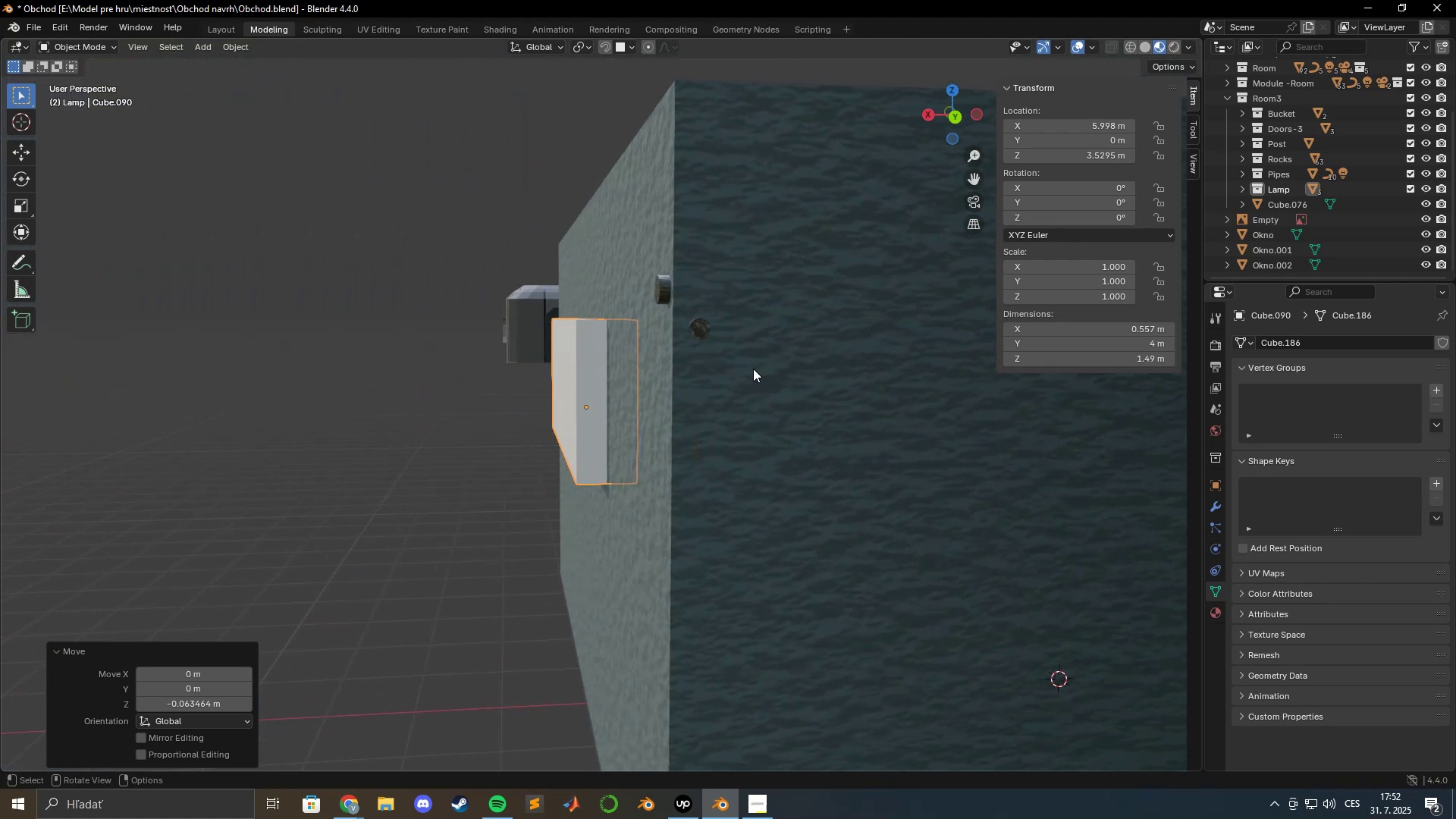 
scroll: coordinate [660, 344], scroll_direction: up, amount: 4.0
 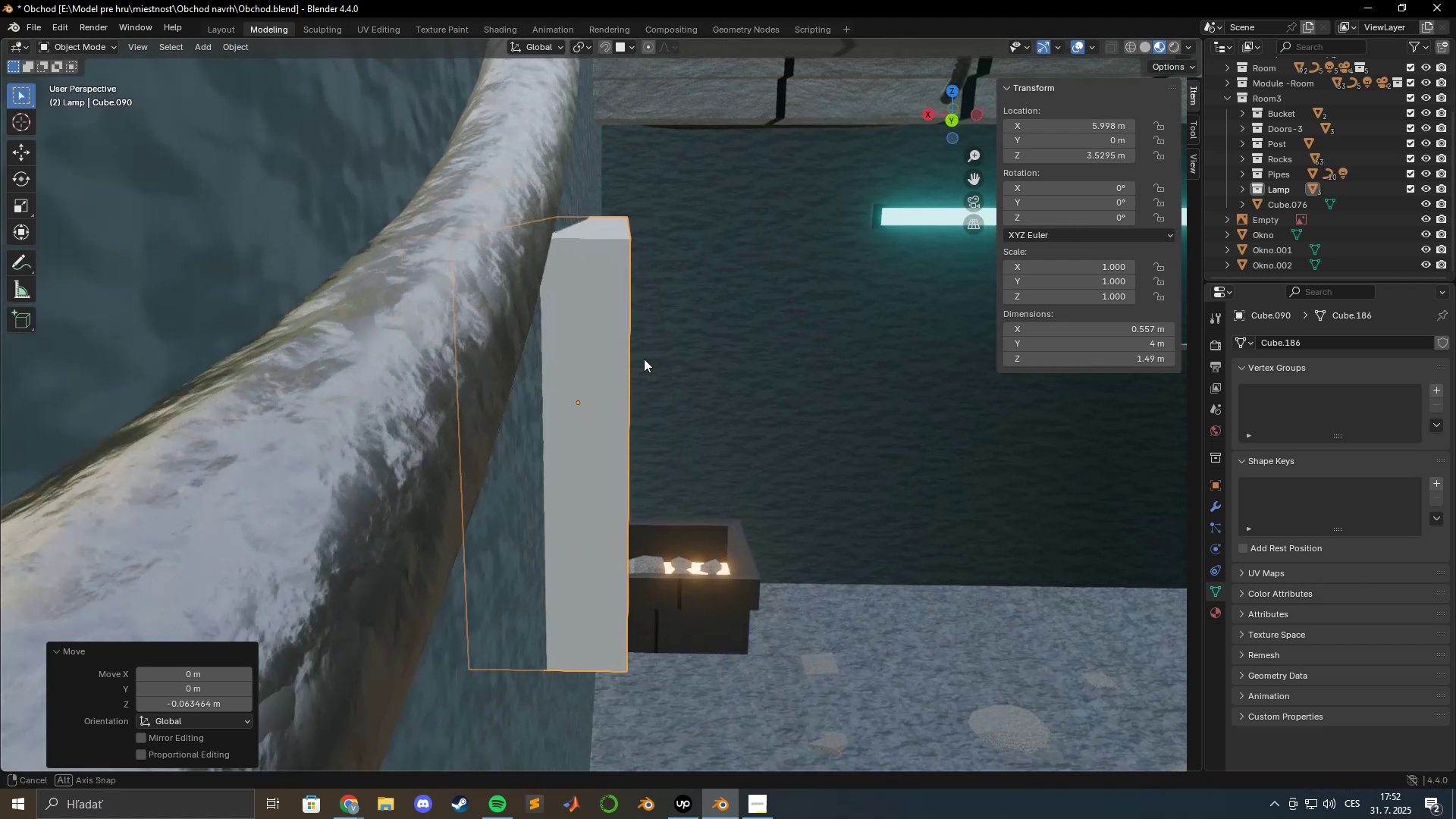 
key(Tab)
 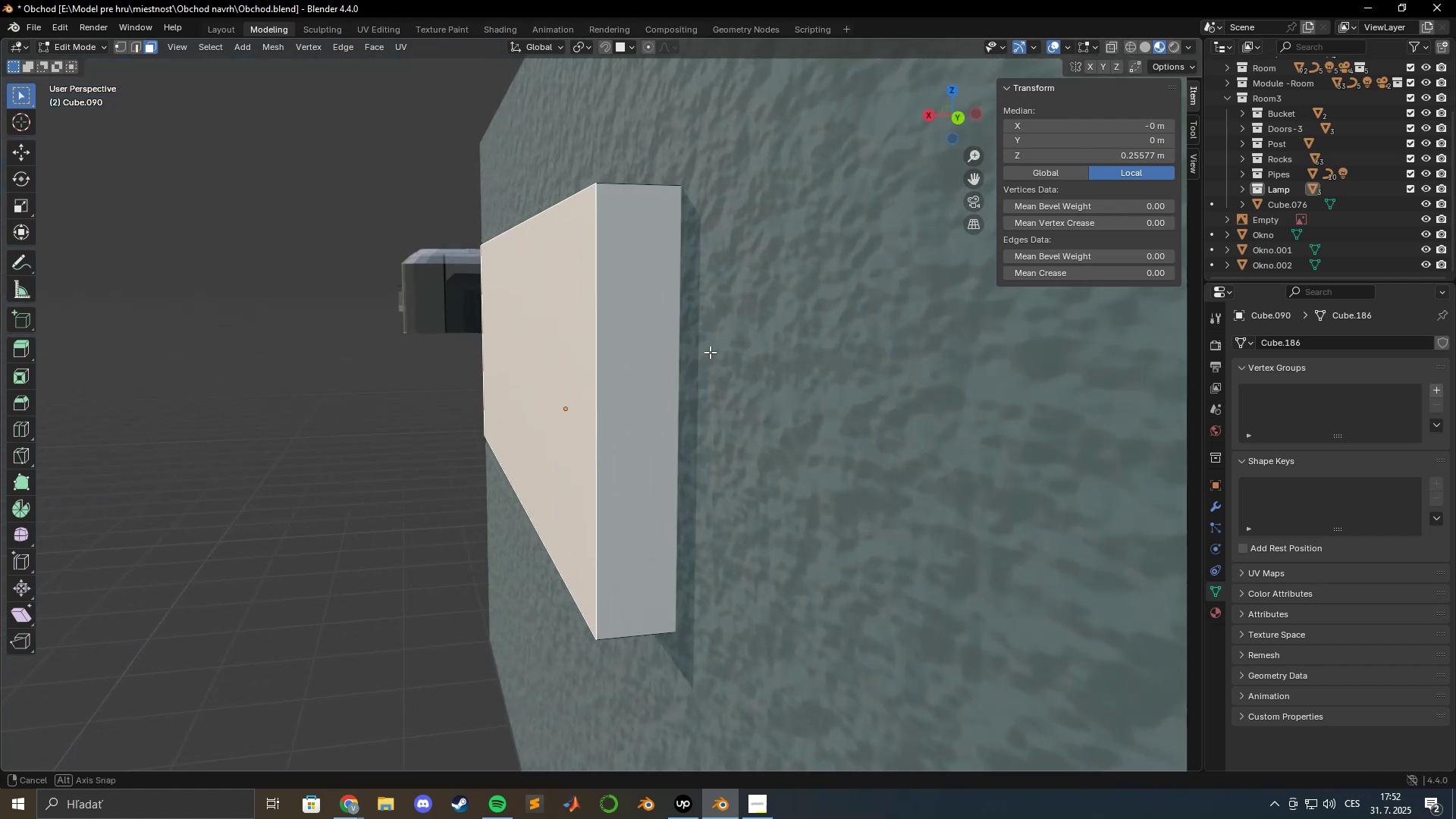 
wait(6.58)
 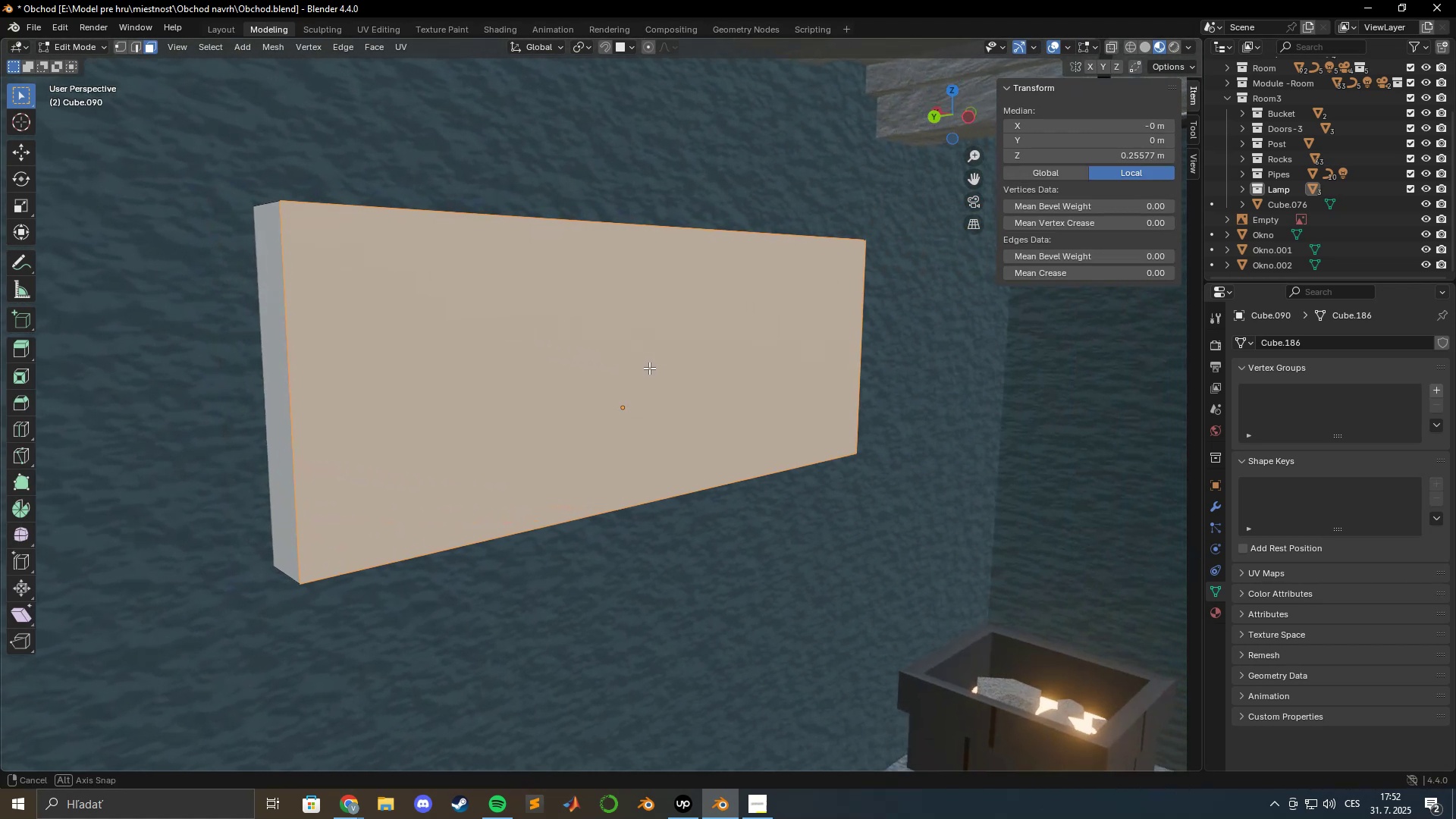 
scroll: coordinate [745, 366], scroll_direction: down, amount: 3.0
 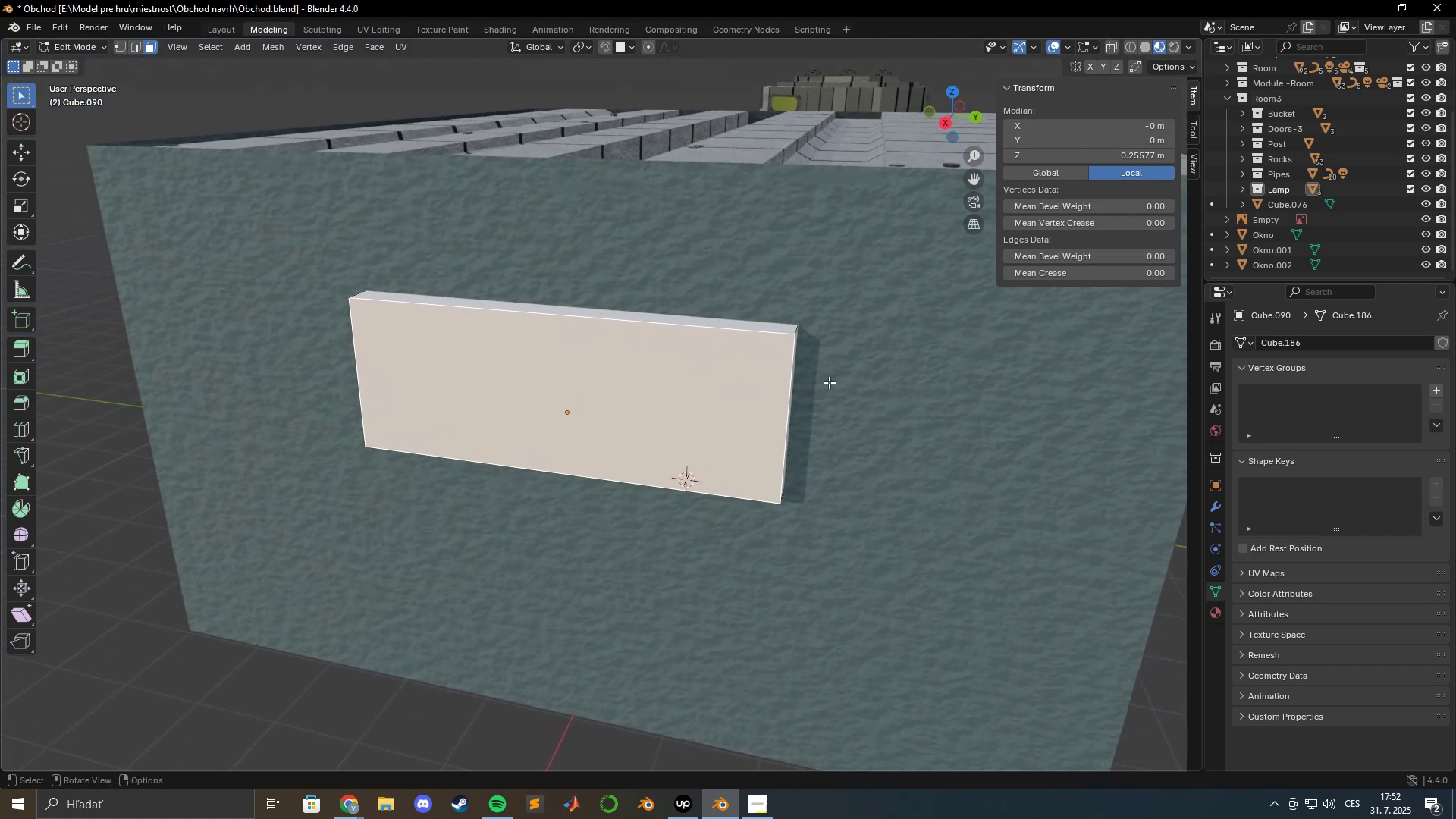 
left_click([140, 49])
 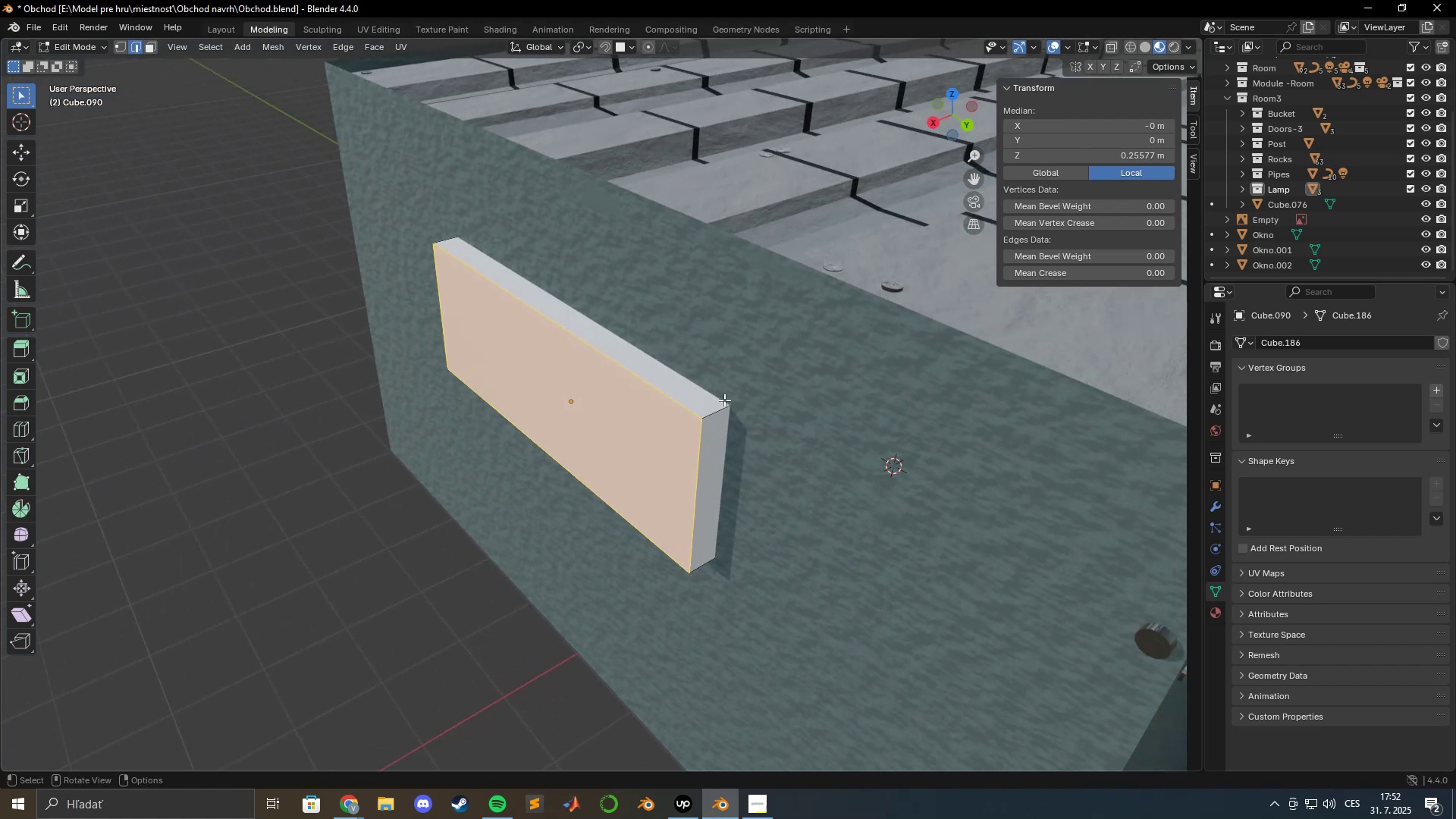 
left_click([720, 408])
 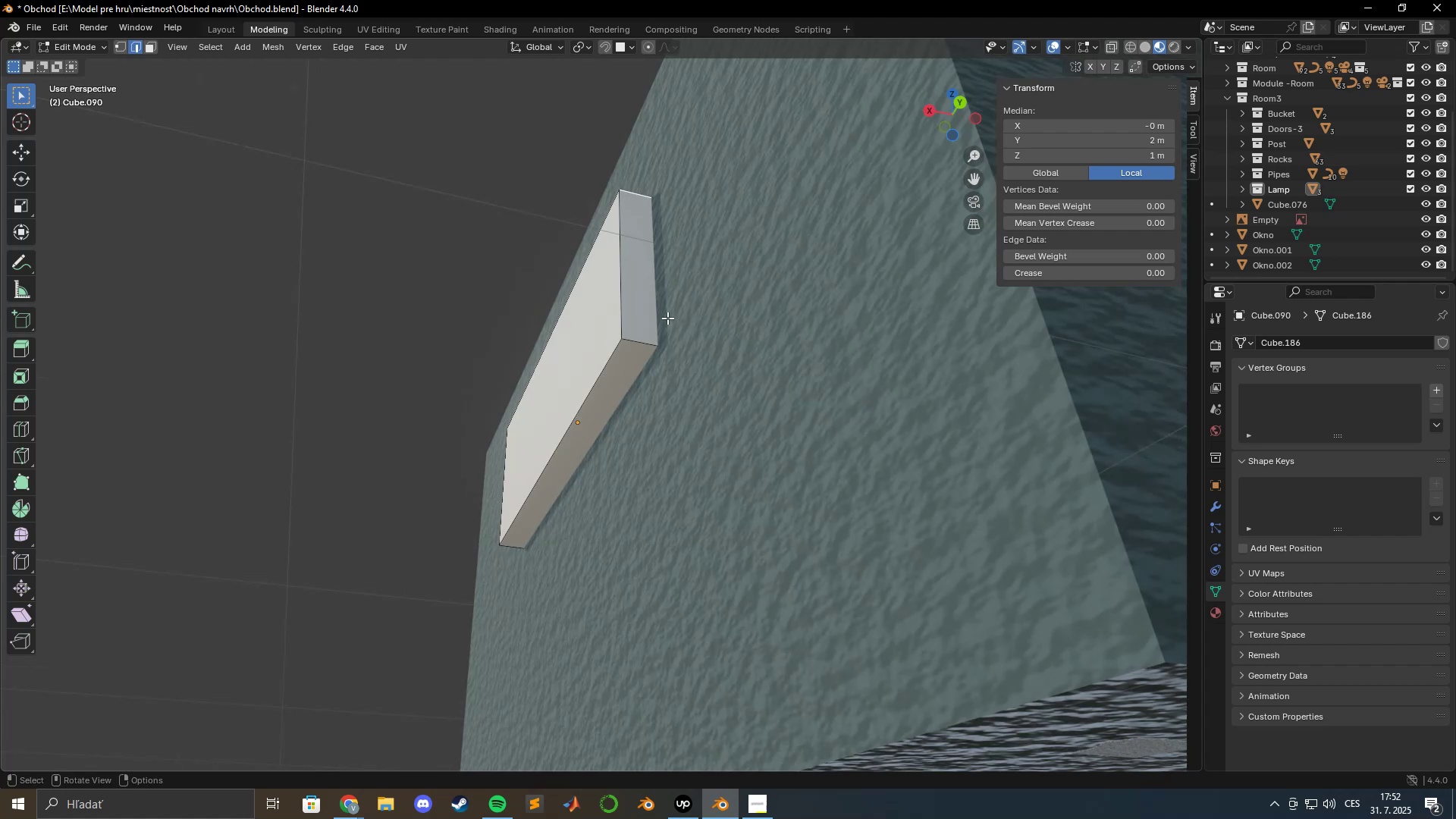 
hold_key(key=ShiftLeft, duration=0.49)
left_click([641, 343])
 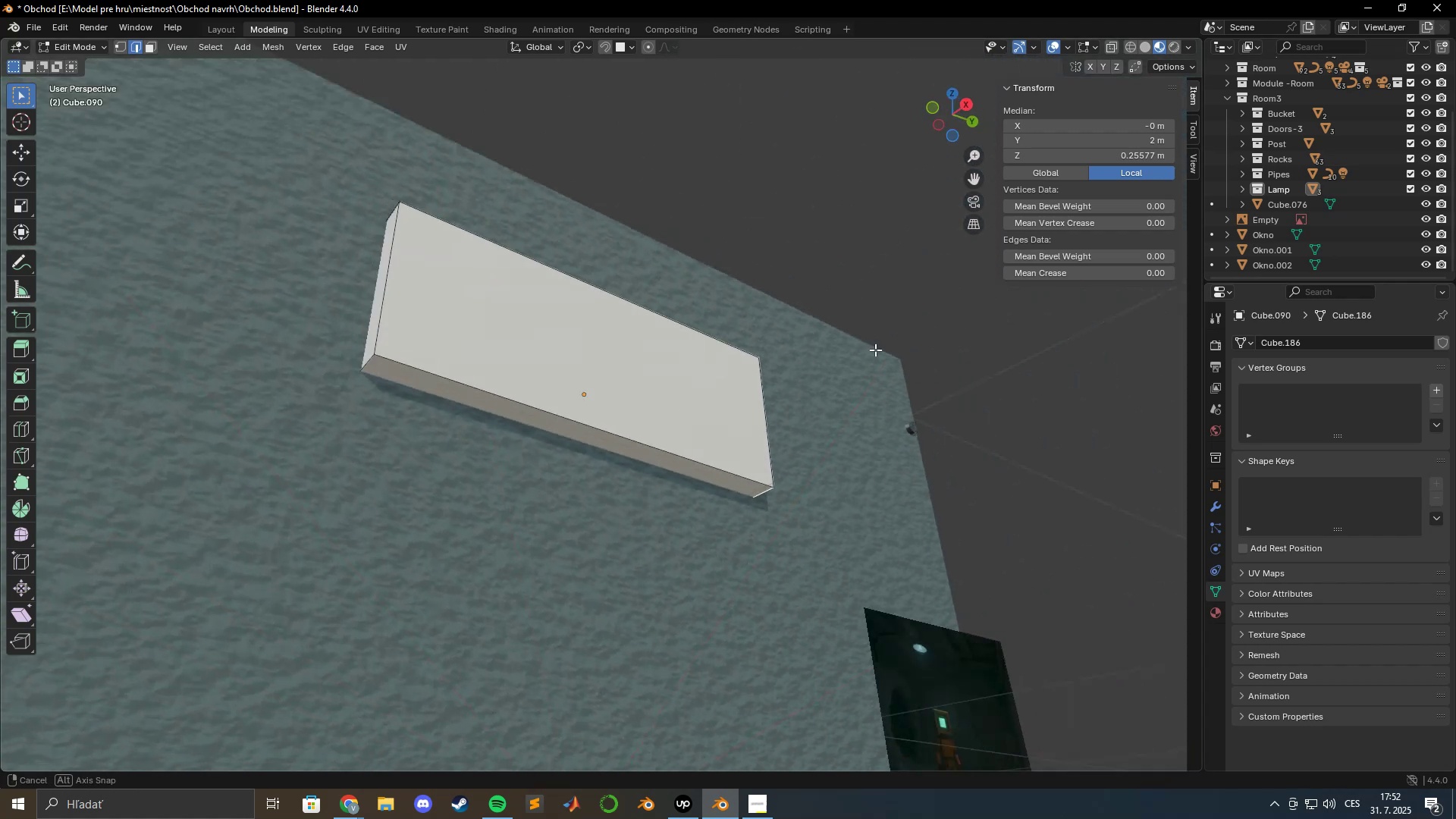 
hold_key(key=ShiftLeft, duration=0.78)
left_click([472, 347])
 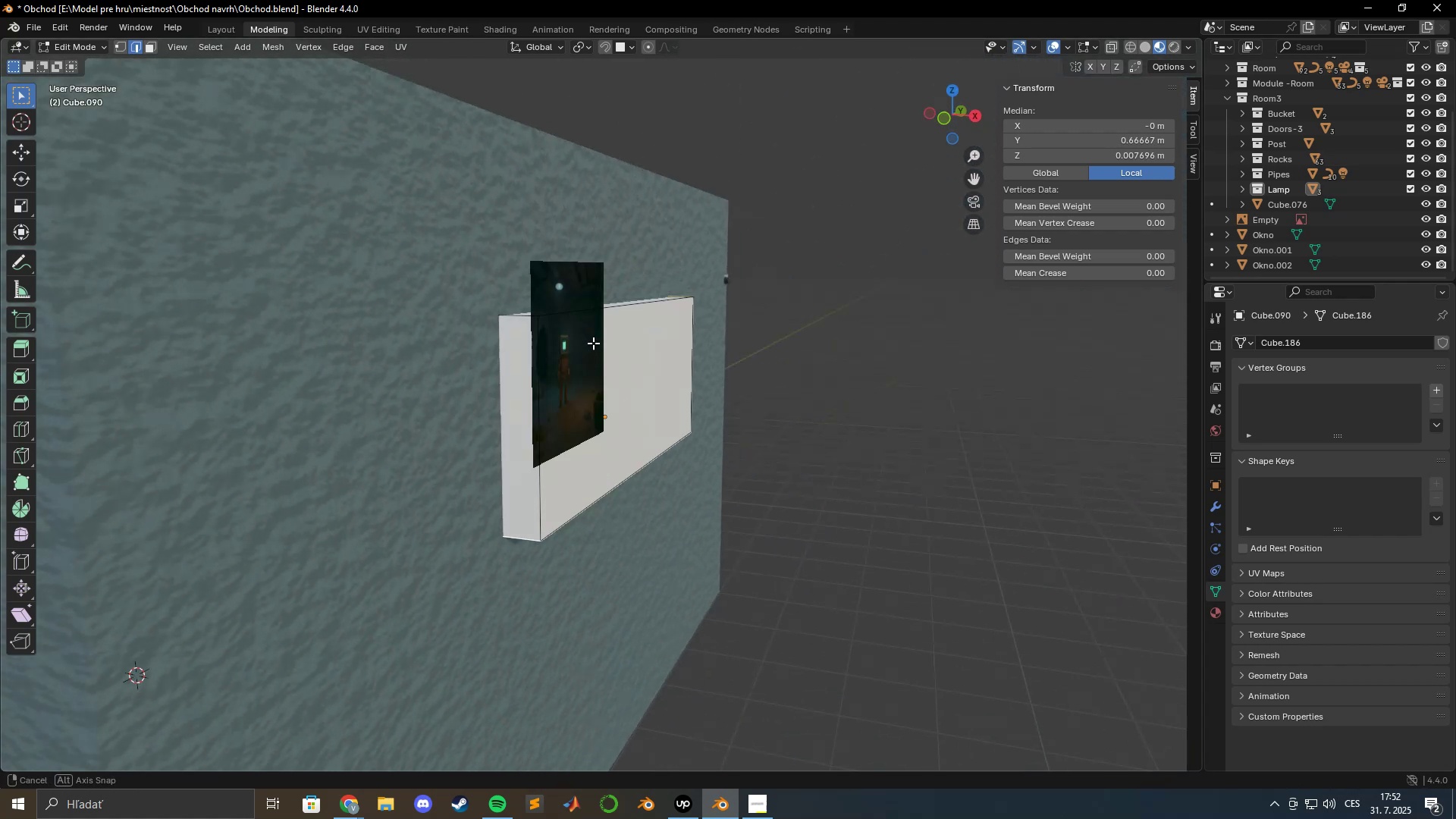 
hold_key(key=ShiftLeft, duration=0.87)
 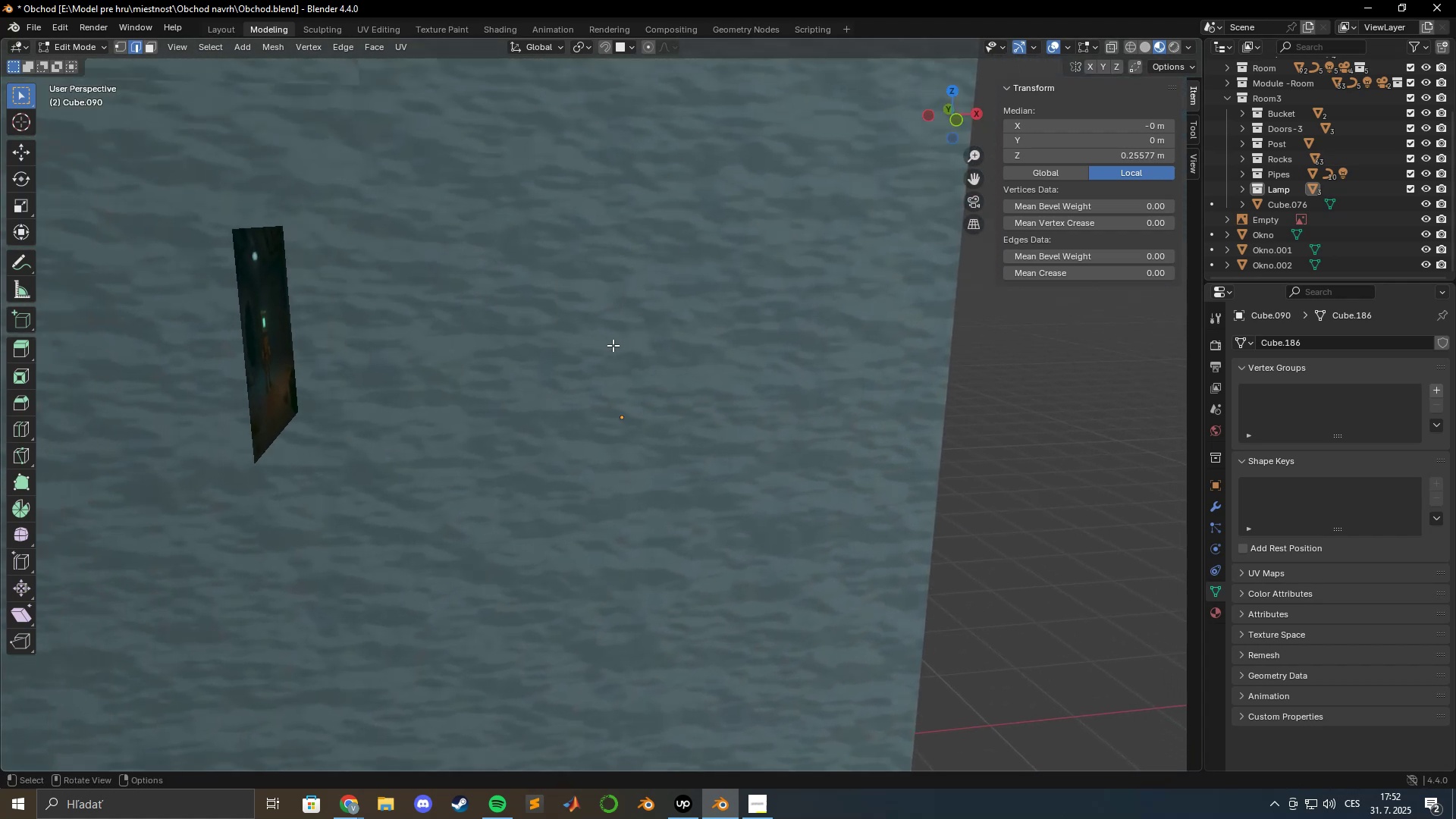 
scroll: coordinate [650, 335], scroll_direction: up, amount: 2.0
 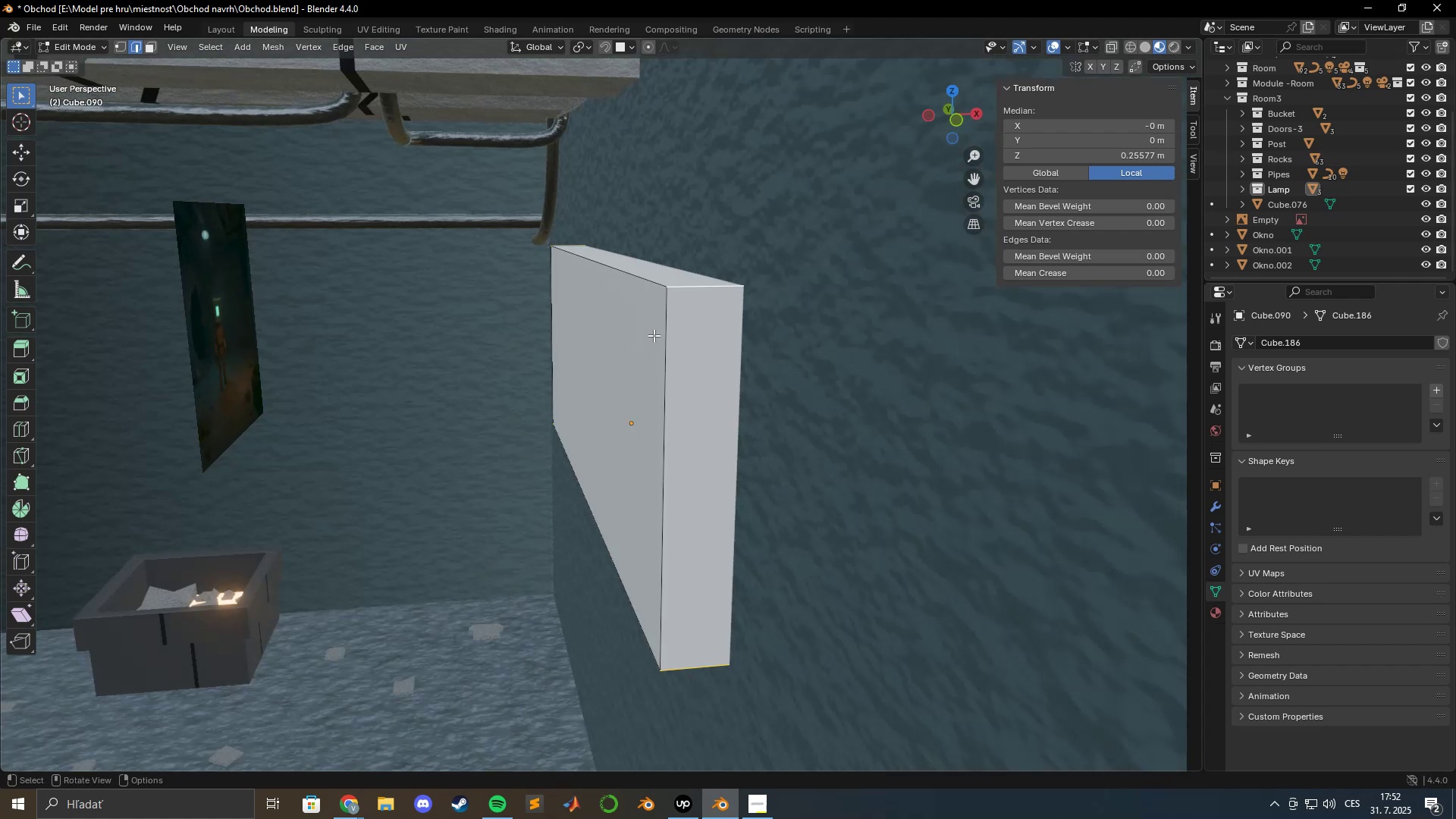 
hold_key(key=ShiftLeft, duration=0.54)
 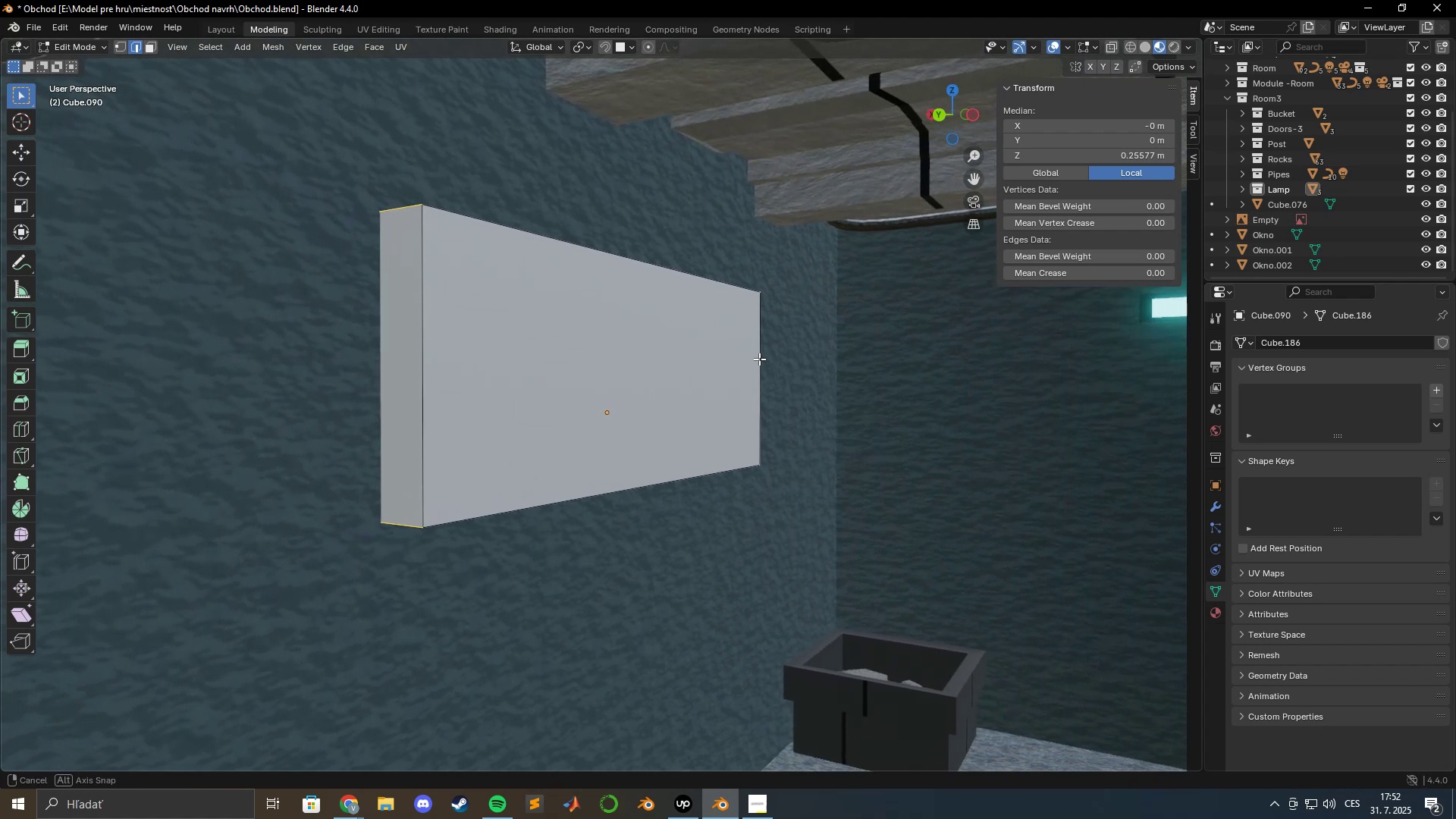 
scroll: coordinate [713, 337], scroll_direction: up, amount: 2.0
 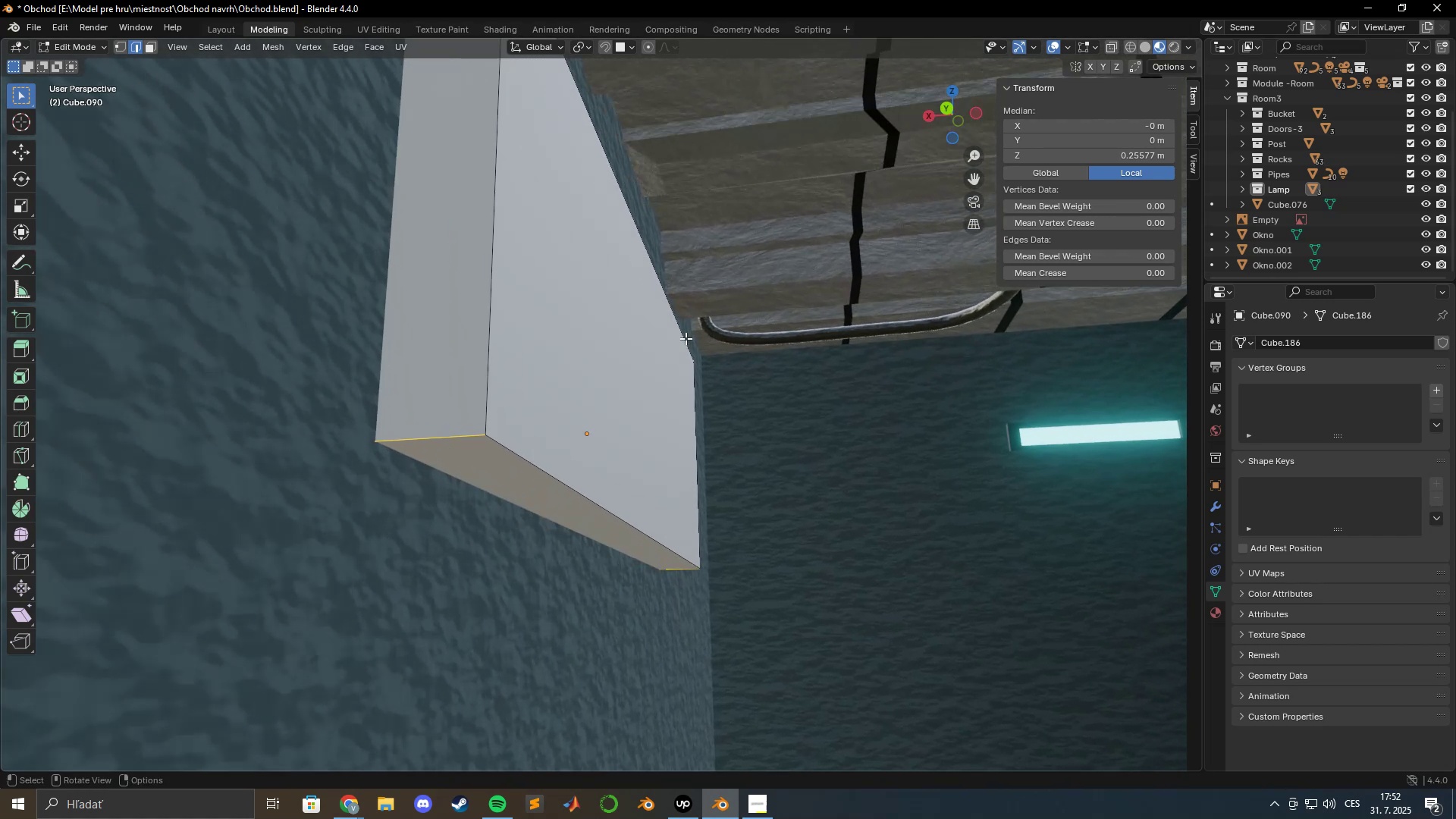 
hold_key(key=ShiftLeft, duration=1.11)
 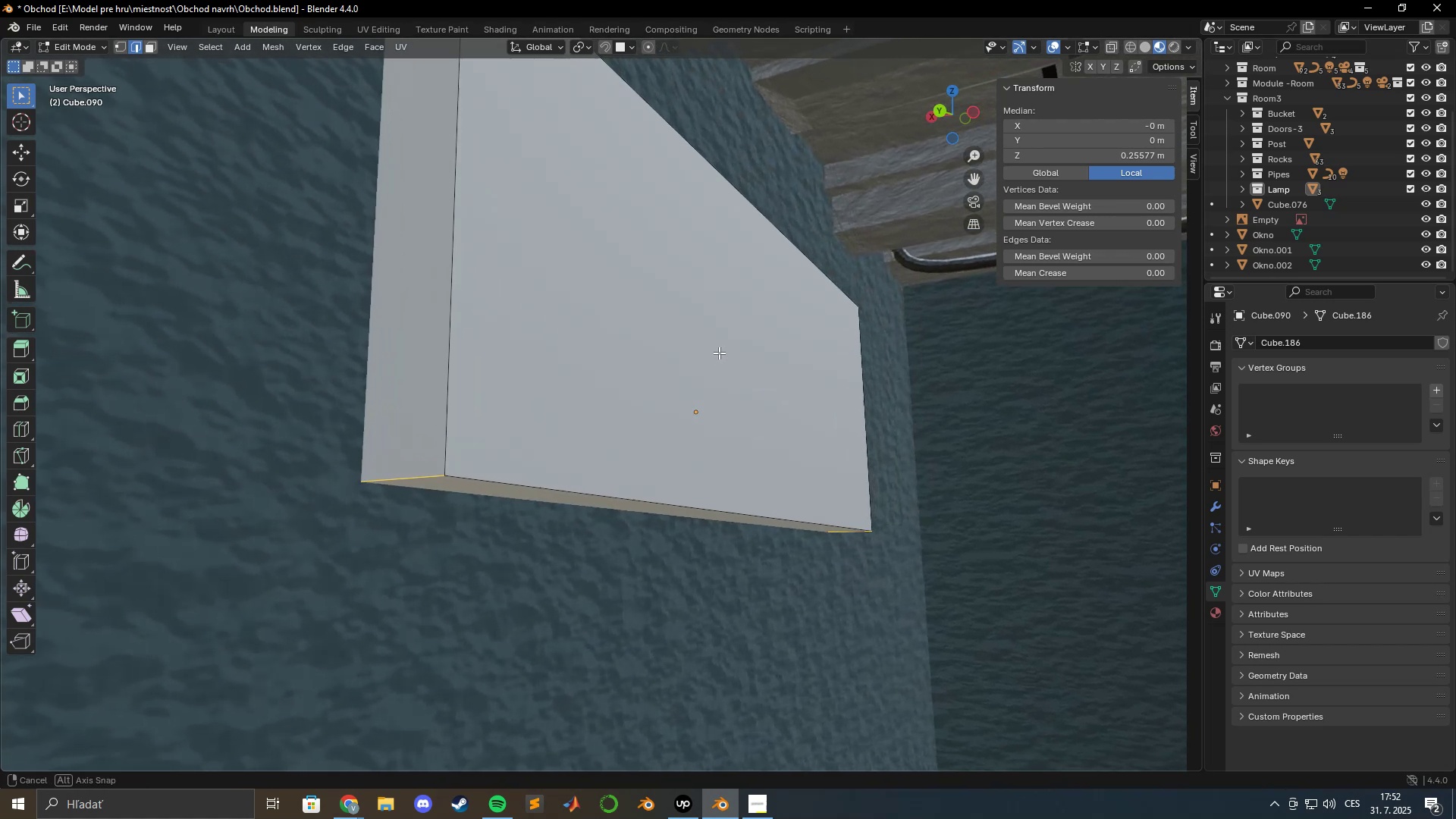 
hold_key(key=ShiftLeft, duration=1.54)
scroll: coordinate [673, 362], scroll_direction: up, amount: 1.0
 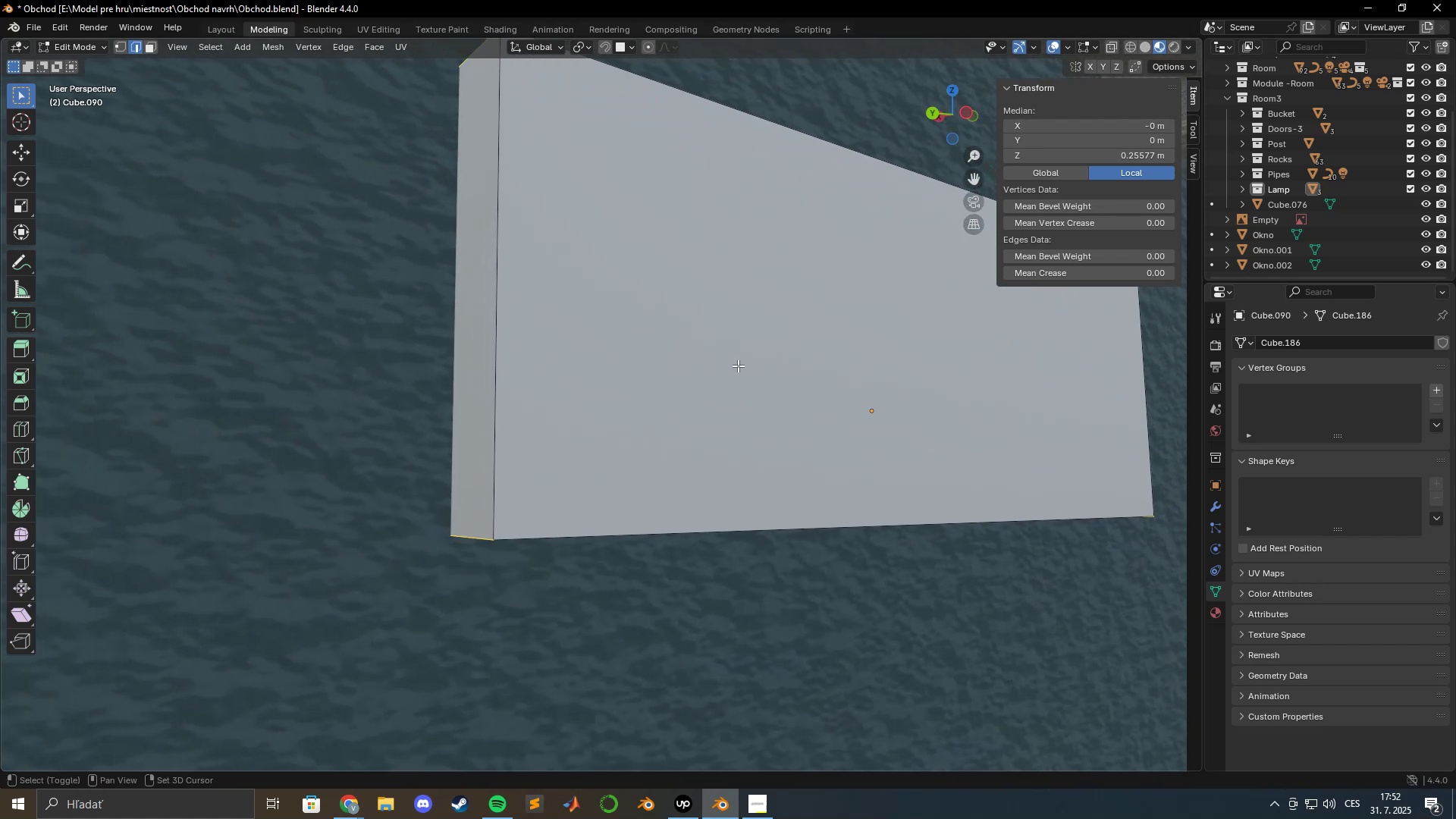 
key(Shift+ShiftLeft)
 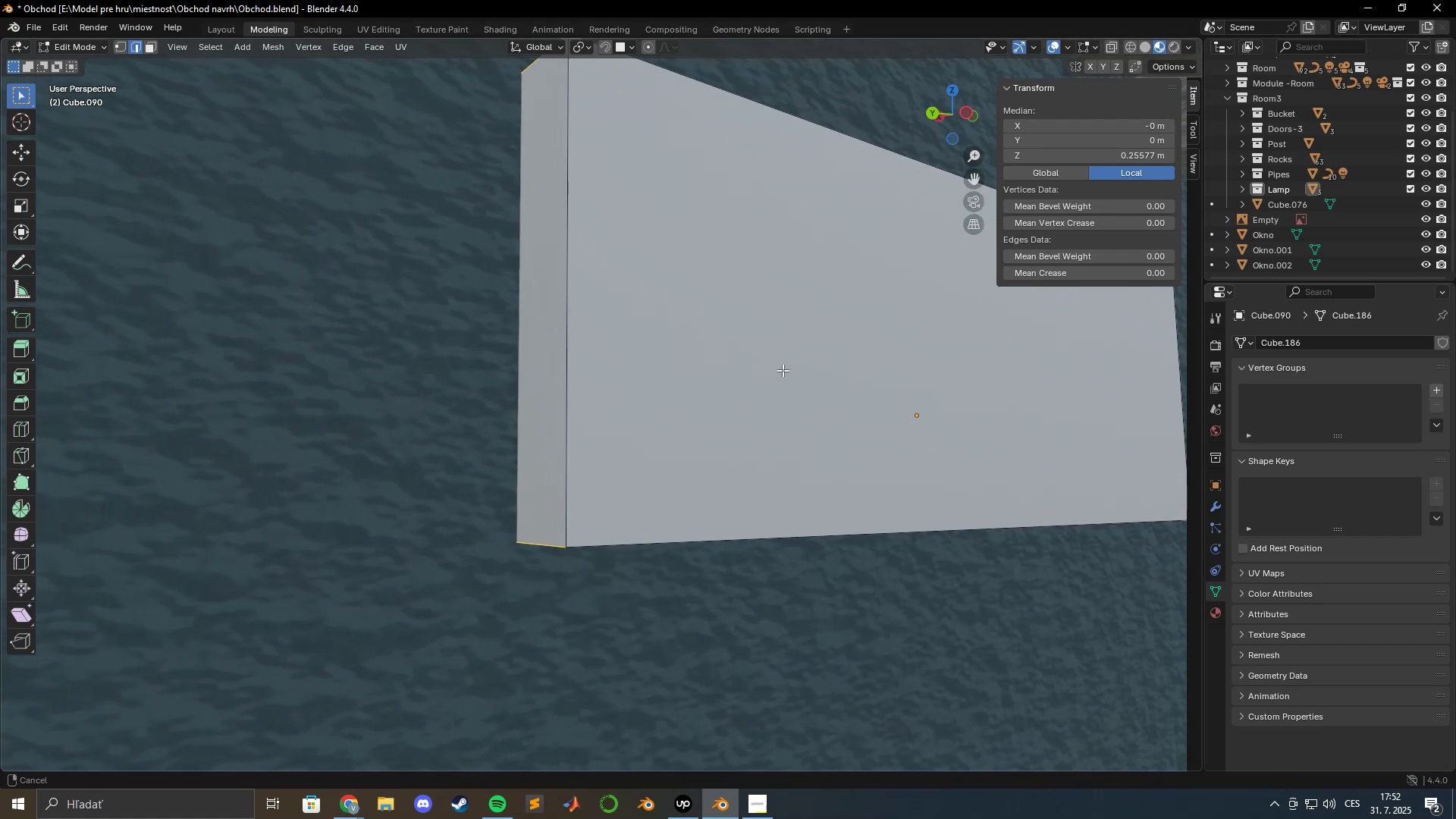 
key(Shift+ShiftLeft)
 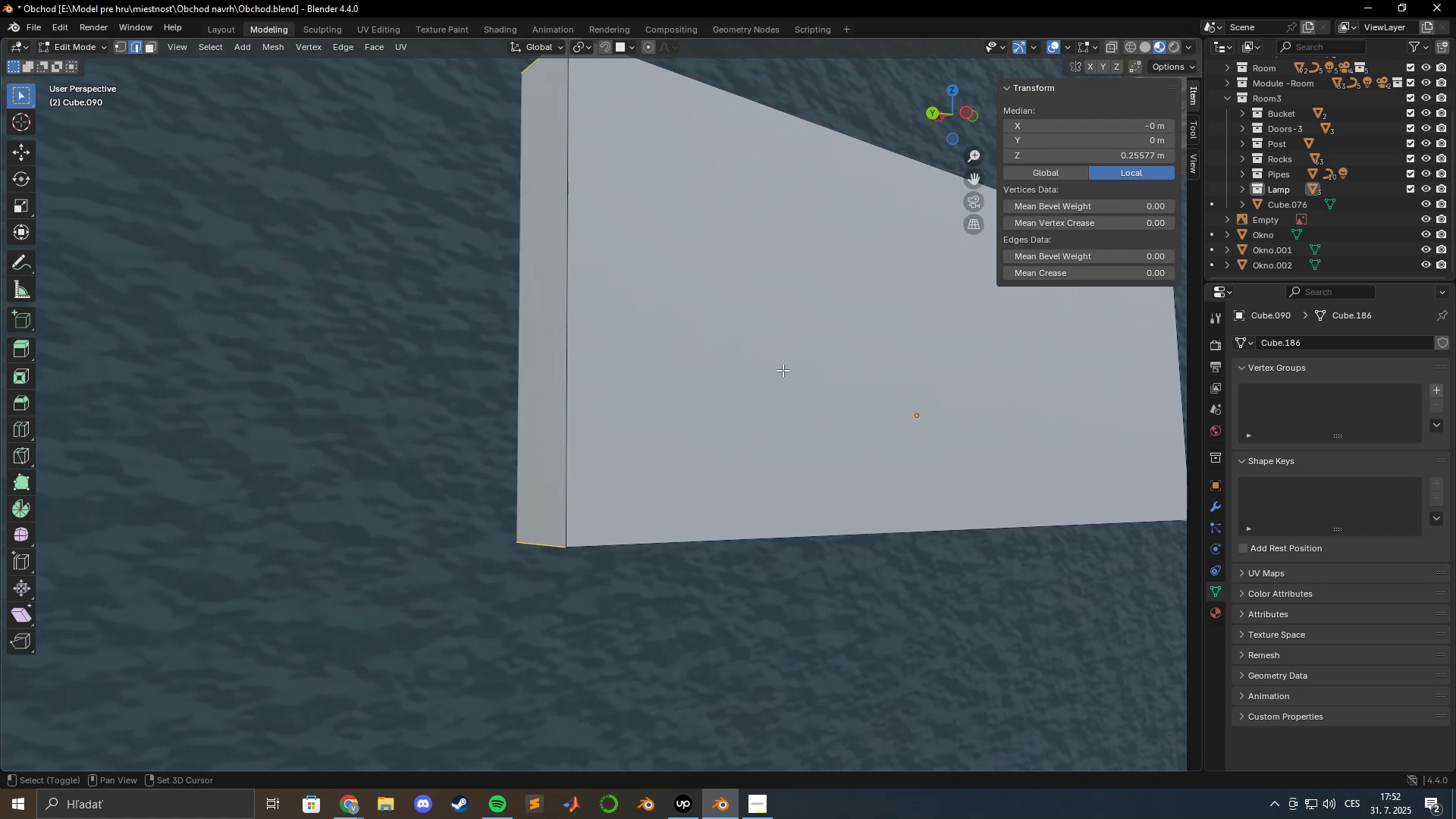 
key(Shift+ShiftLeft)
 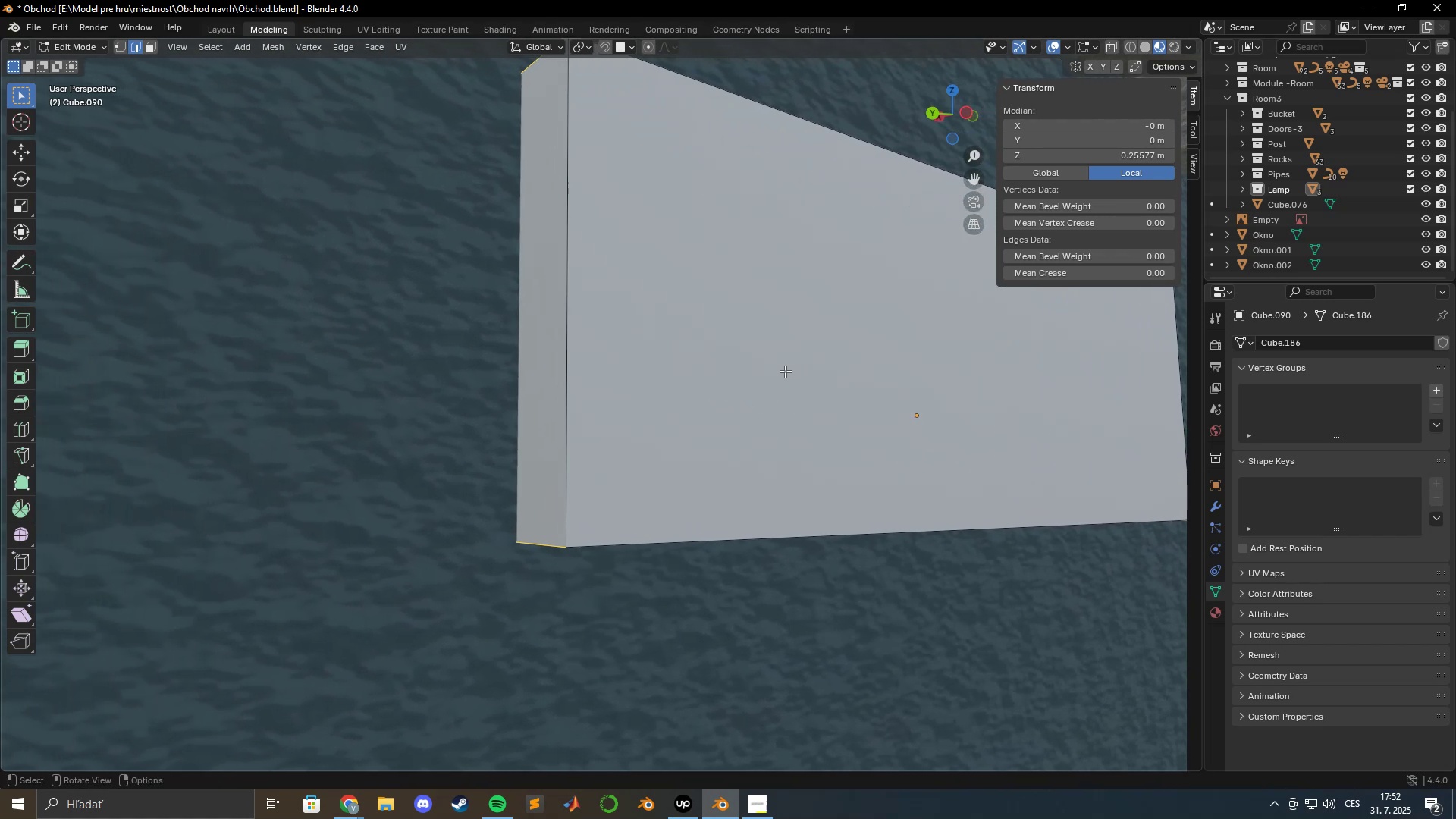 
key(Shift+ShiftLeft)
 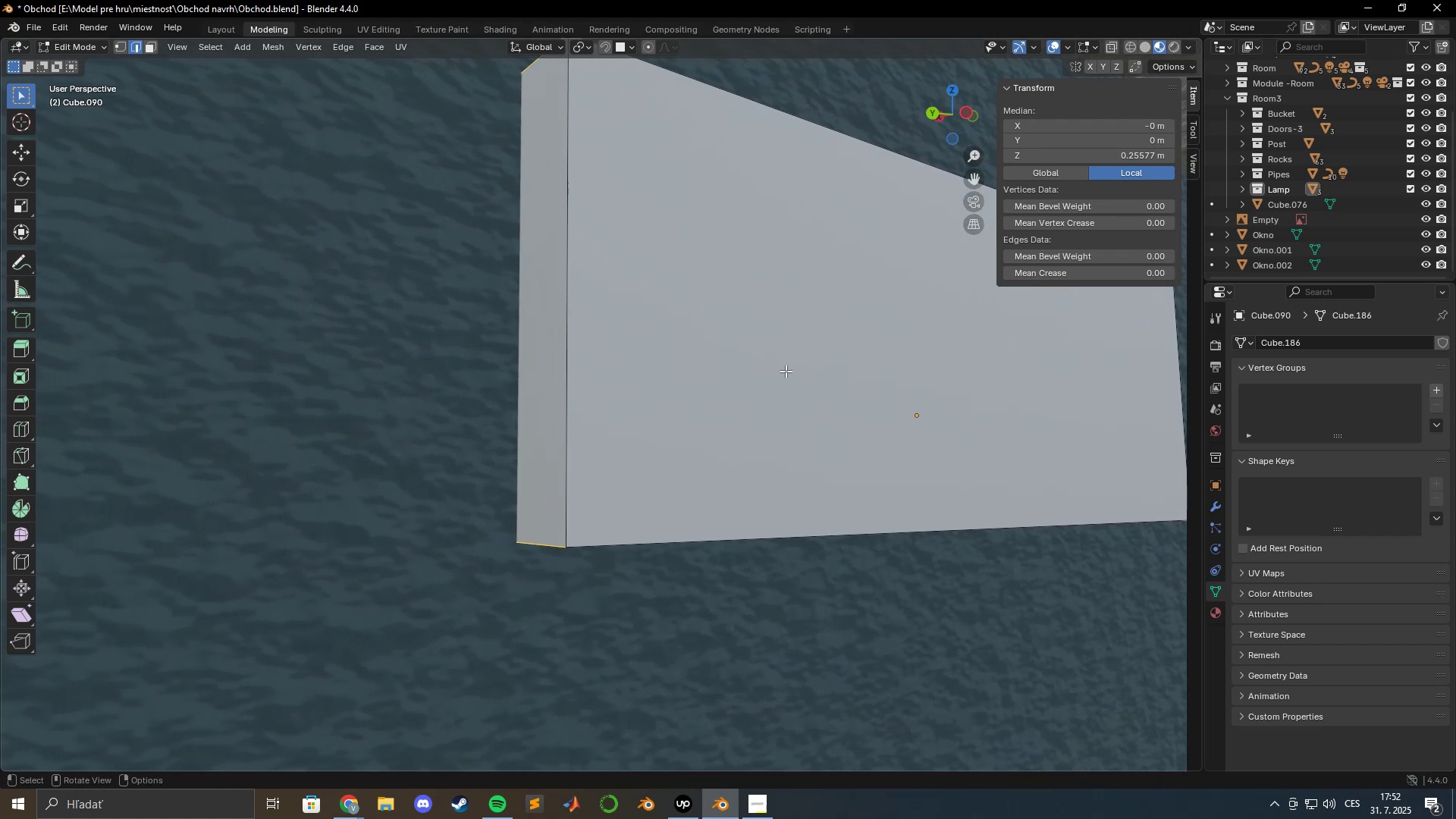 
key(Shift+ShiftLeft)
 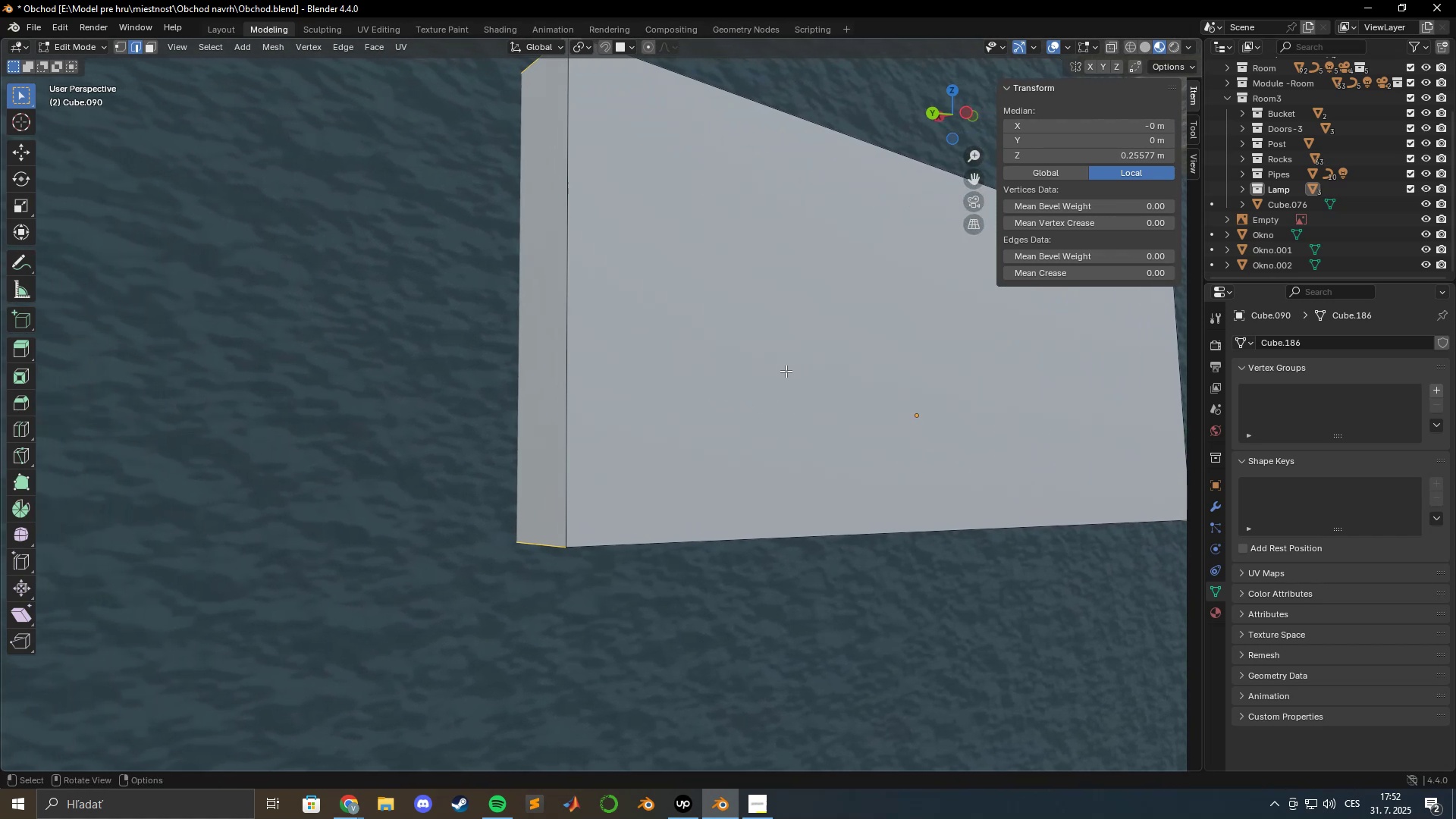 
key(Control+B)
 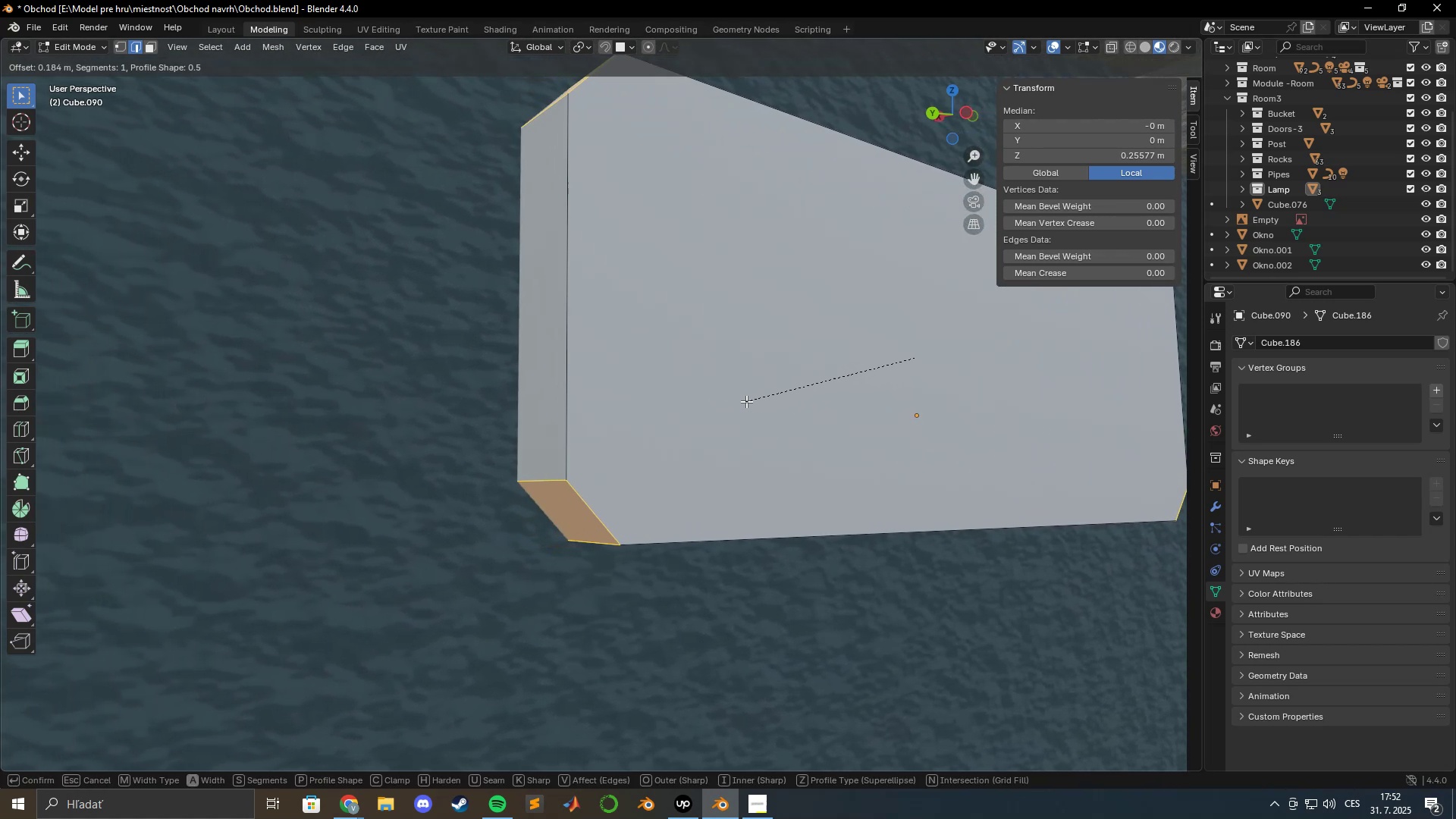 
hold_key(key=ShiftLeft, duration=1.53)
 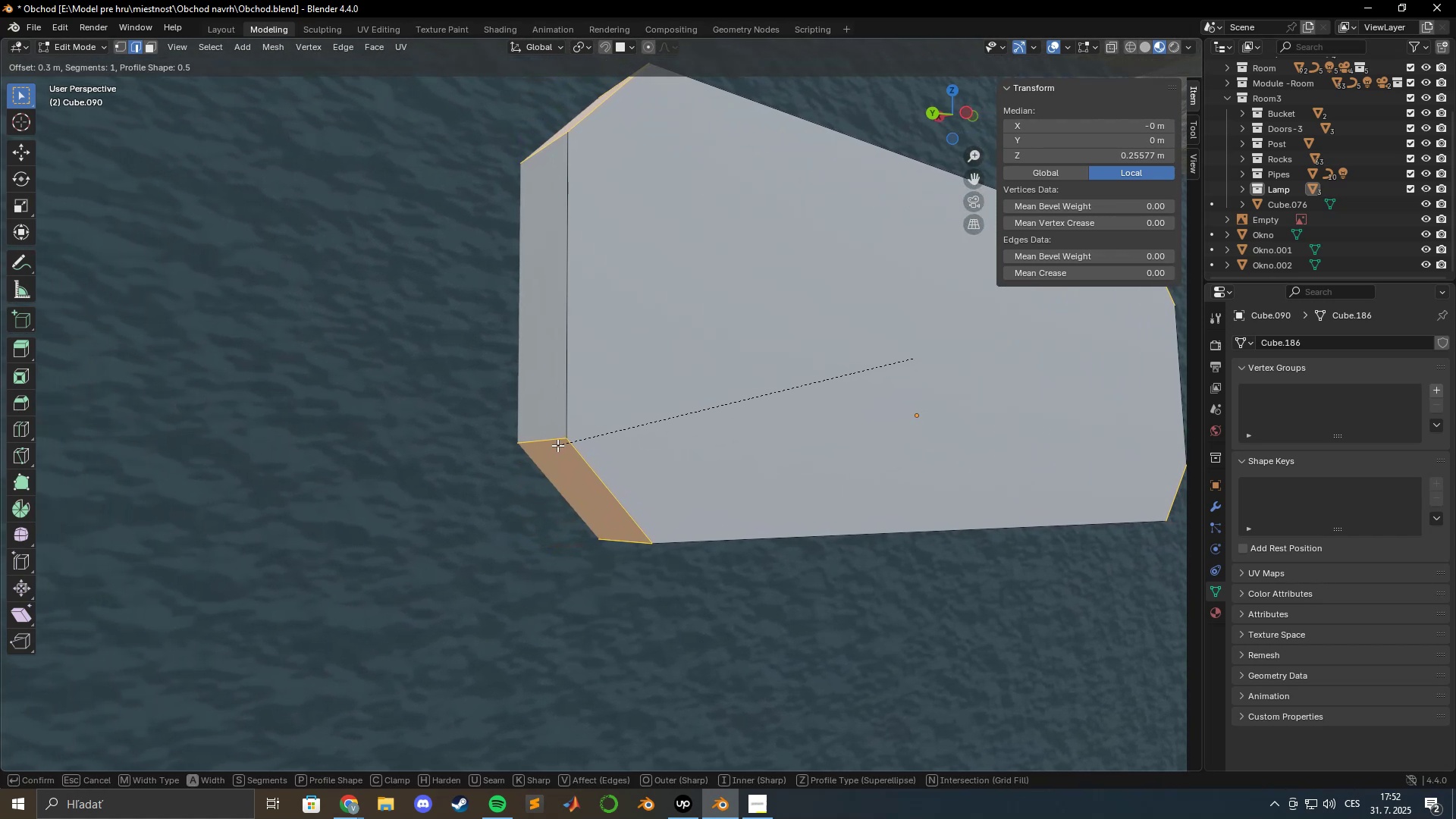 
hold_key(key=ShiftLeft, duration=0.67)
 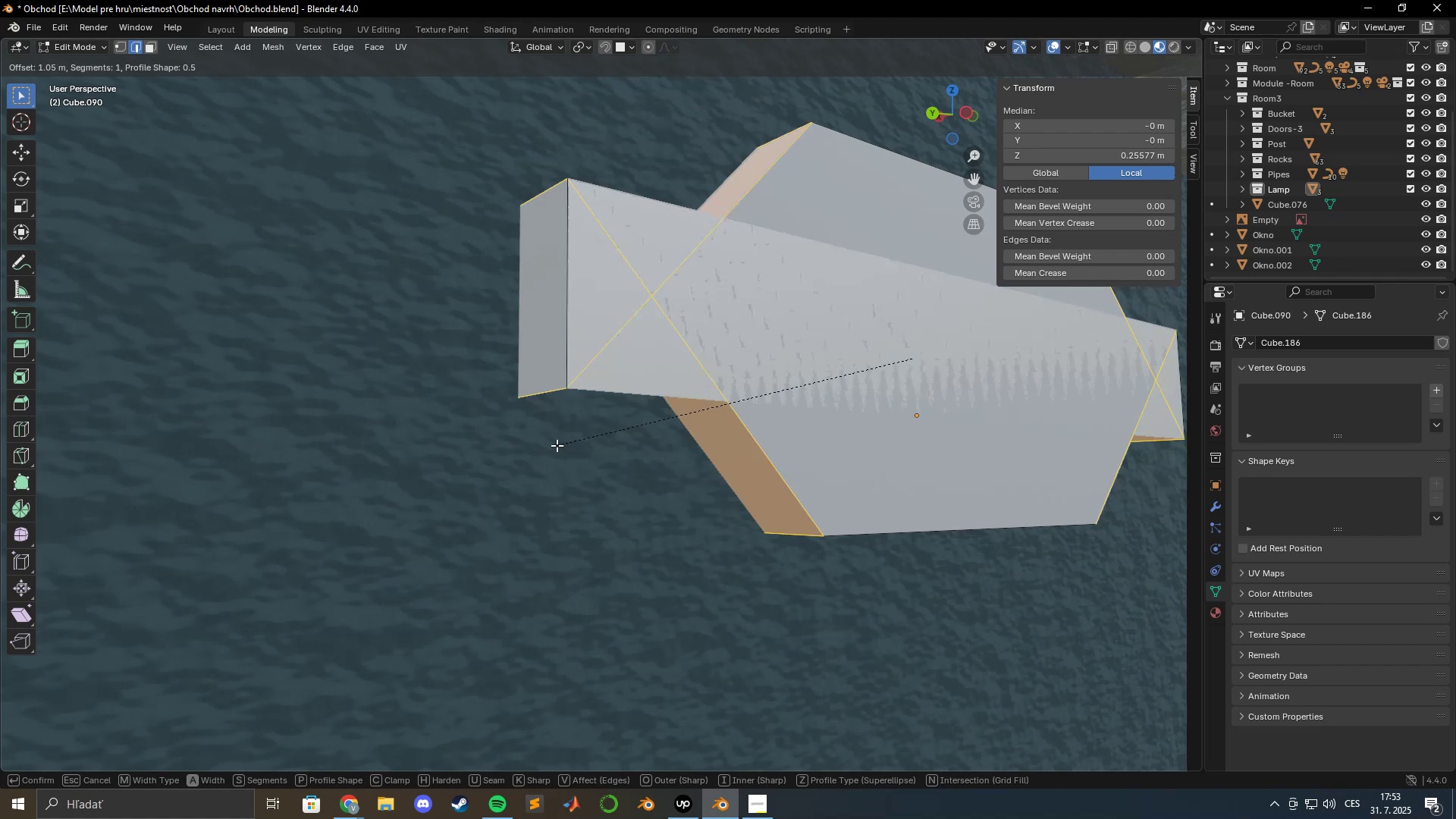 
key(Escape)
 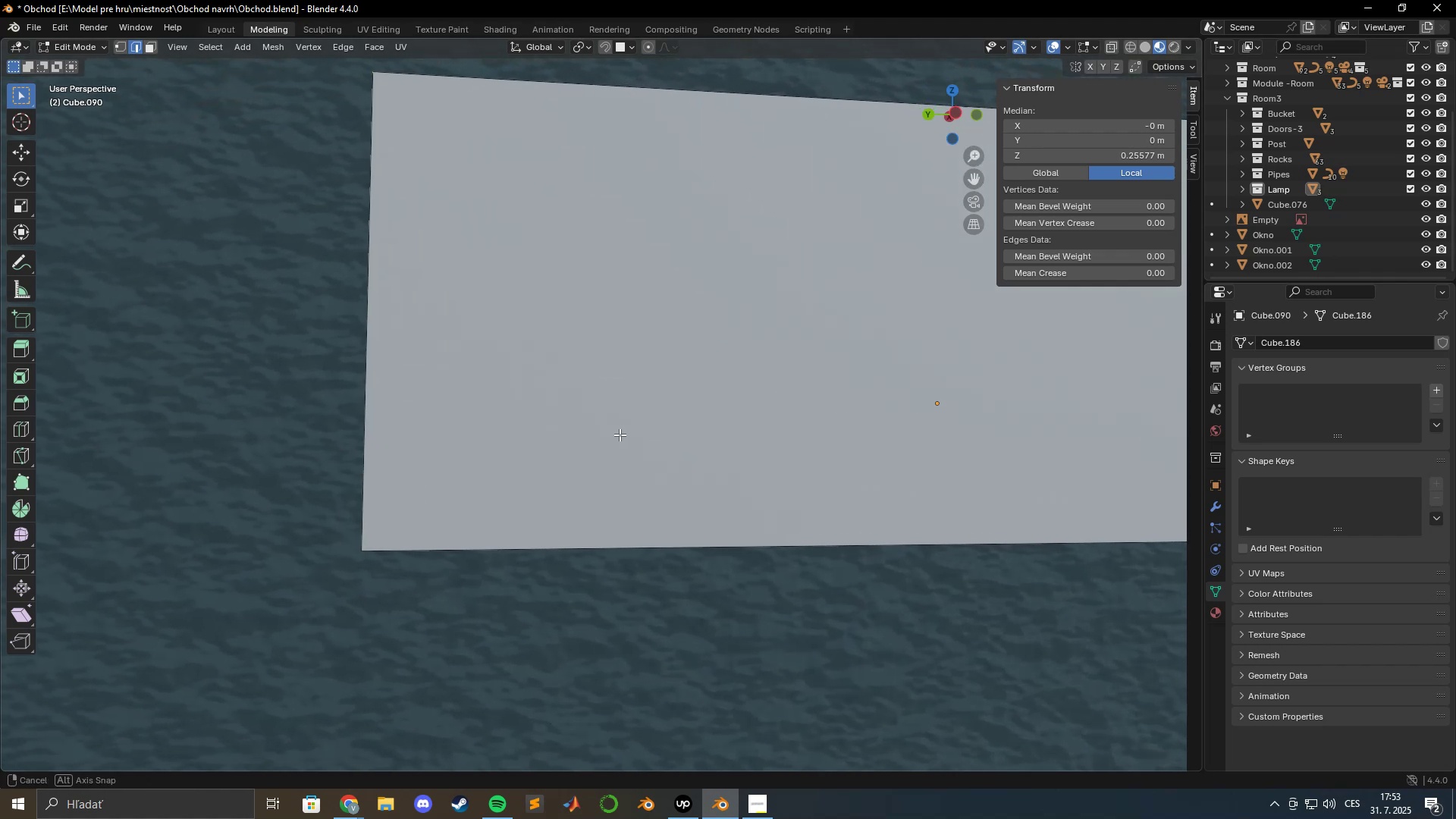 
scroll: coordinate [651, 434], scroll_direction: down, amount: 3.0
 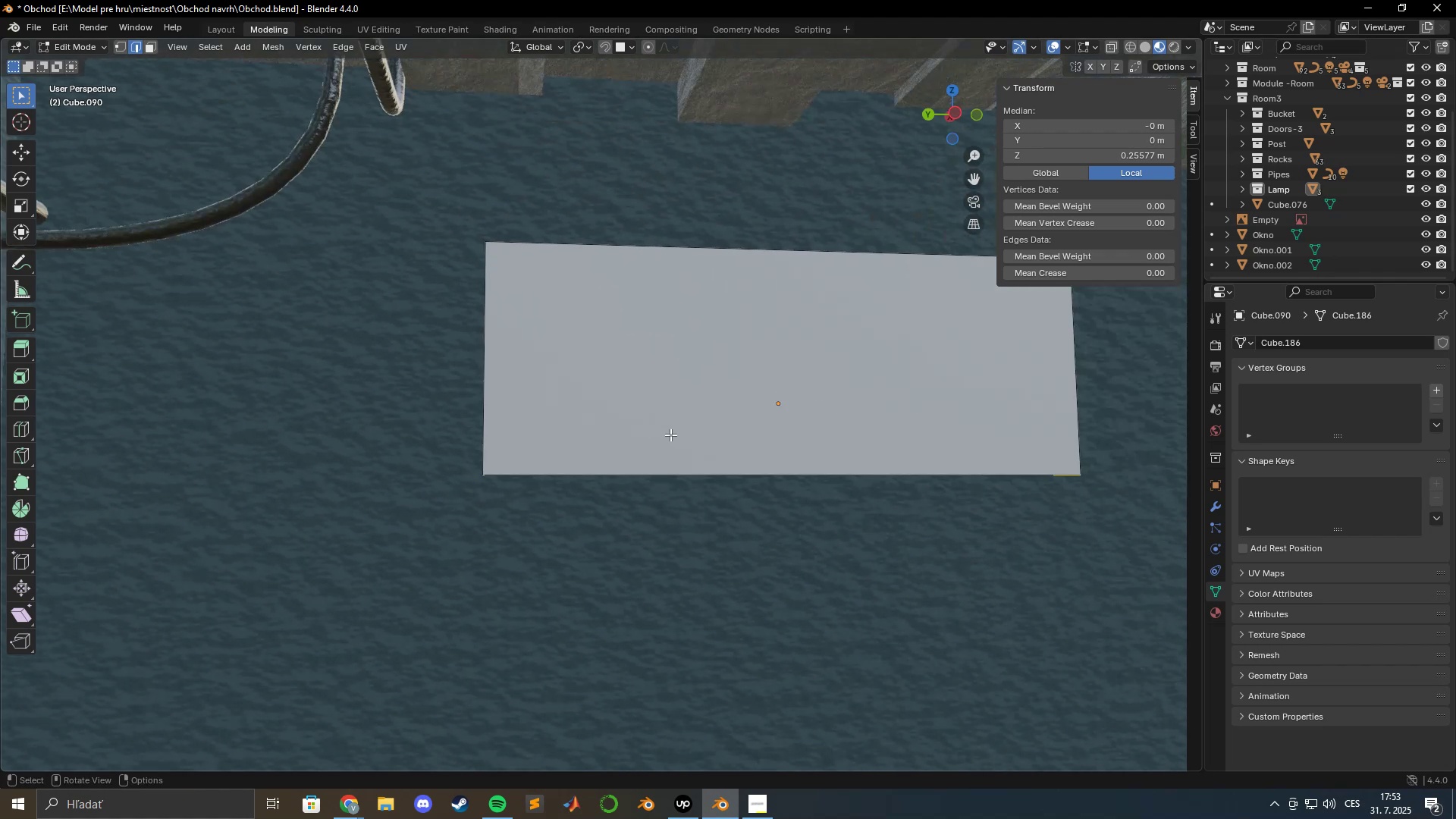 
hold_key(key=ShiftLeft, duration=0.53)
 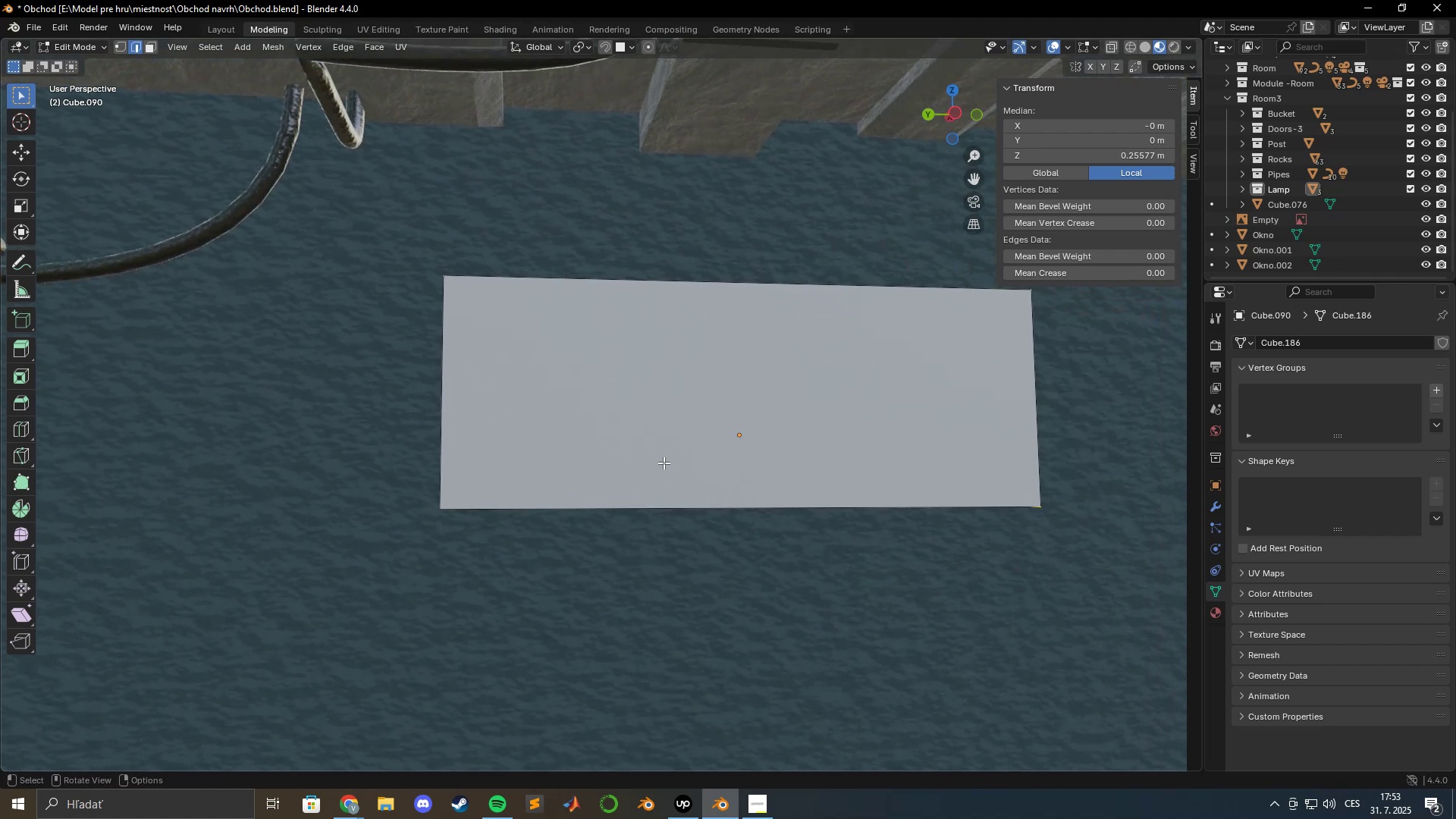 
key(Control+B)
 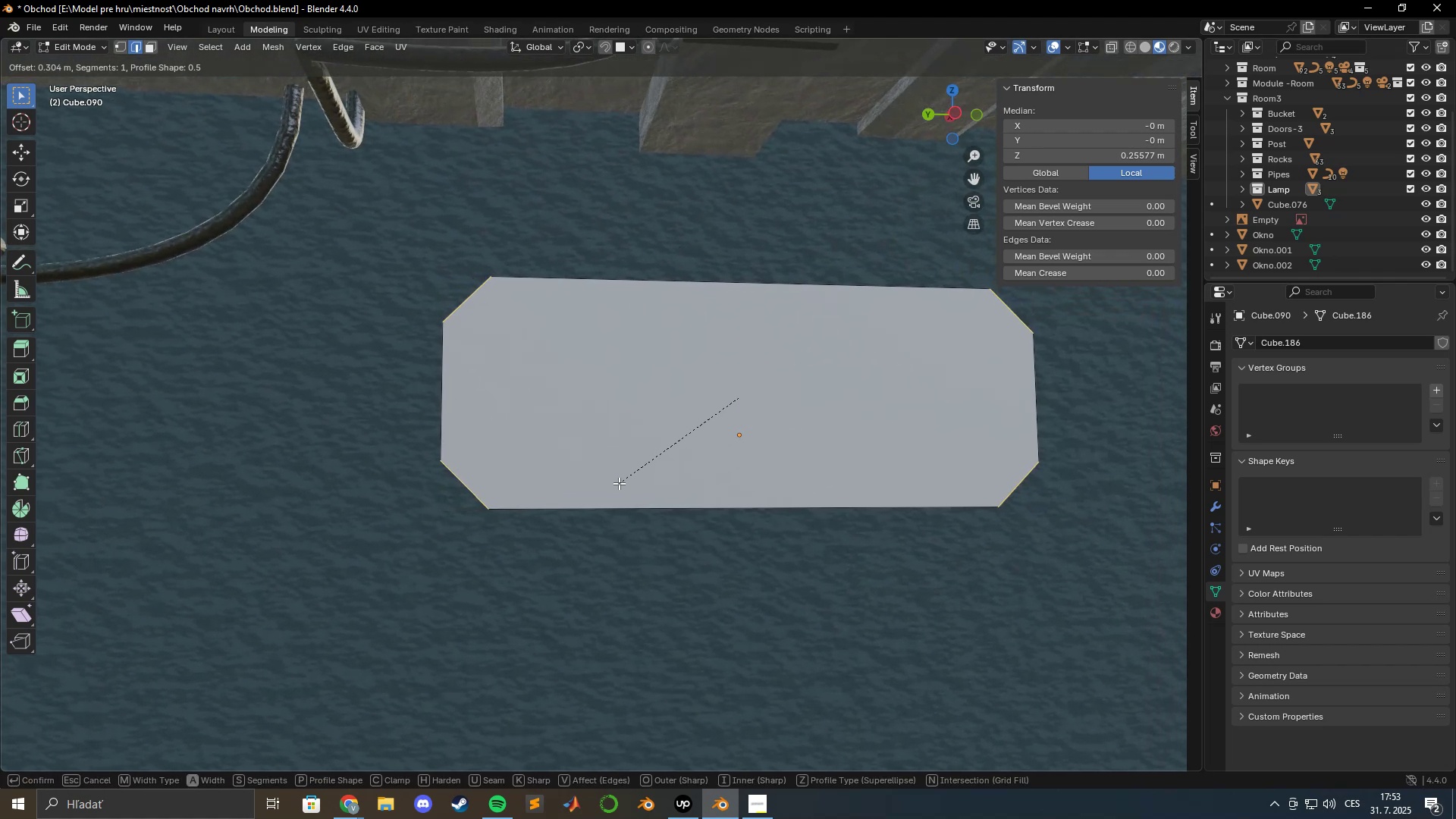 
scroll: coordinate [618, 483], scroll_direction: up, amount: 1.0
 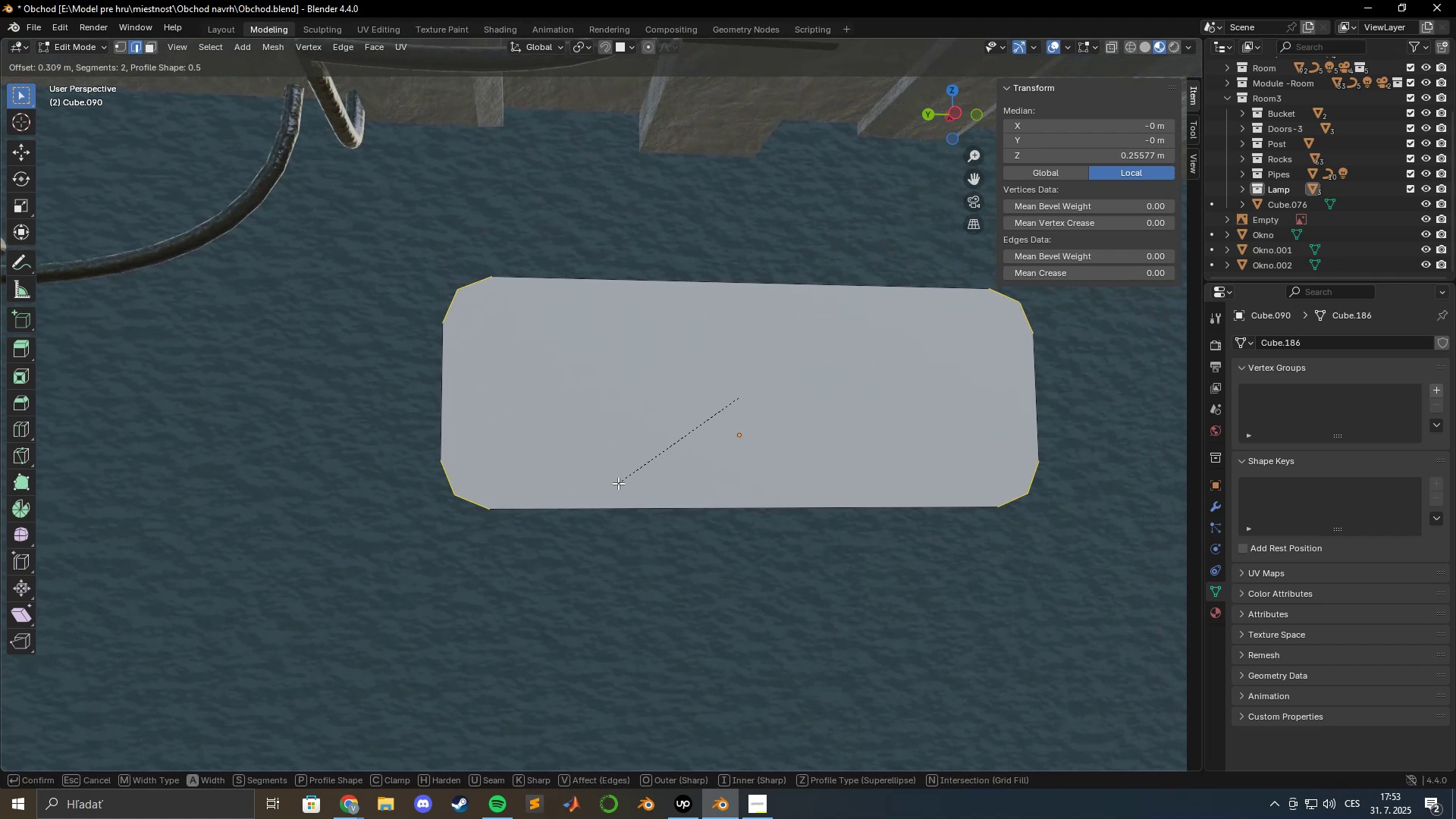 
scroll: coordinate [618, 483], scroll_direction: down, amount: 1.0
 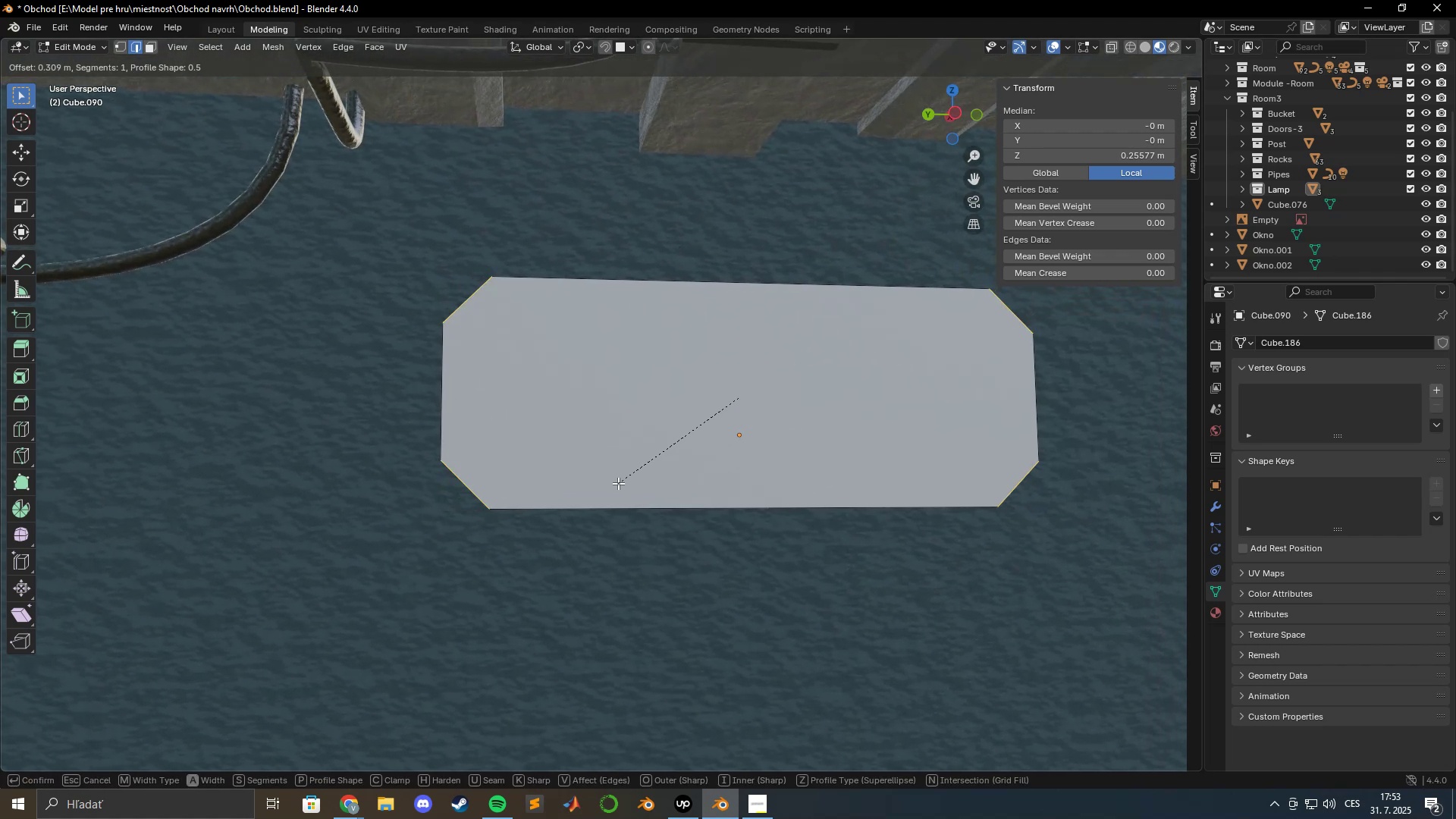 
hold_key(key=ShiftLeft, duration=1.52)
scroll: coordinate [579, 489], scroll_direction: up, amount: 2.0
 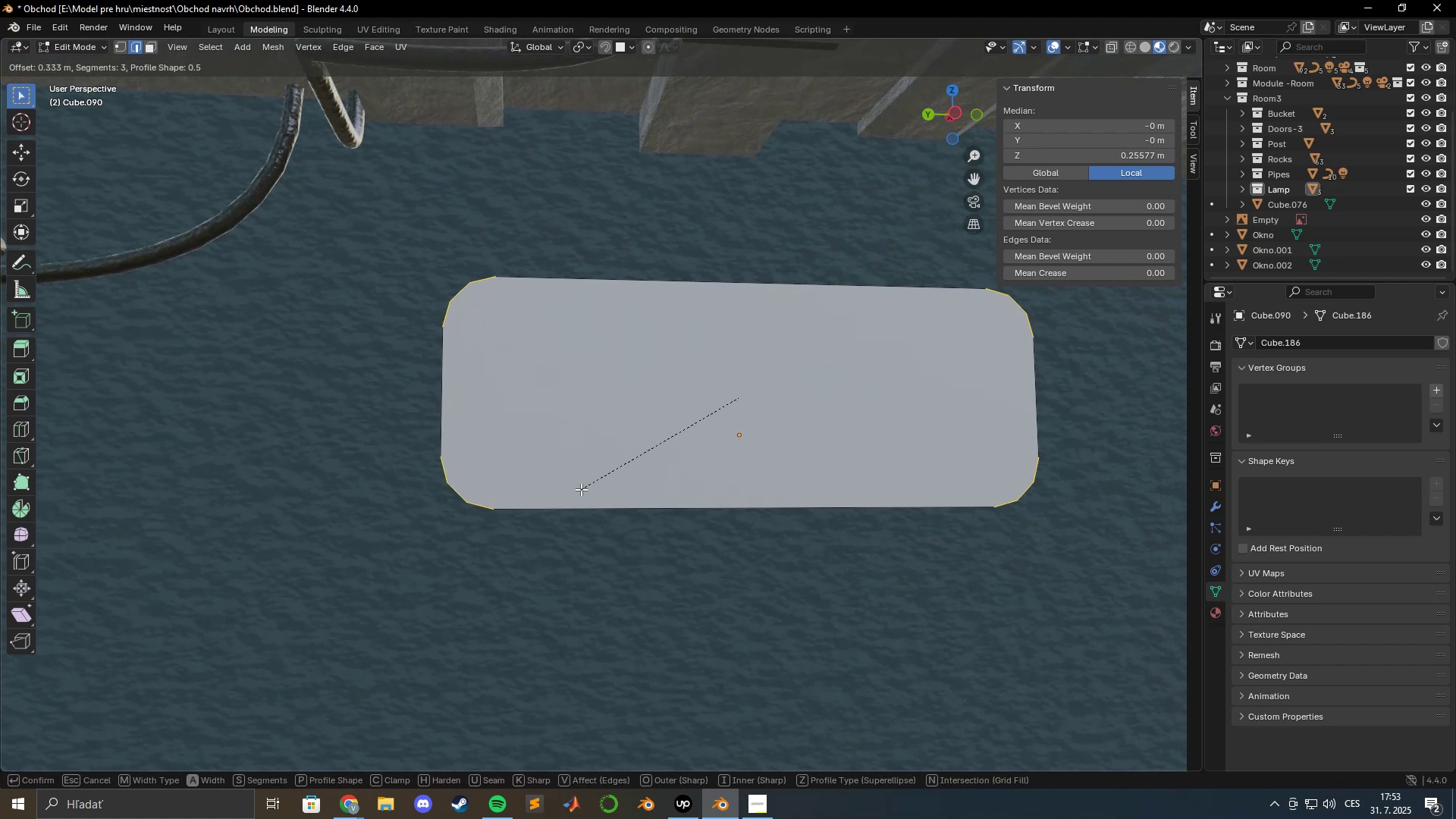 
hold_key(key=ShiftLeft, duration=1.53)
 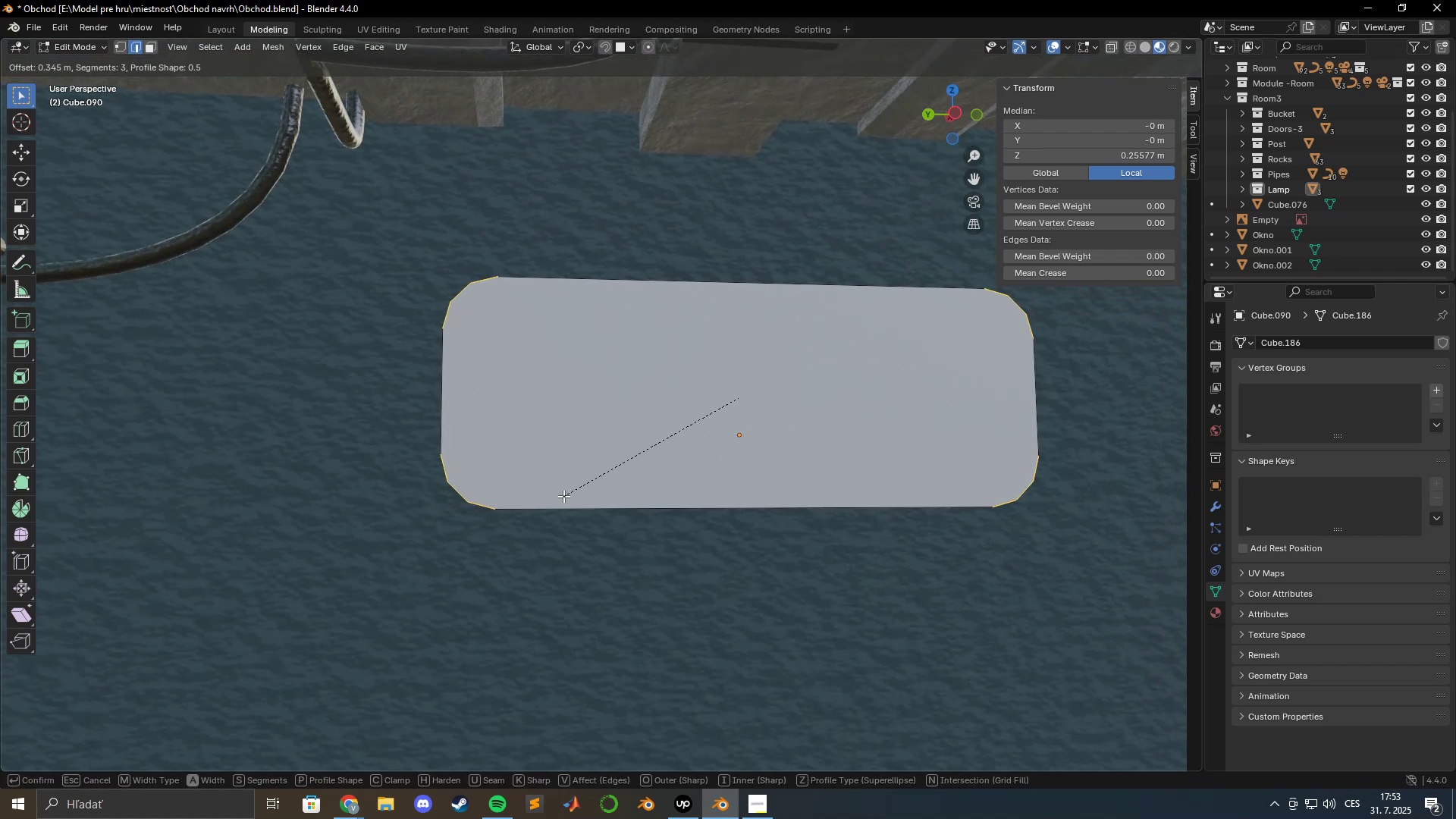 
hold_key(key=ShiftLeft, duration=1.52)
scroll: coordinate [541, 497], scroll_direction: down, amount: 1.0
 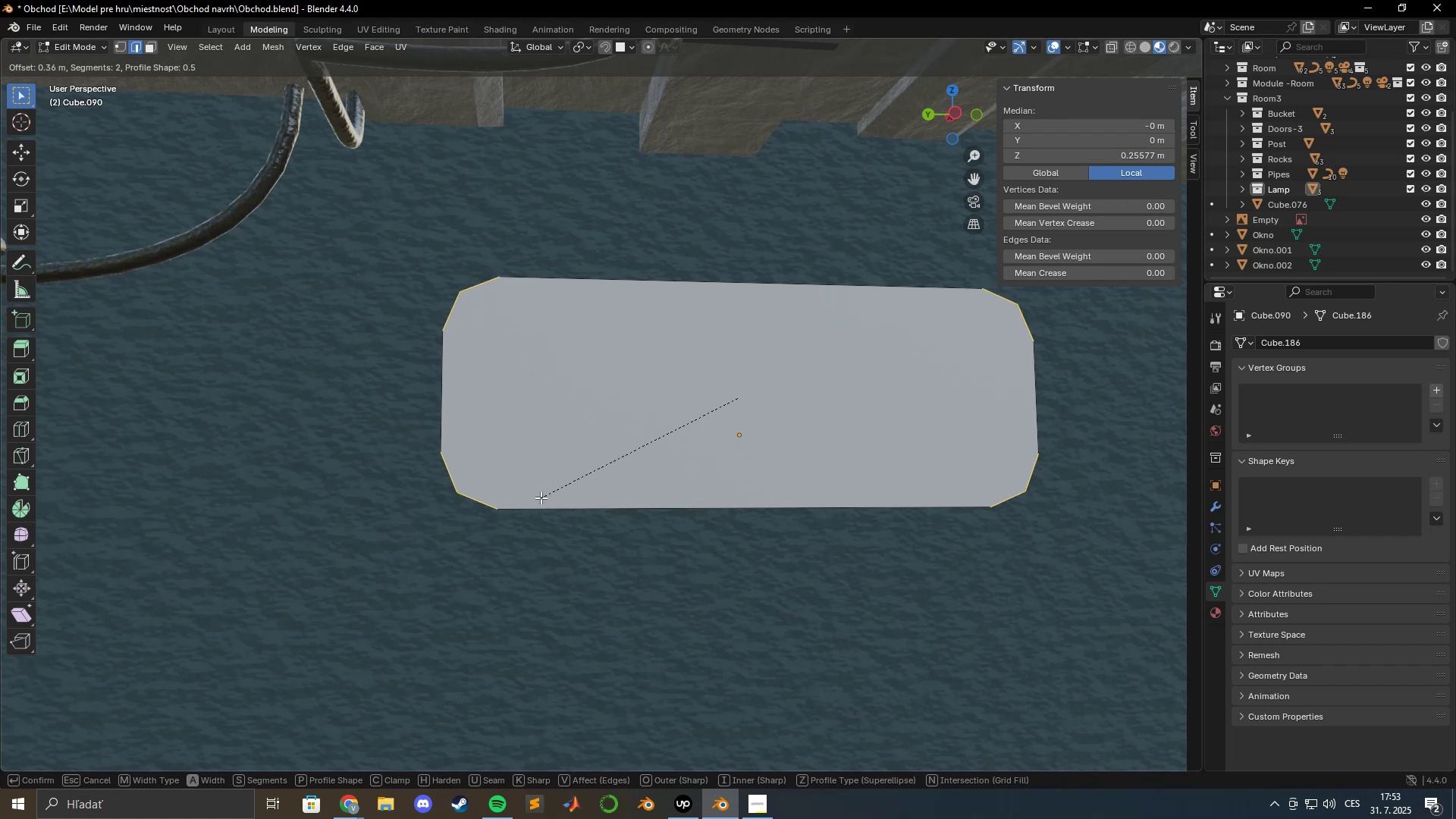 
hold_key(key=ShiftLeft, duration=1.51)
 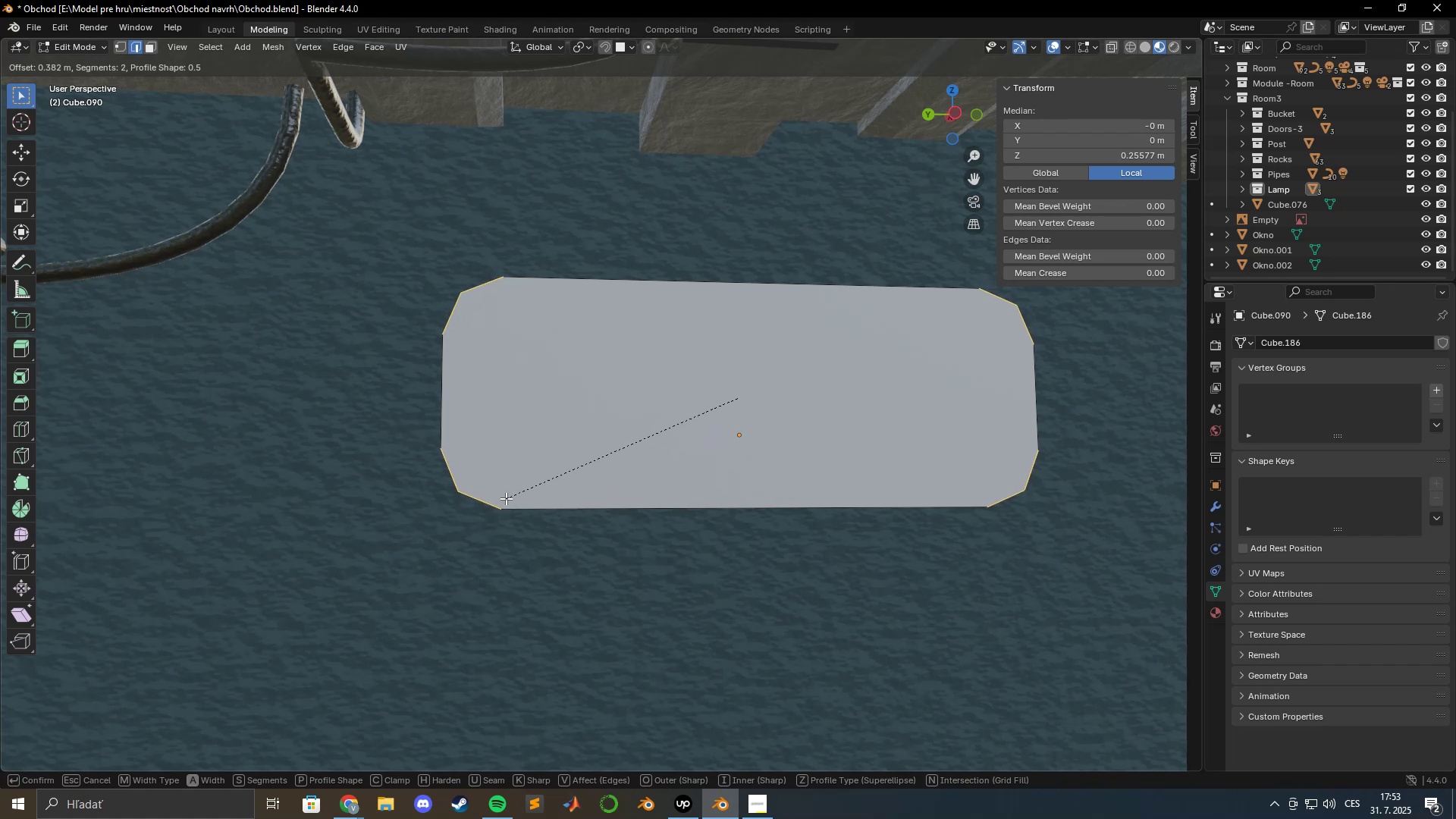 
hold_key(key=ShiftLeft, duration=1.53)
 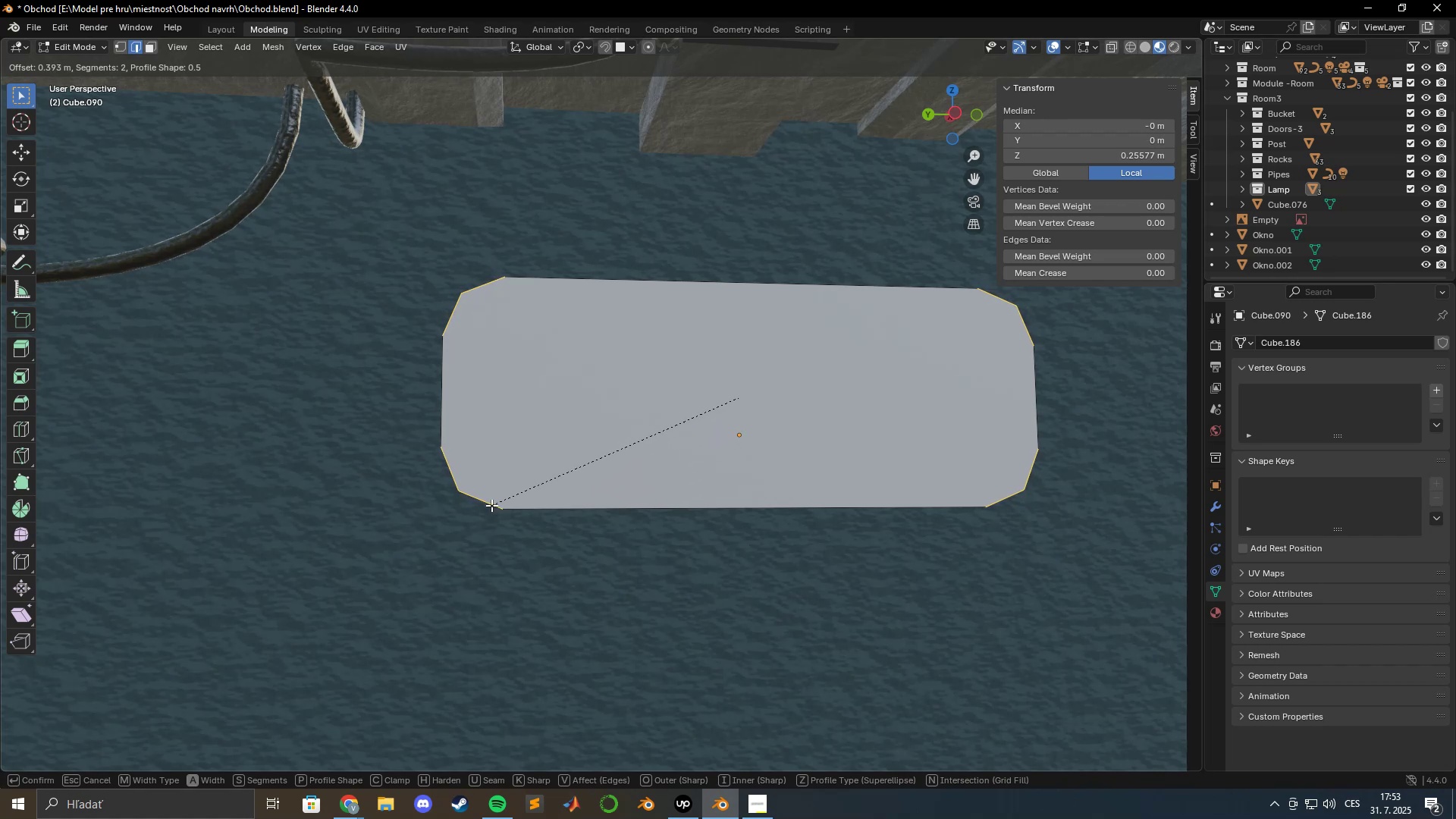 
hold_key(key=ShiftLeft, duration=1.52)
 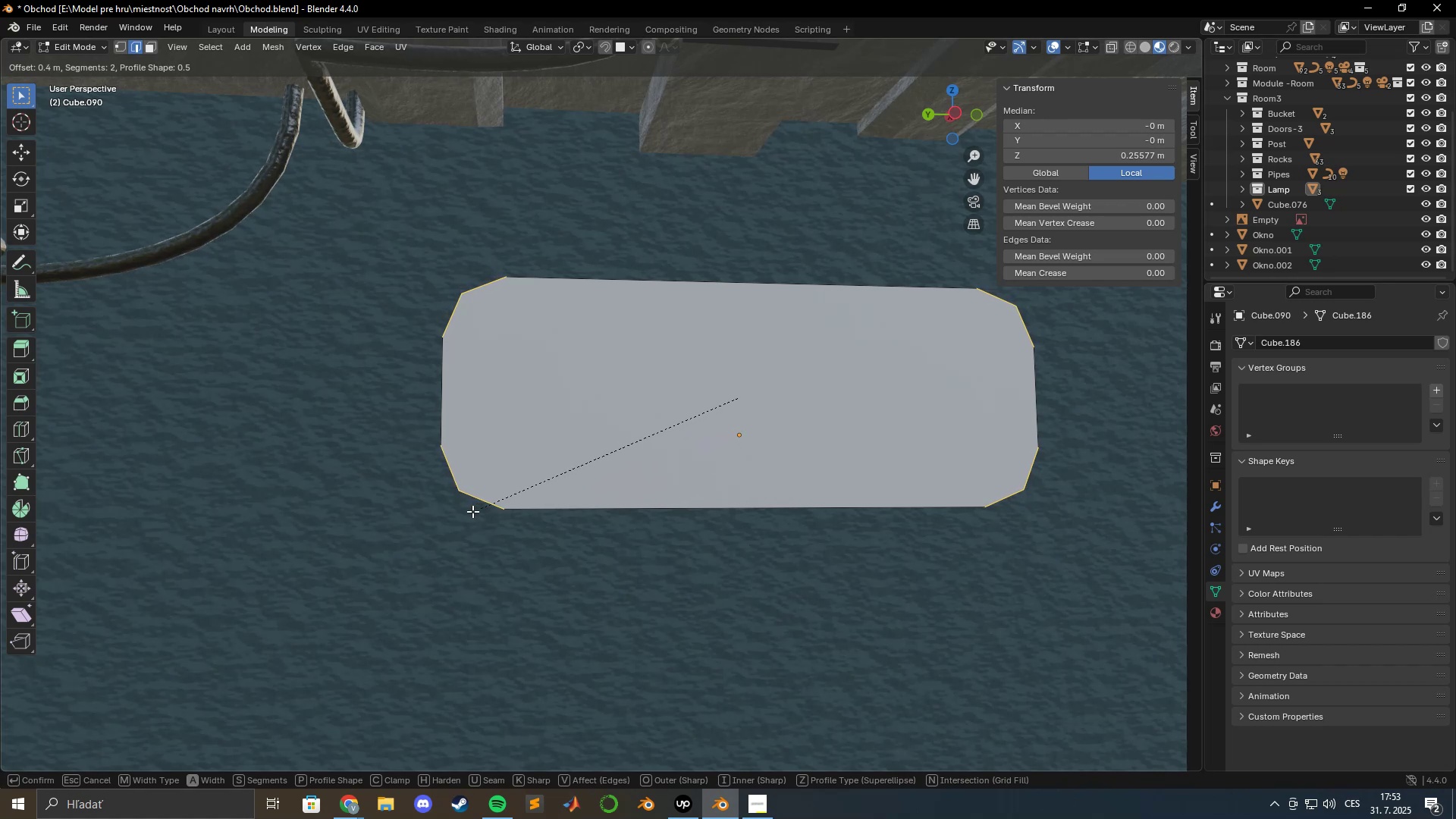 
hold_key(key=ShiftLeft, duration=1.51)
 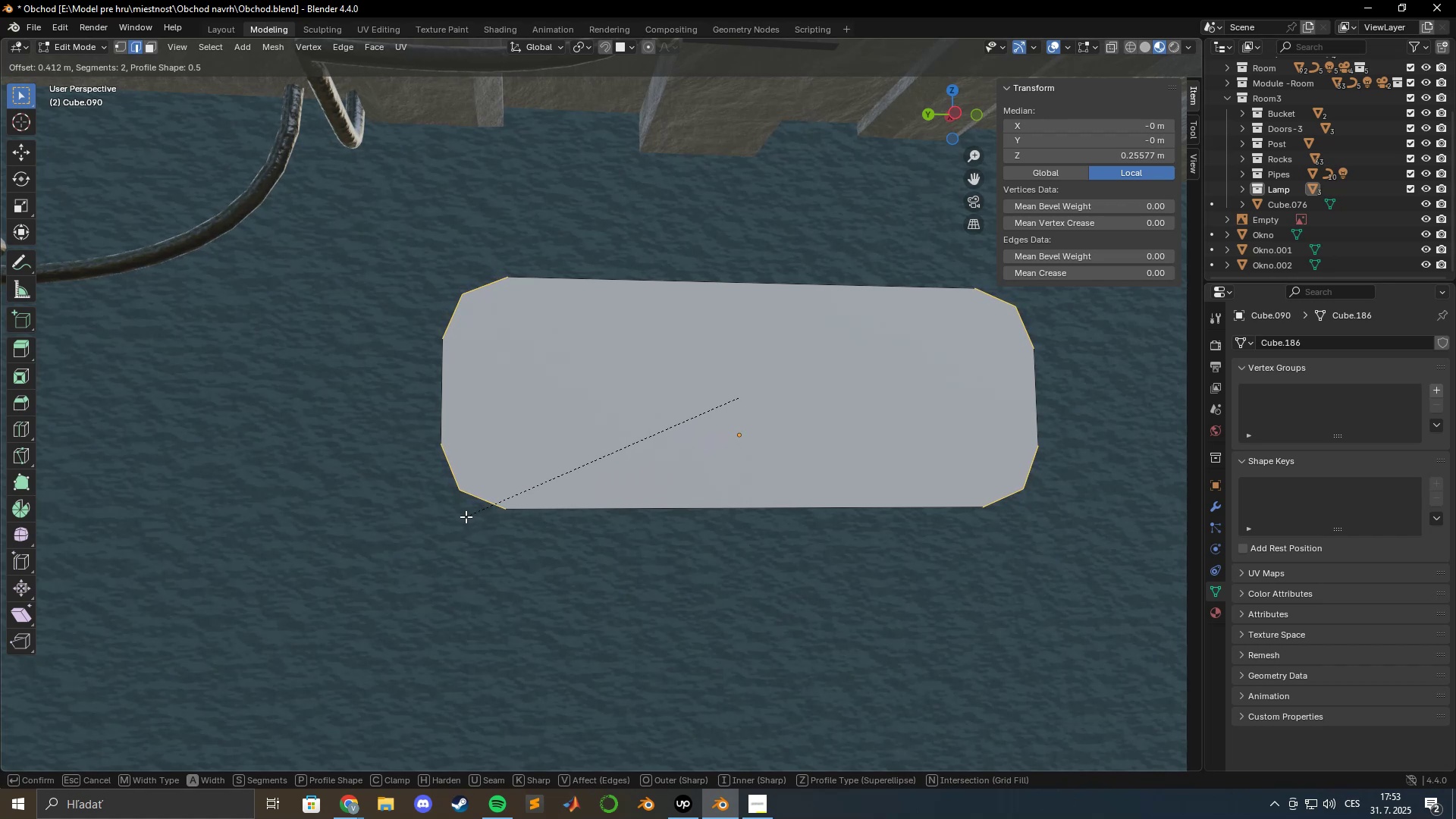 
hold_key(key=ShiftLeft, duration=1.51)
 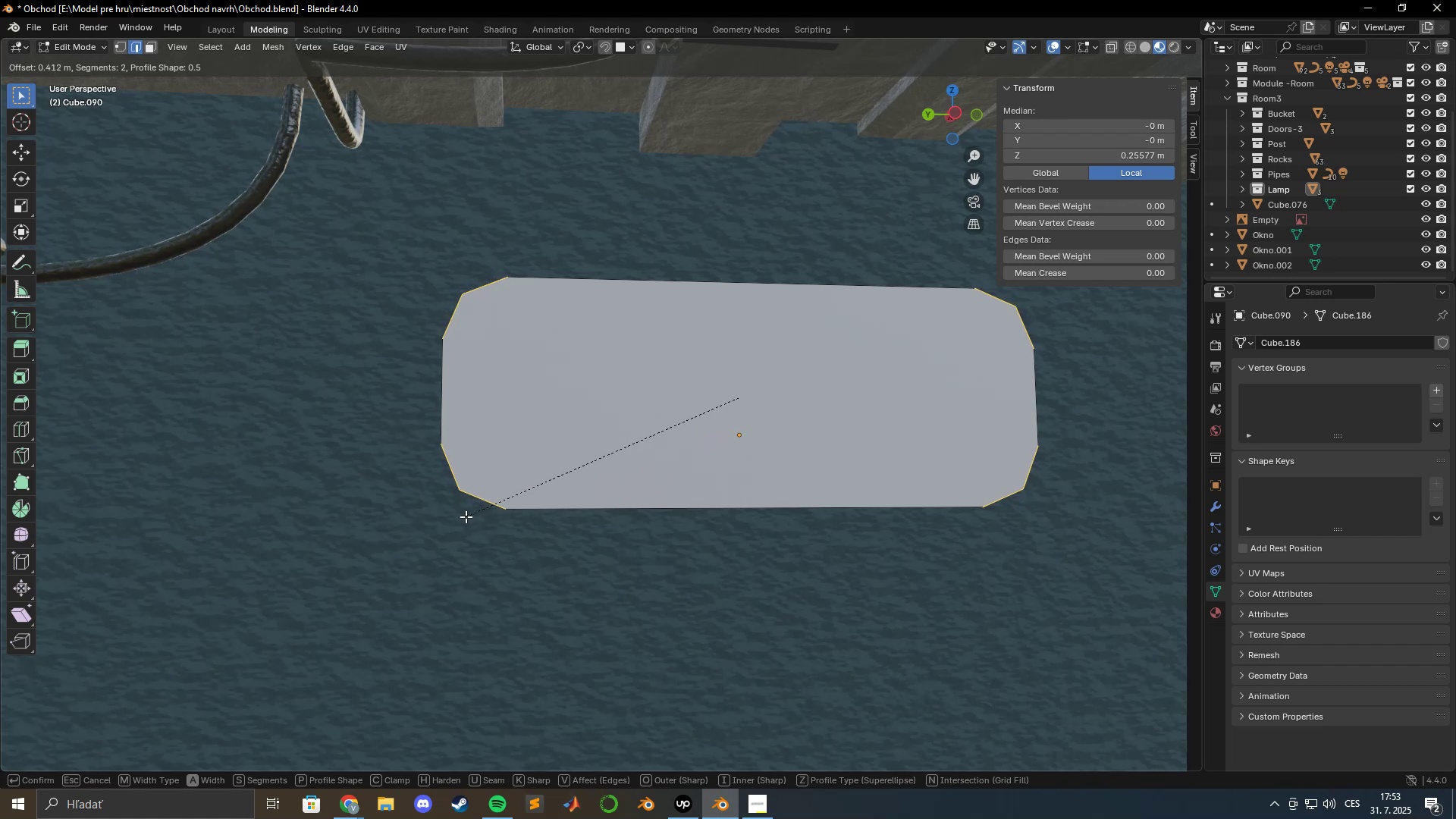 
hold_key(key=ShiftLeft, duration=1.52)
 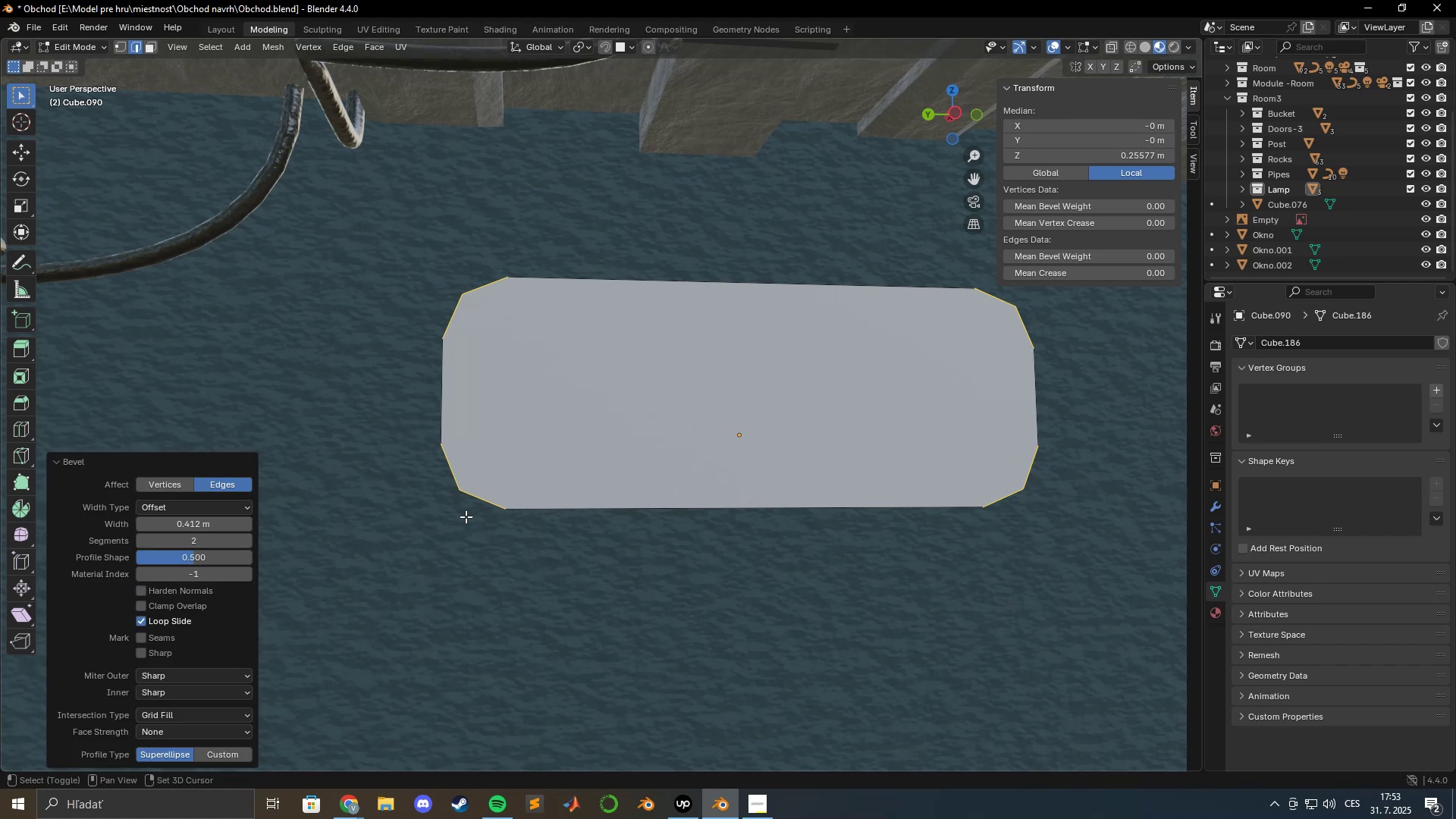 
hold_key(key=ShiftLeft, duration=0.63)
left_click([466, 516])
 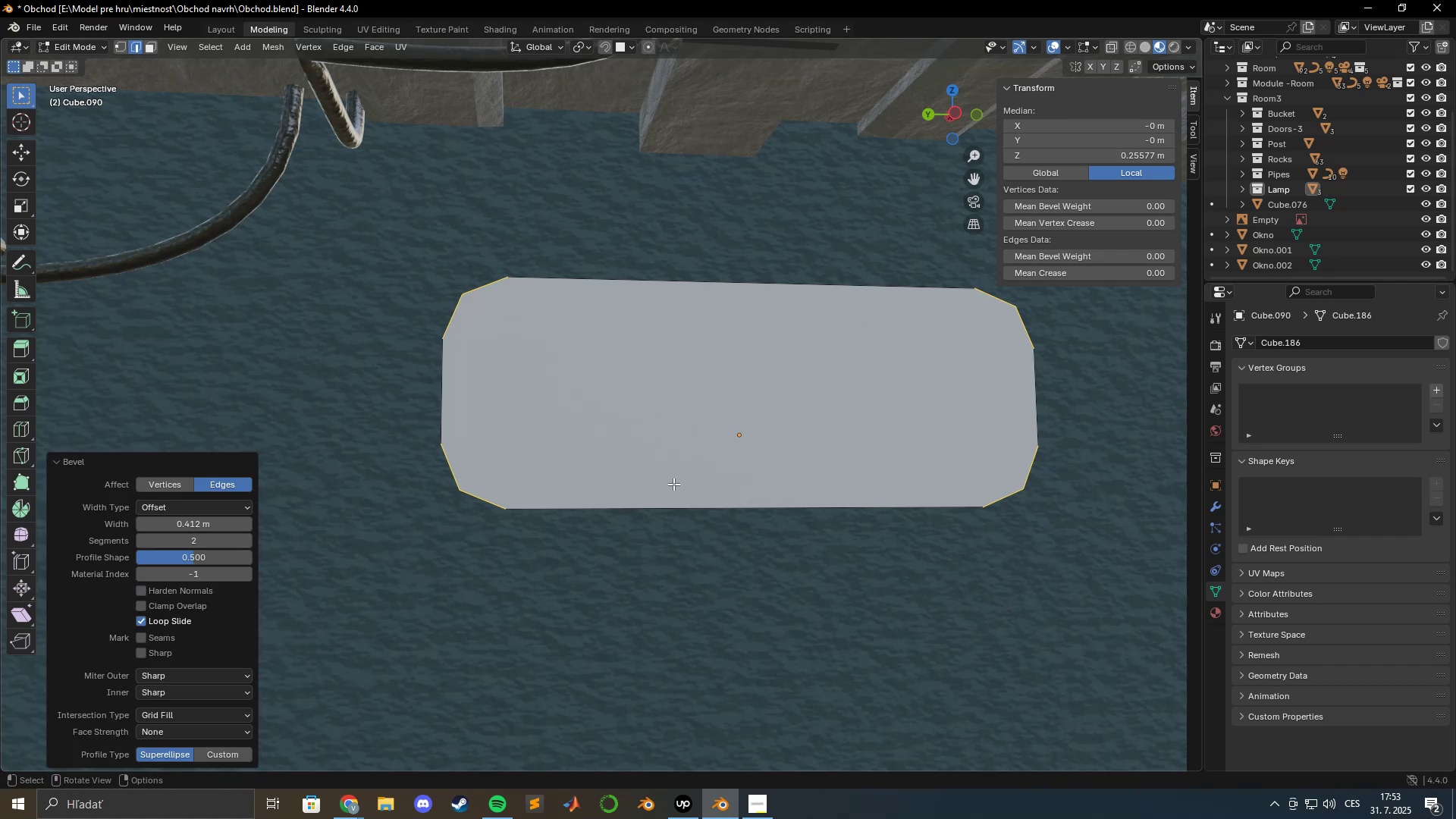 
hold_key(key=ShiftLeft, duration=0.55)
 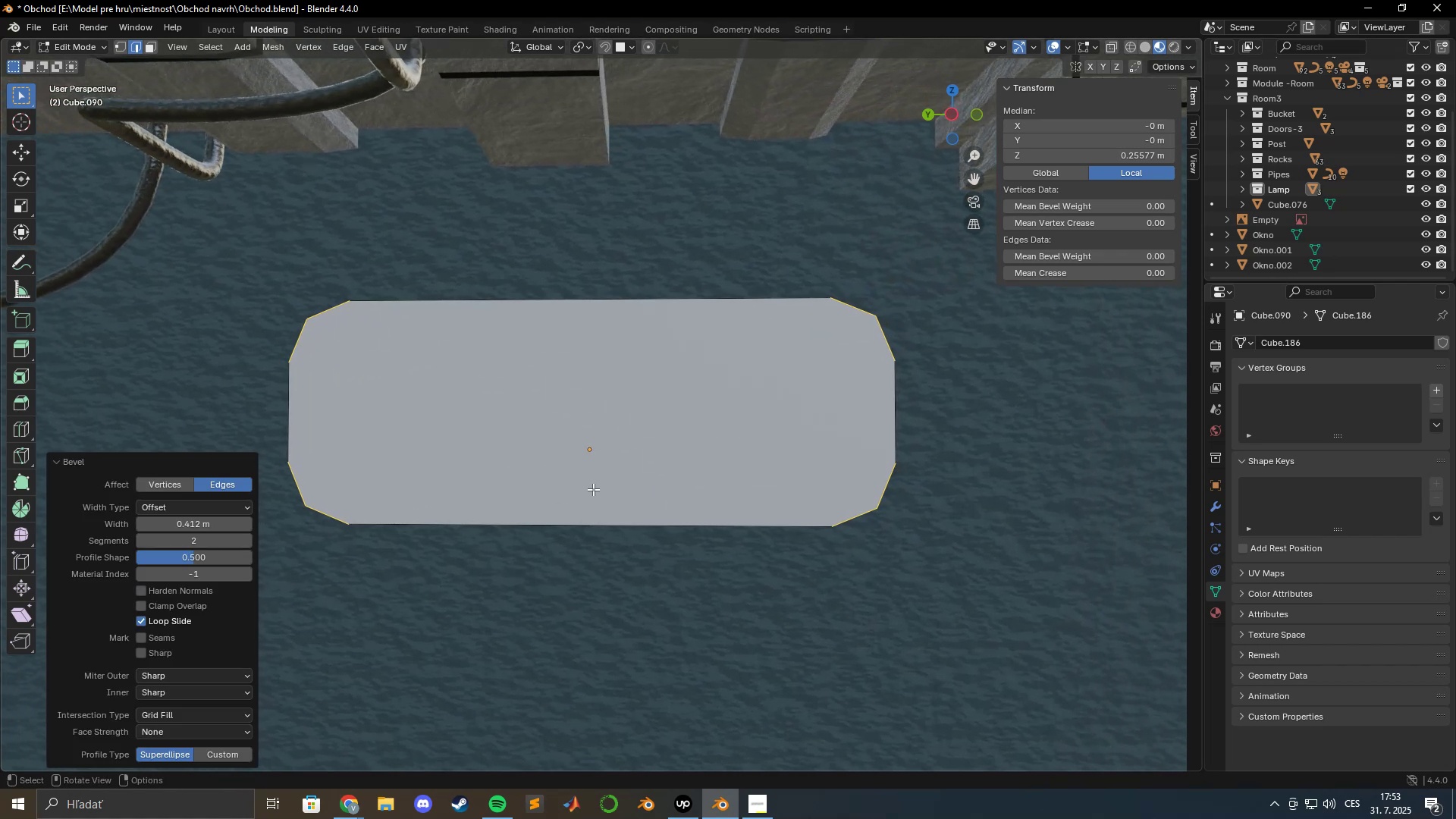 
key(Control+Z)
 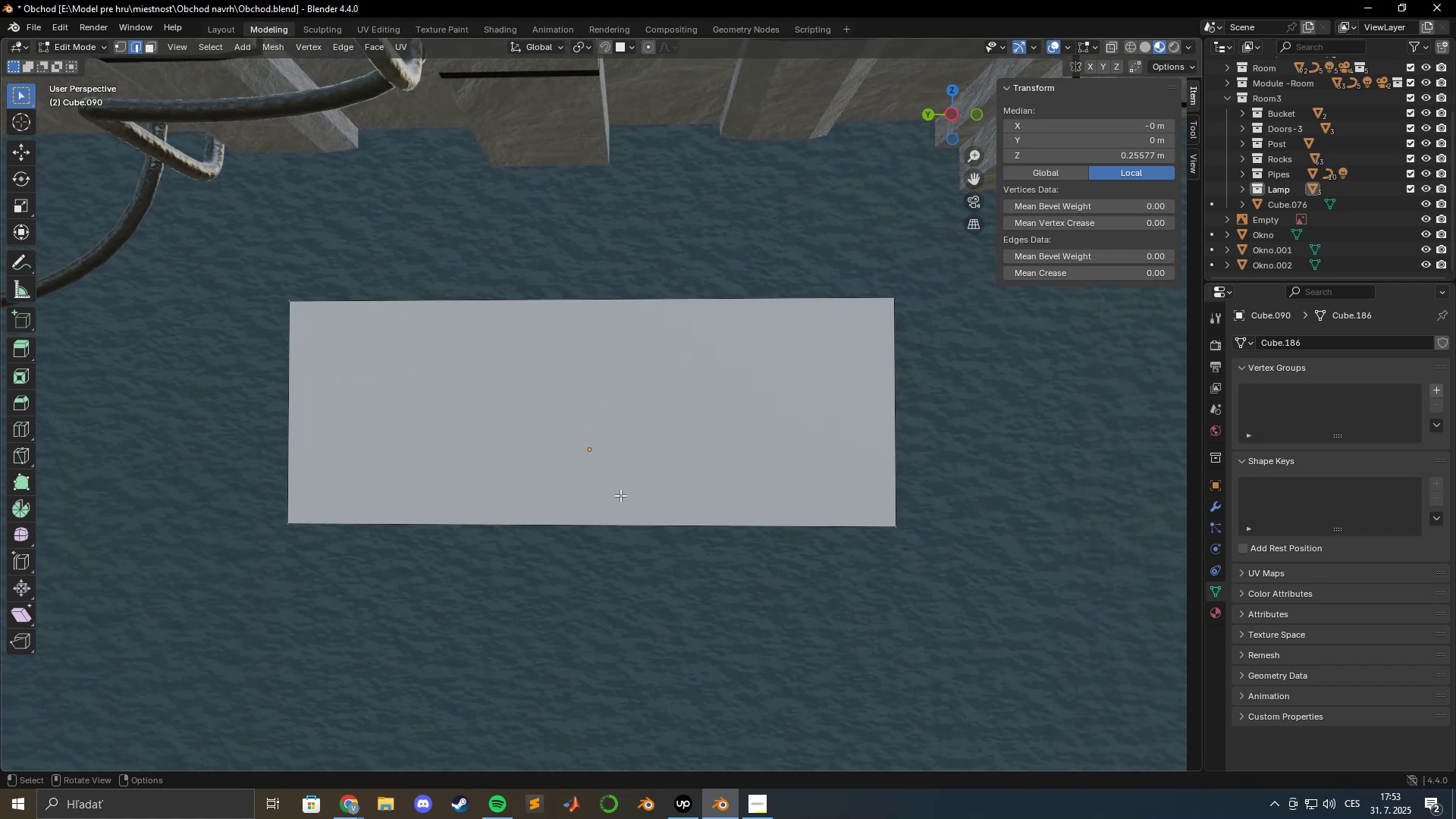 
key(Control+B)
 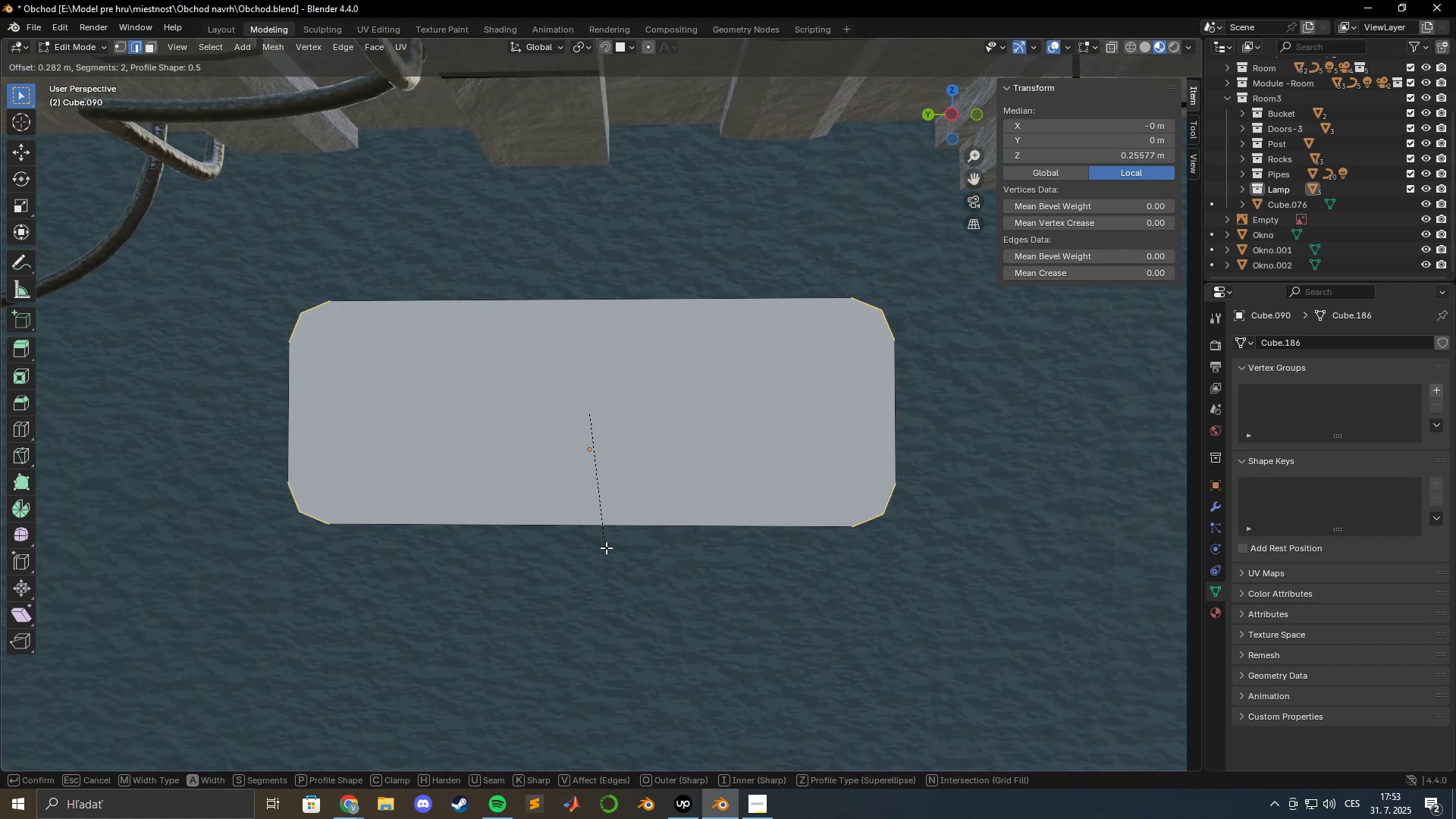 
key(Escape)
 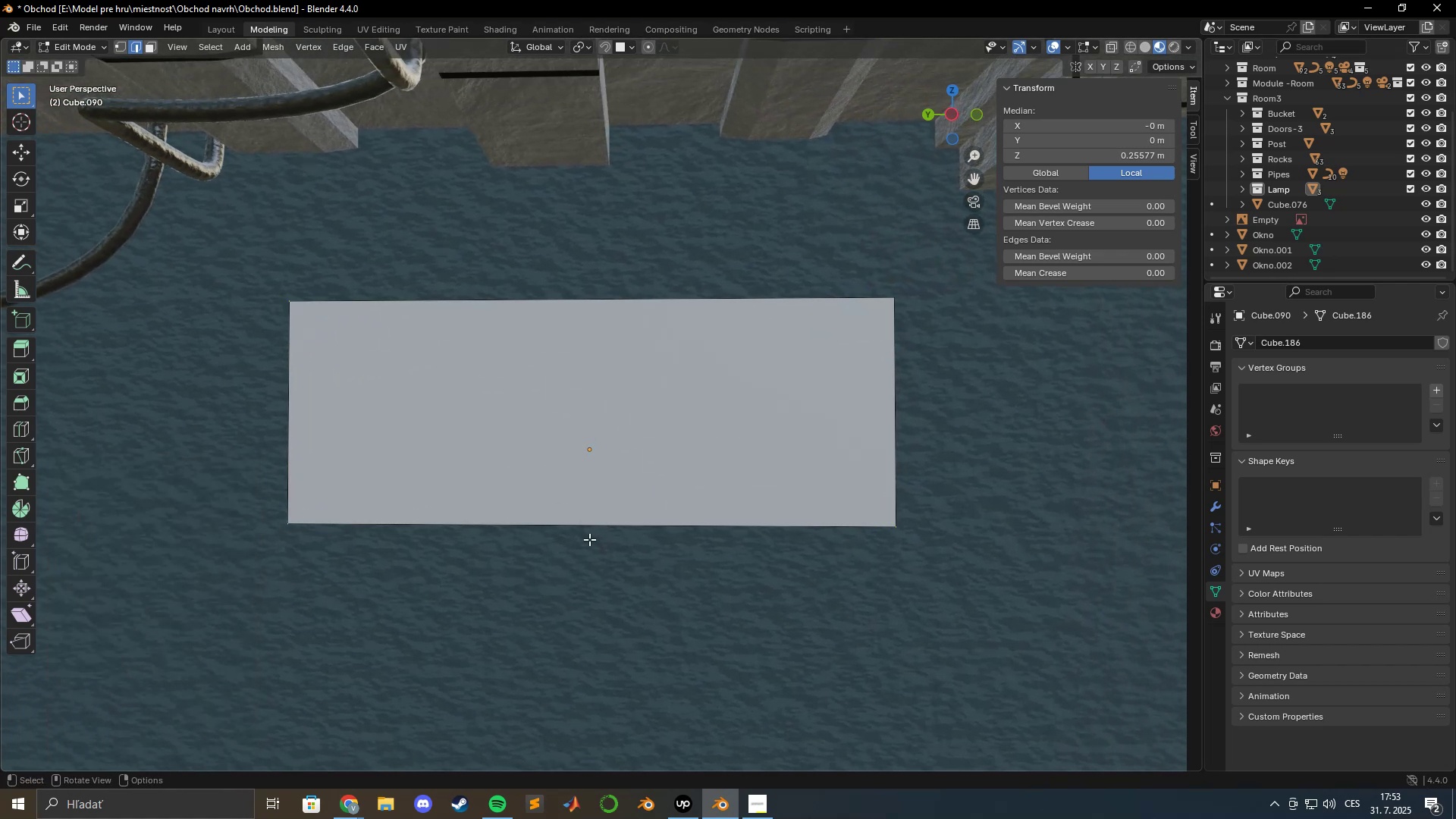 
hold_key(key=ShiftLeft, duration=1.52)
 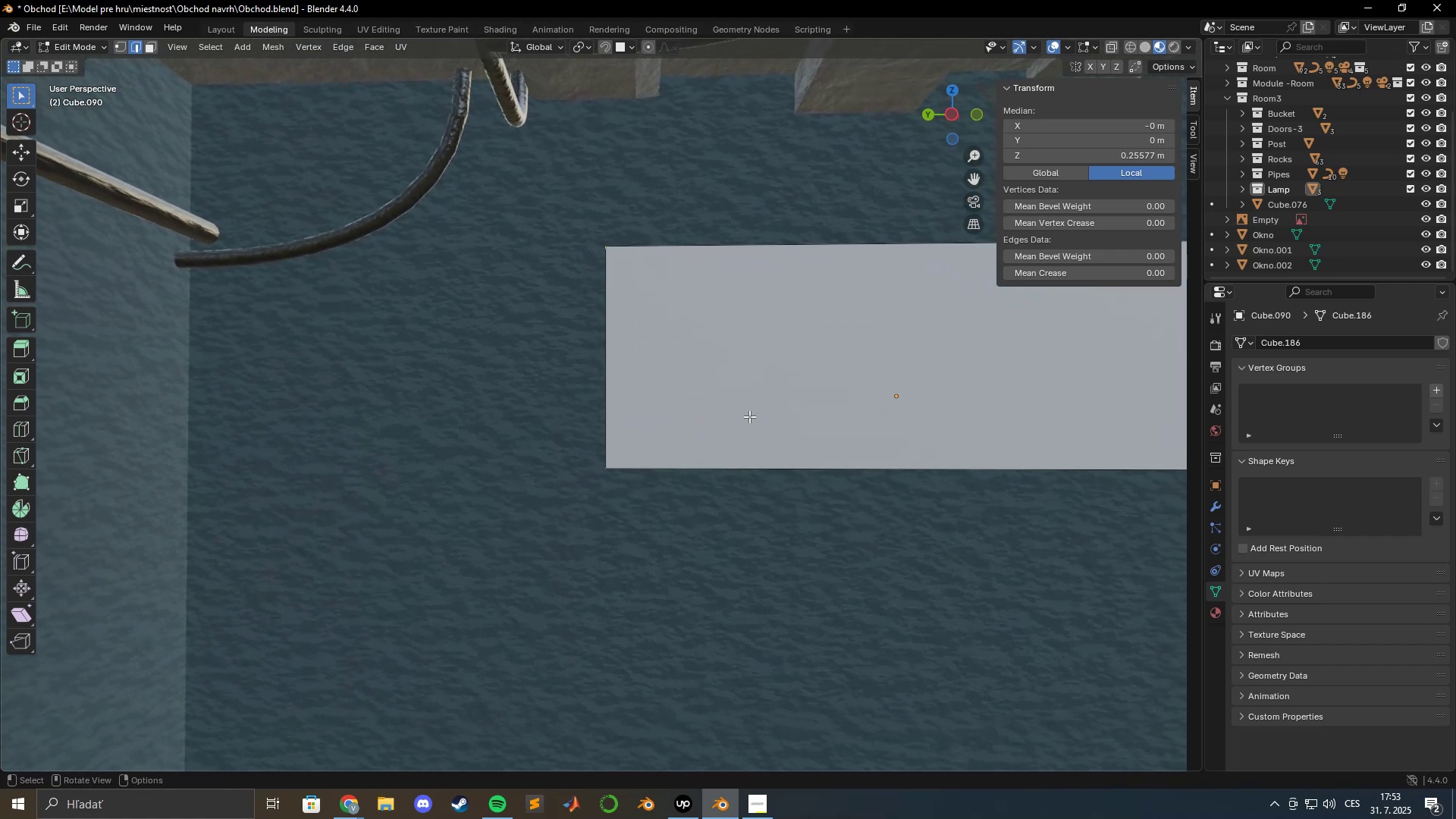 
hold_key(key=ShiftLeft, duration=0.41)
 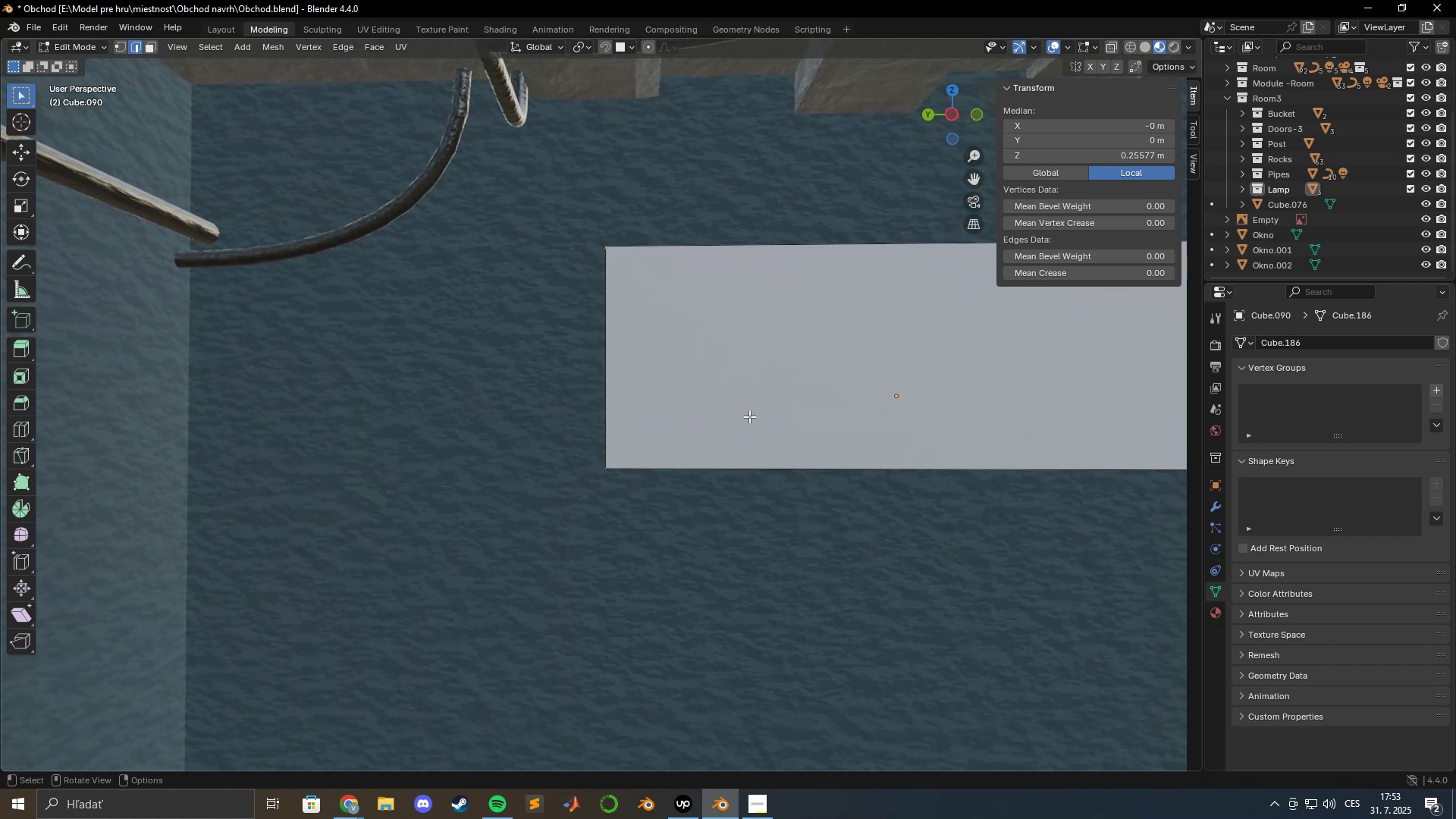 
key(Control+B)
 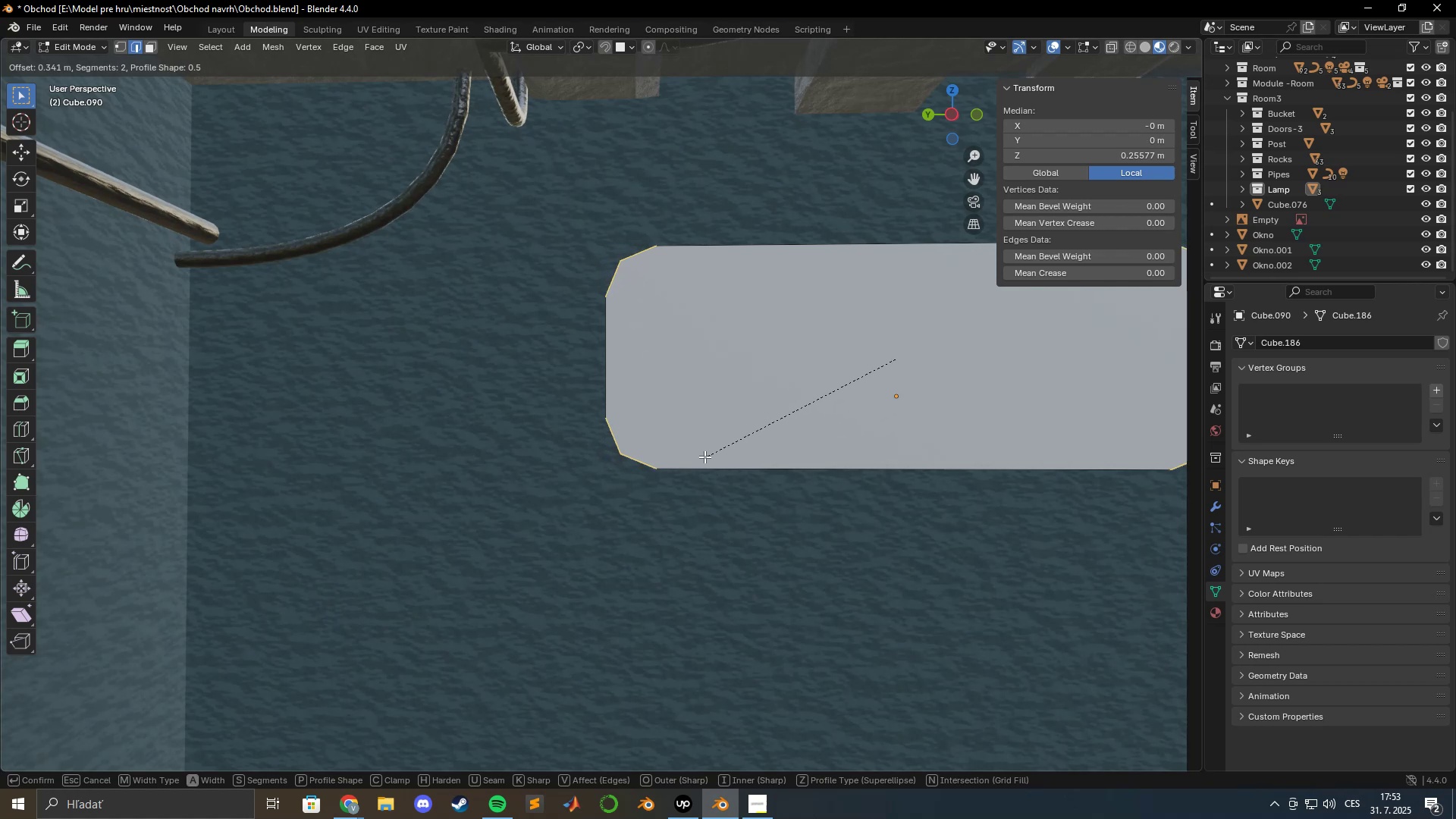 
scroll: coordinate [698, 460], scroll_direction: down, amount: 1.0
 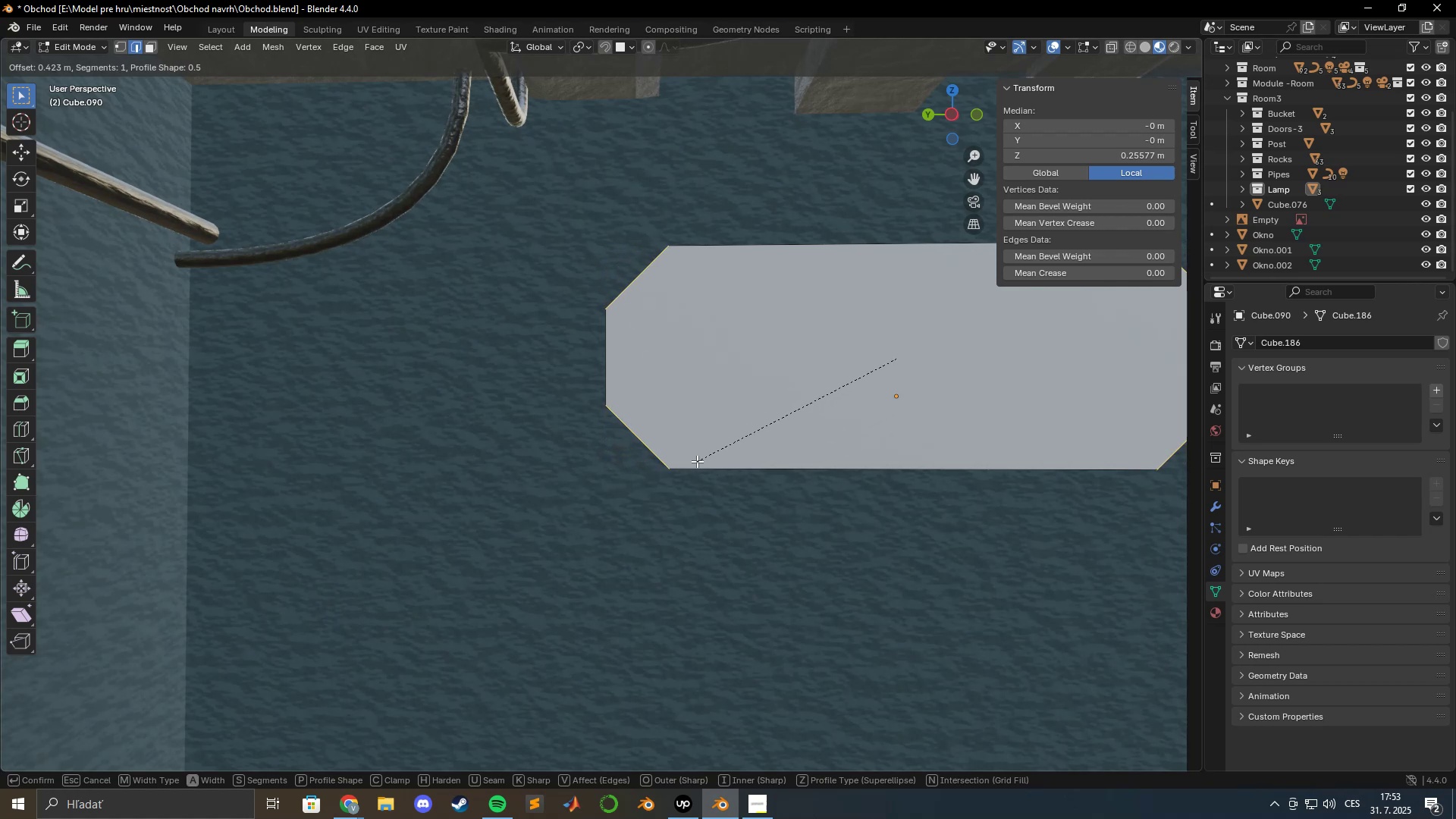 
hold_key(key=ShiftLeft, duration=1.52)
 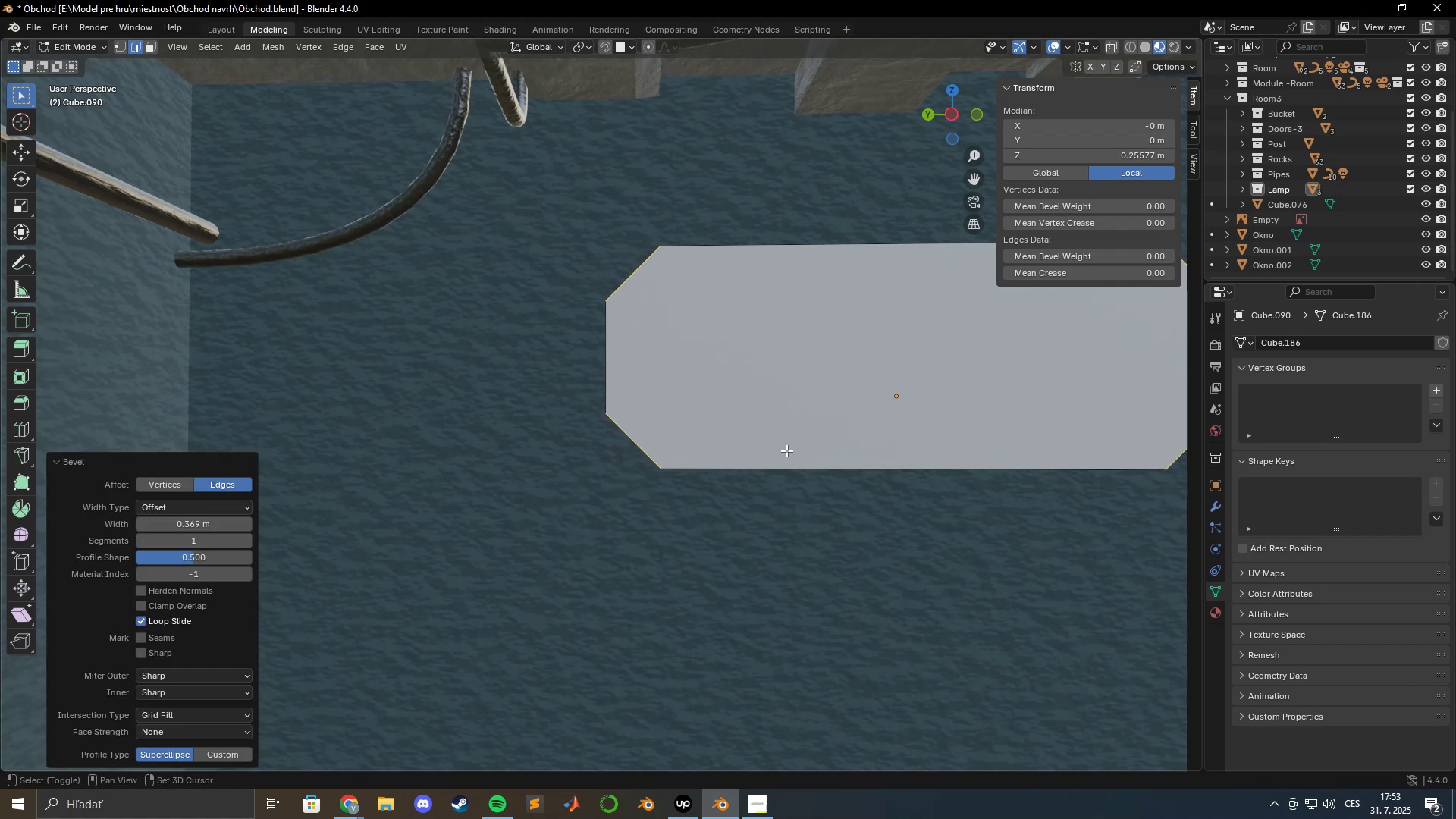 
hold_key(key=ShiftLeft, duration=1.47)
left_click([786, 450])
 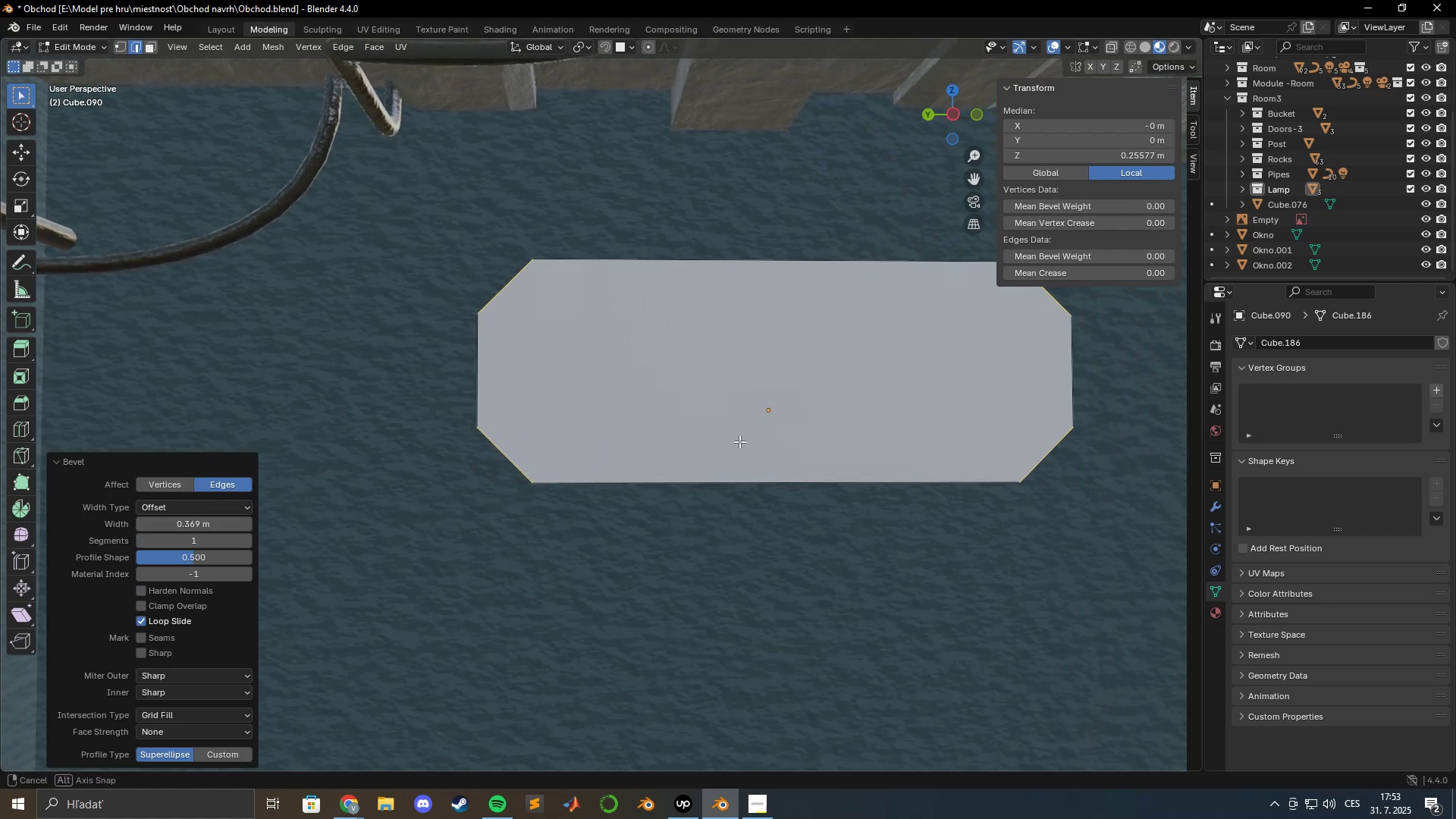 
scroll: coordinate [755, 439], scroll_direction: up, amount: 3.0
 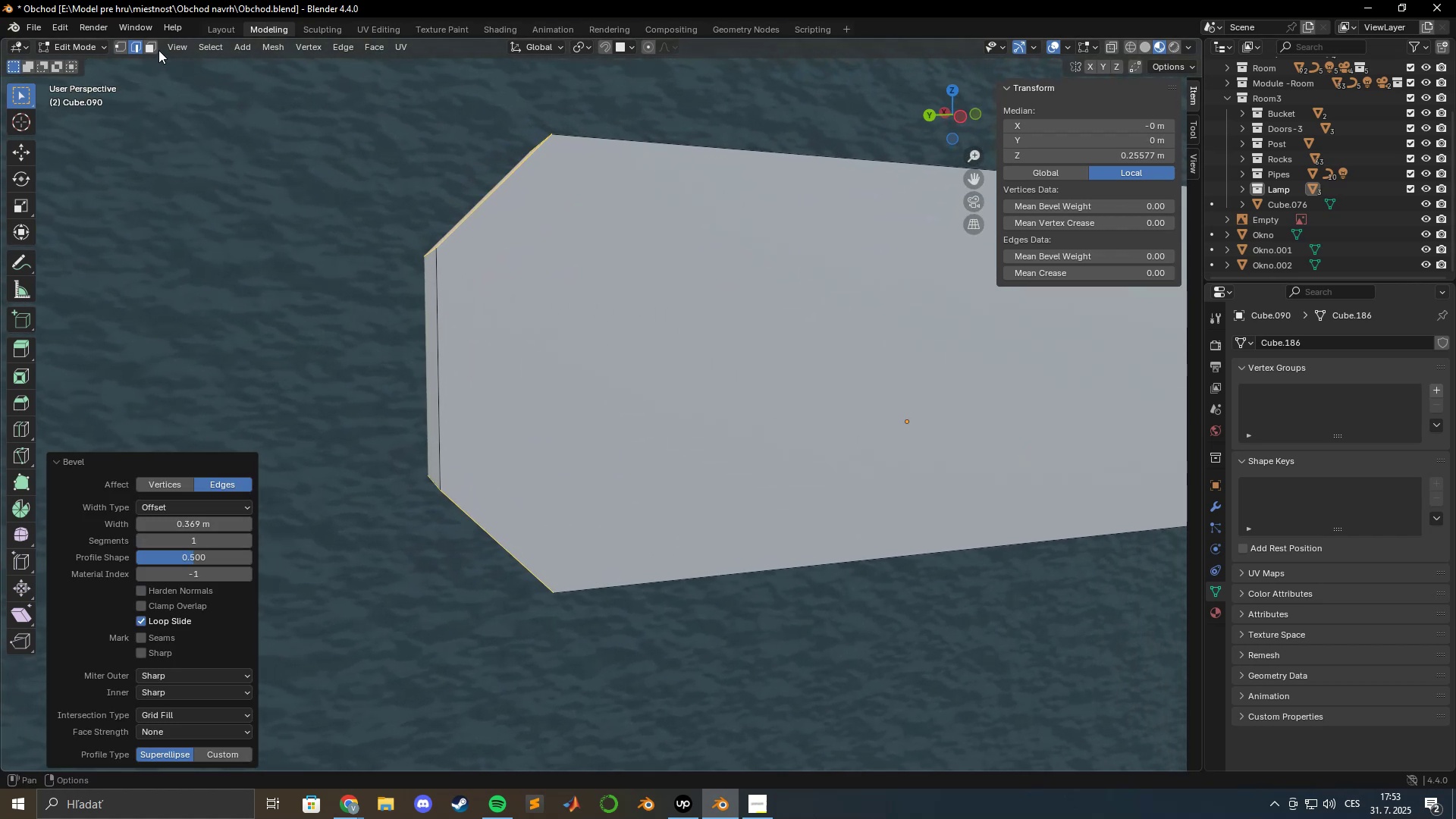 
double_click([730, 350])
 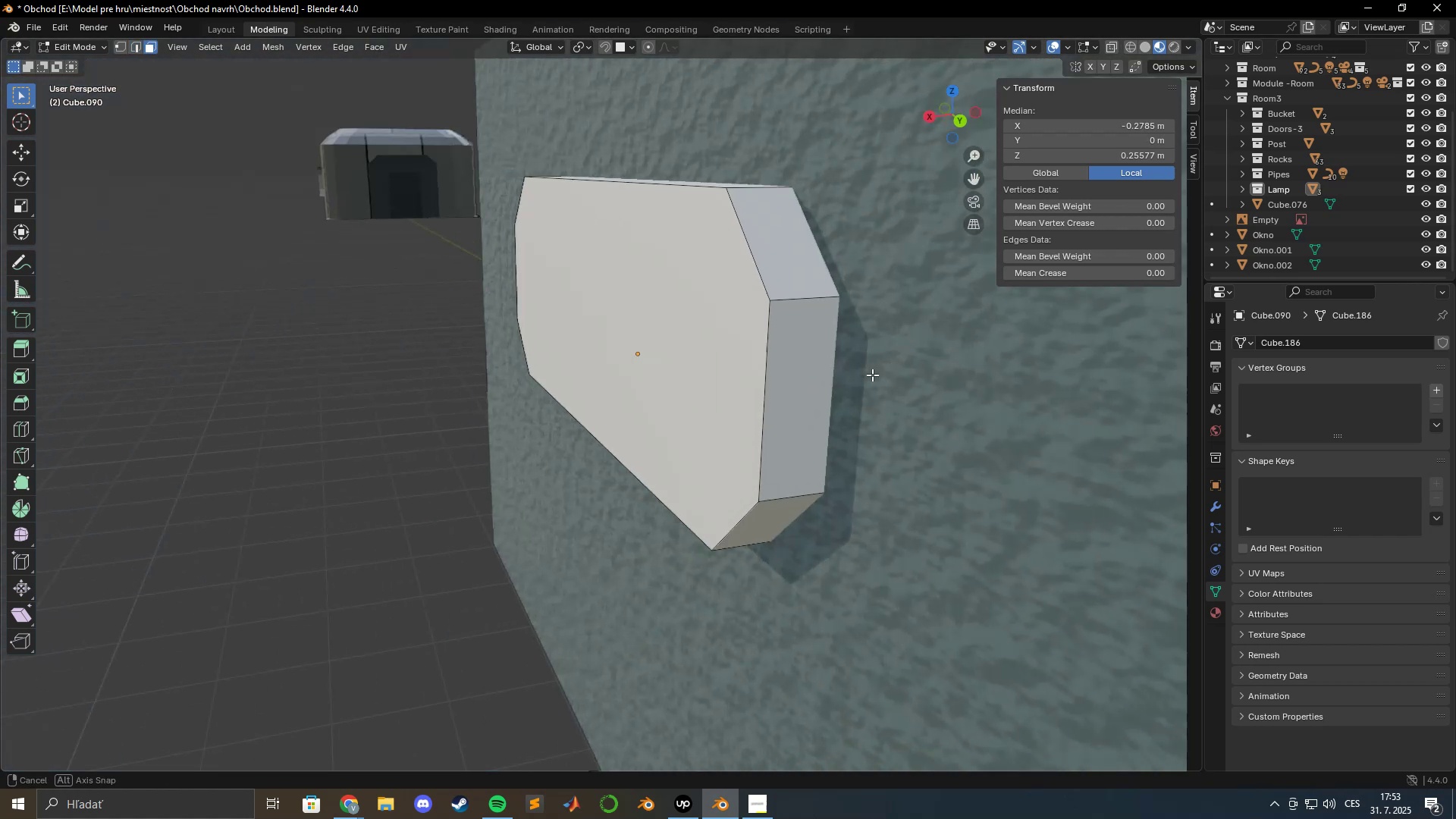 
hold_key(key=ShiftLeft, duration=0.3)
 